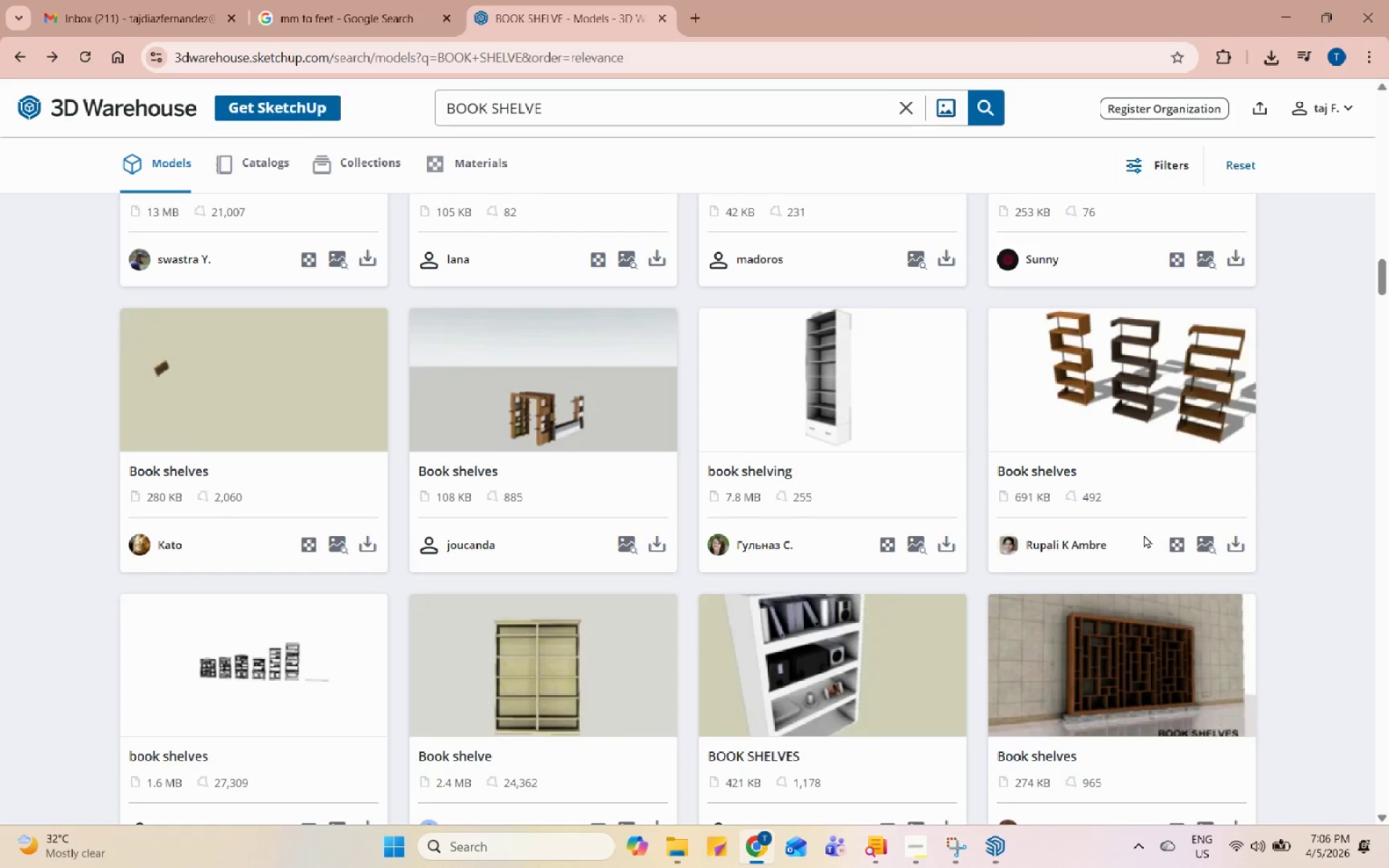 
scroll: coordinate [1144, 535], scroll_direction: down, amount: 4.0
 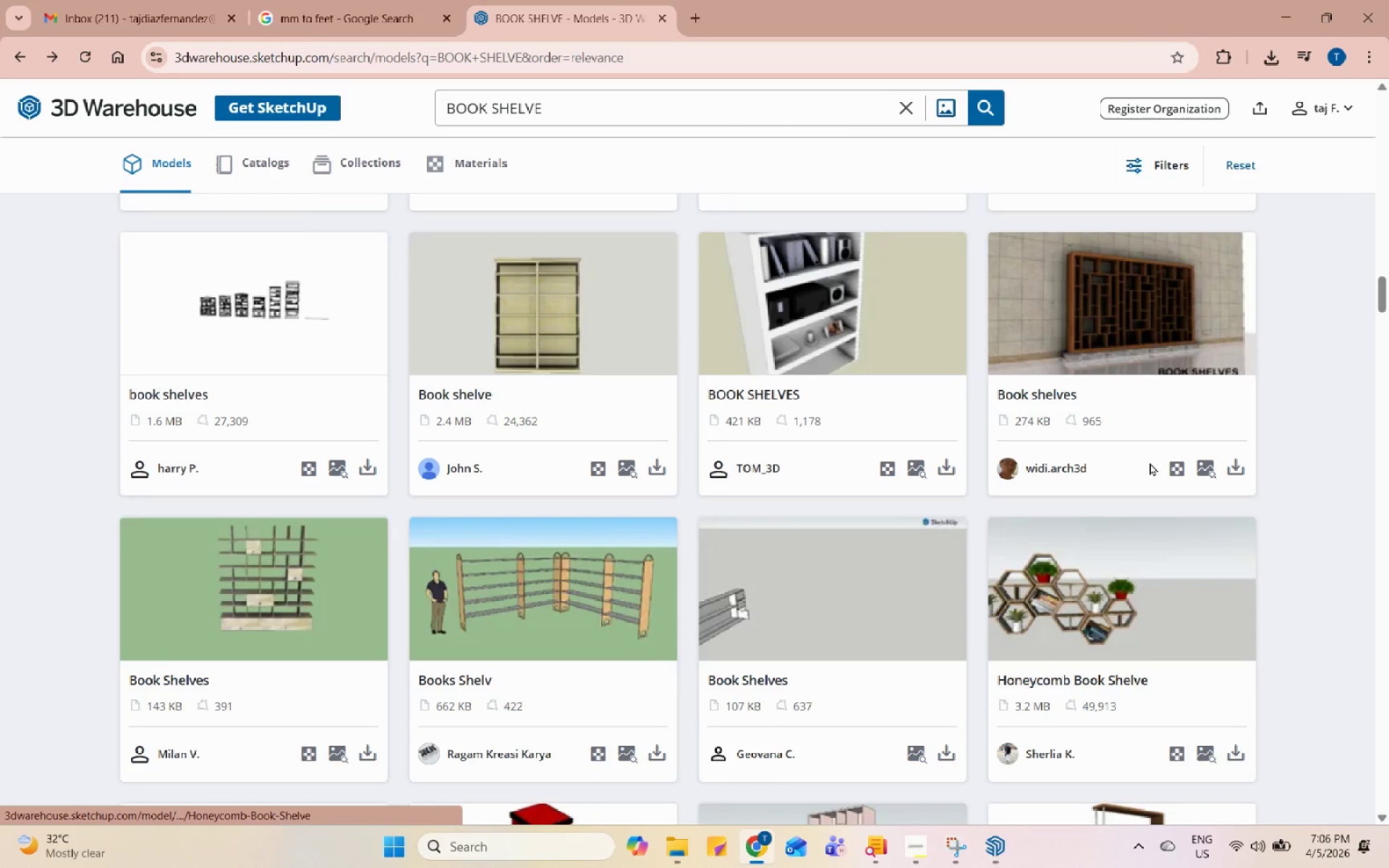 
left_click([1182, 331])
 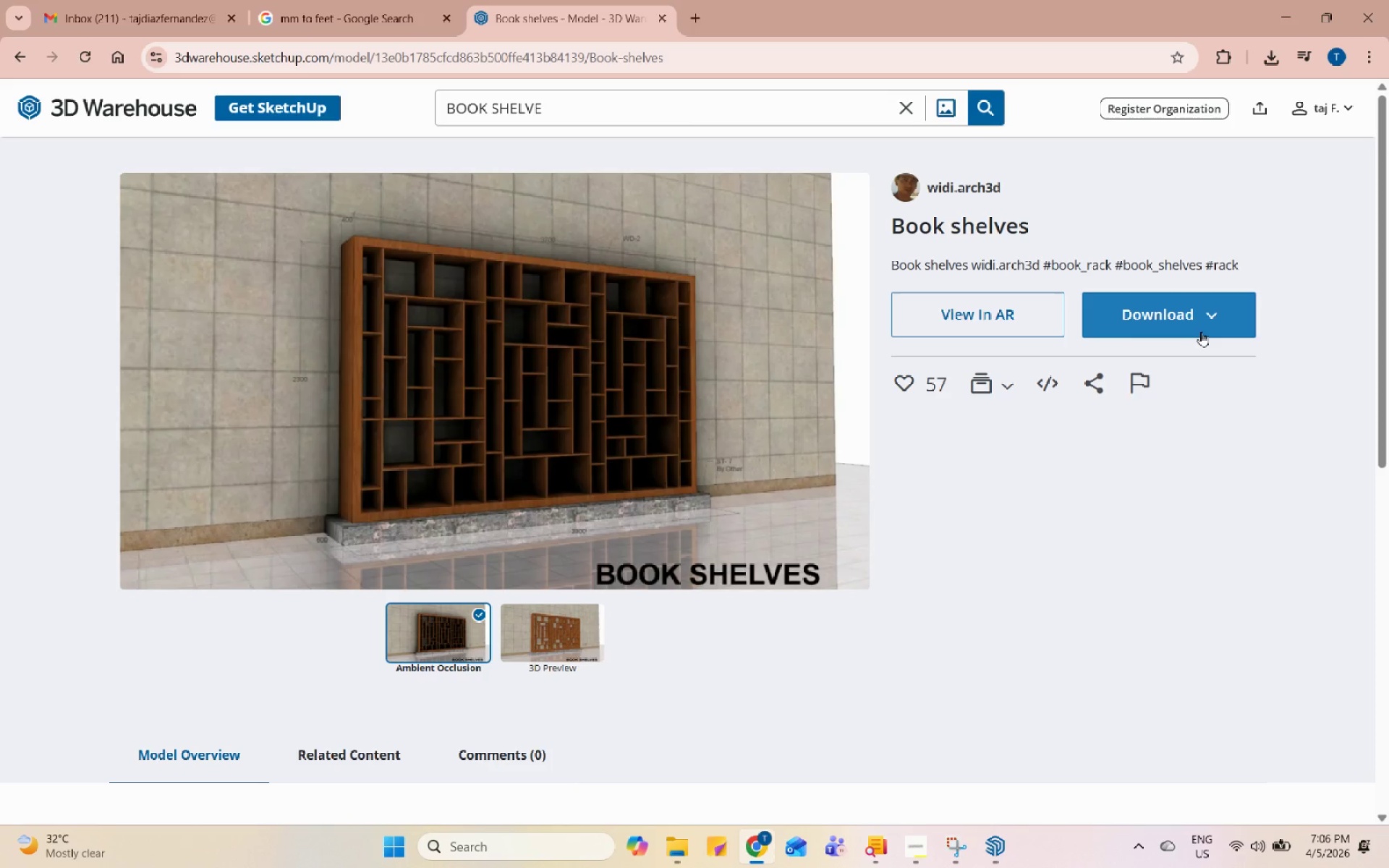 
left_click([1202, 331])
 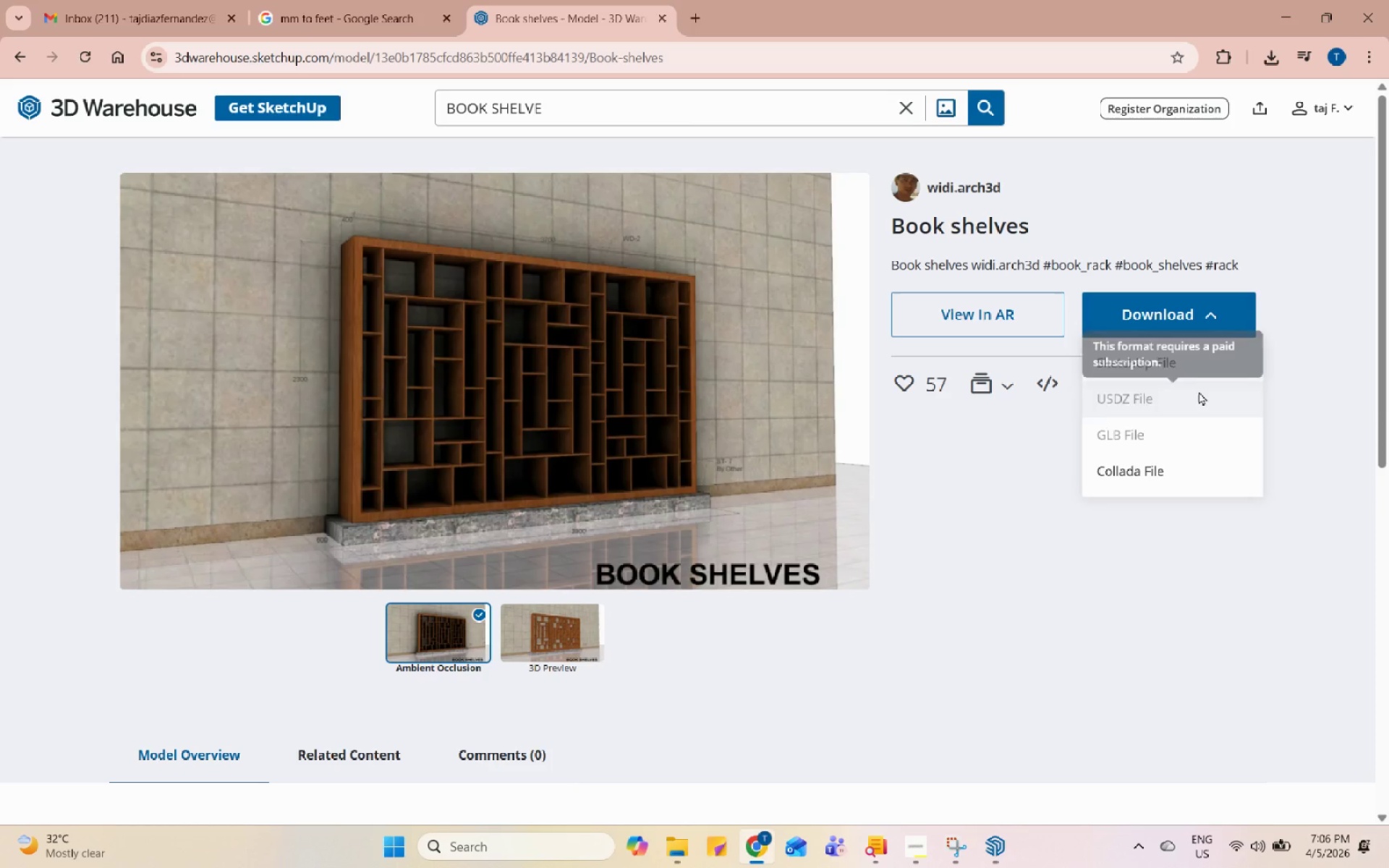 
left_click([1205, 356])
 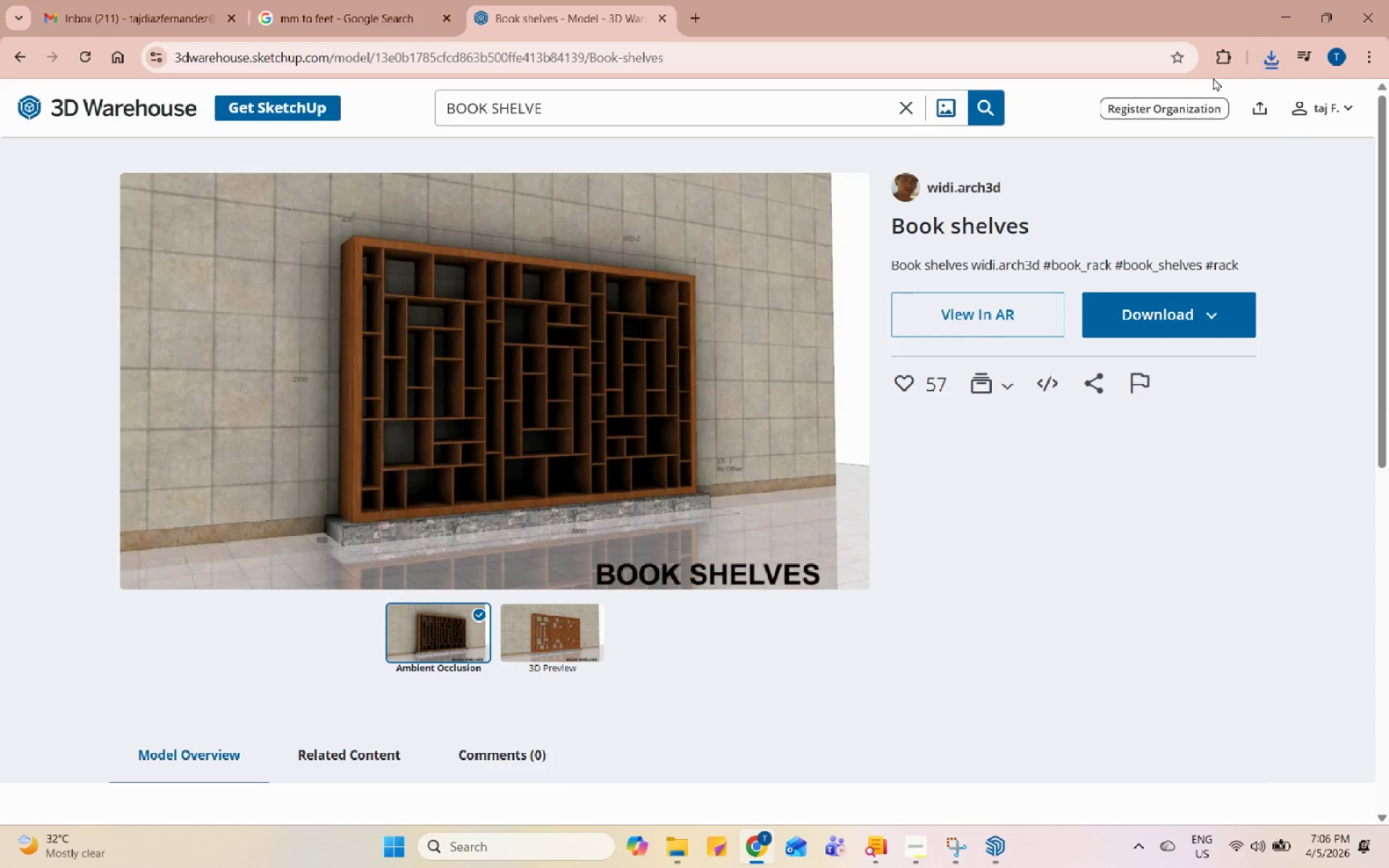 
left_click([1279, 7])
 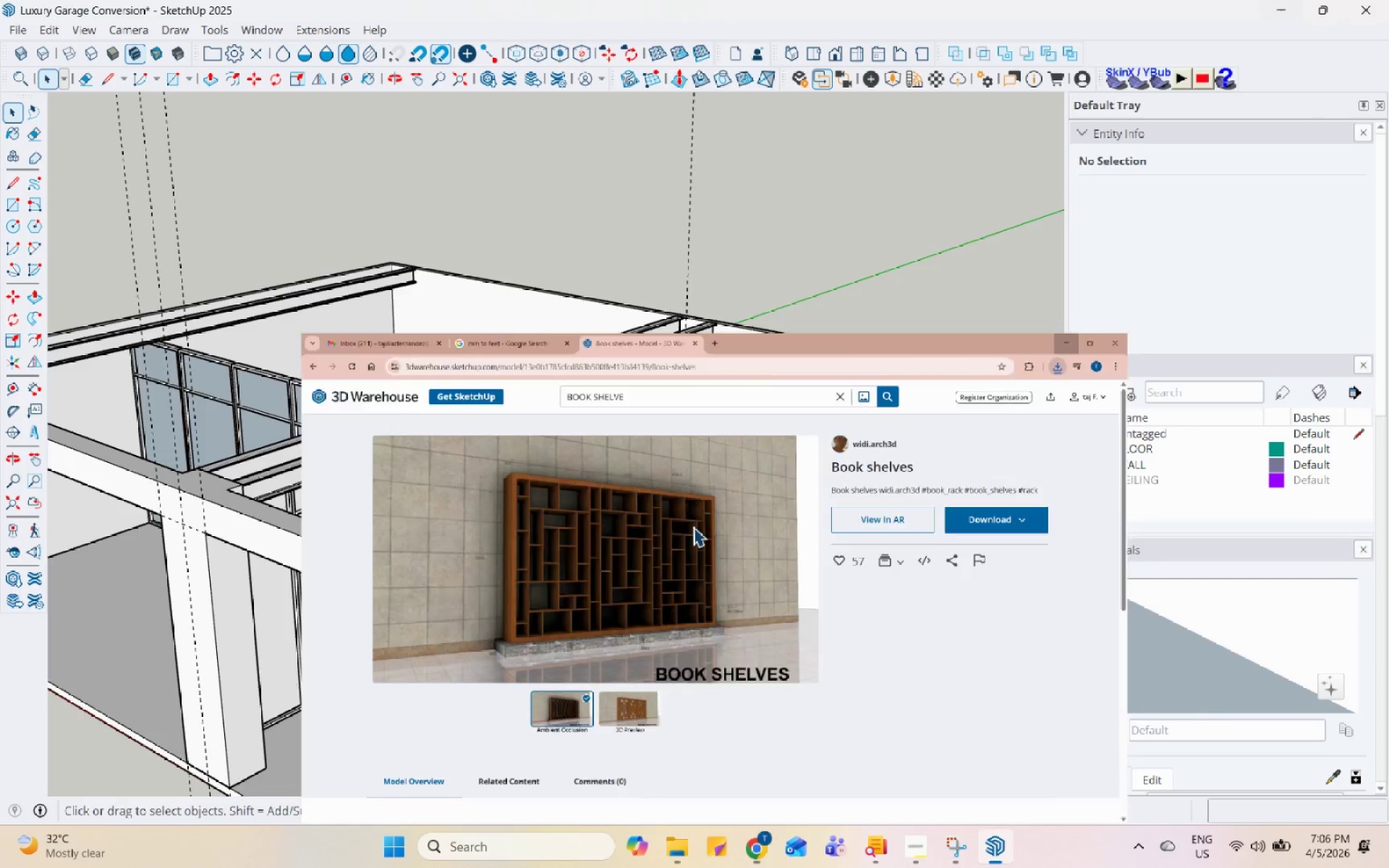 
scroll: coordinate [574, 621], scroll_direction: down, amount: 5.0
 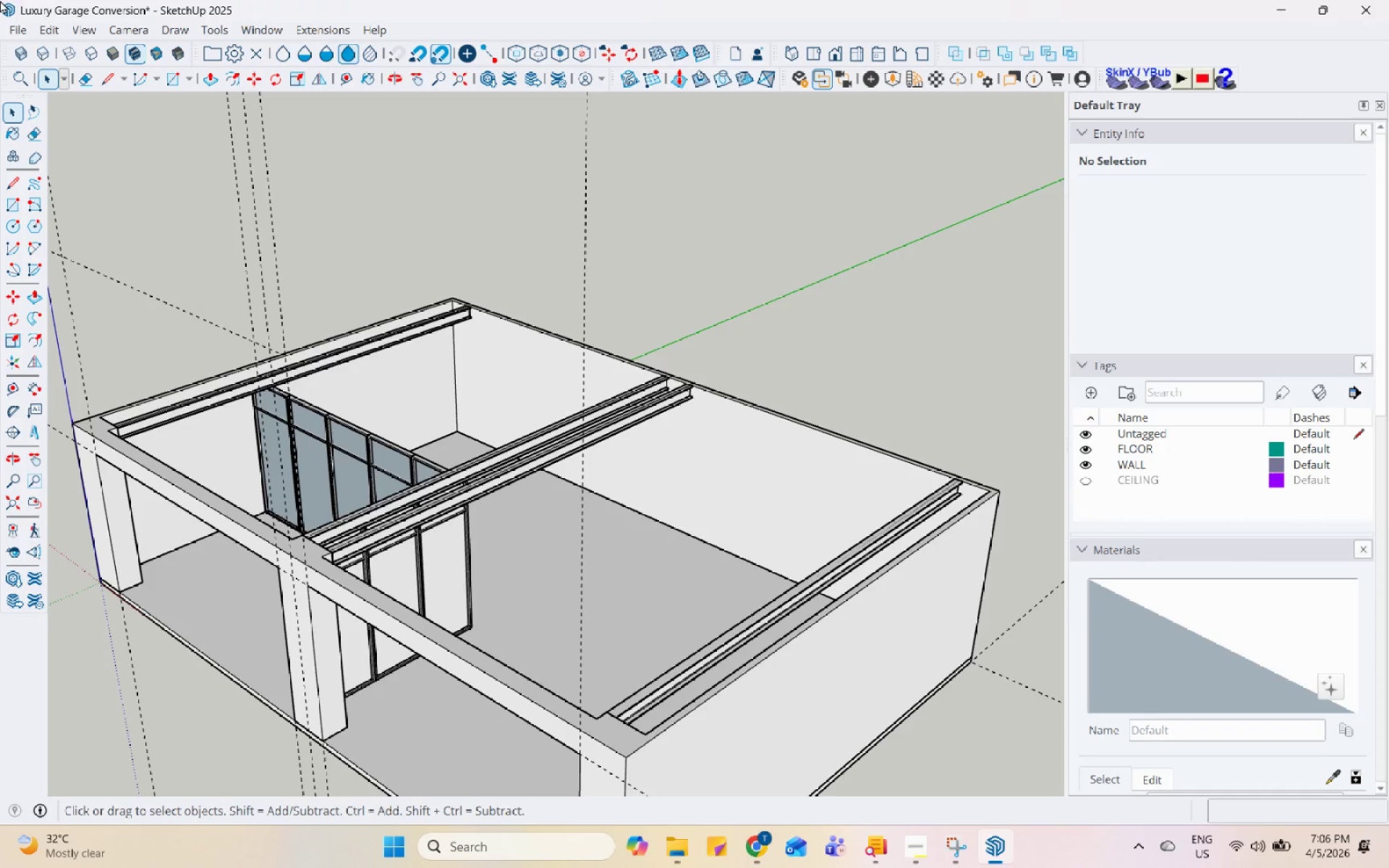 
left_click([17, 27])
 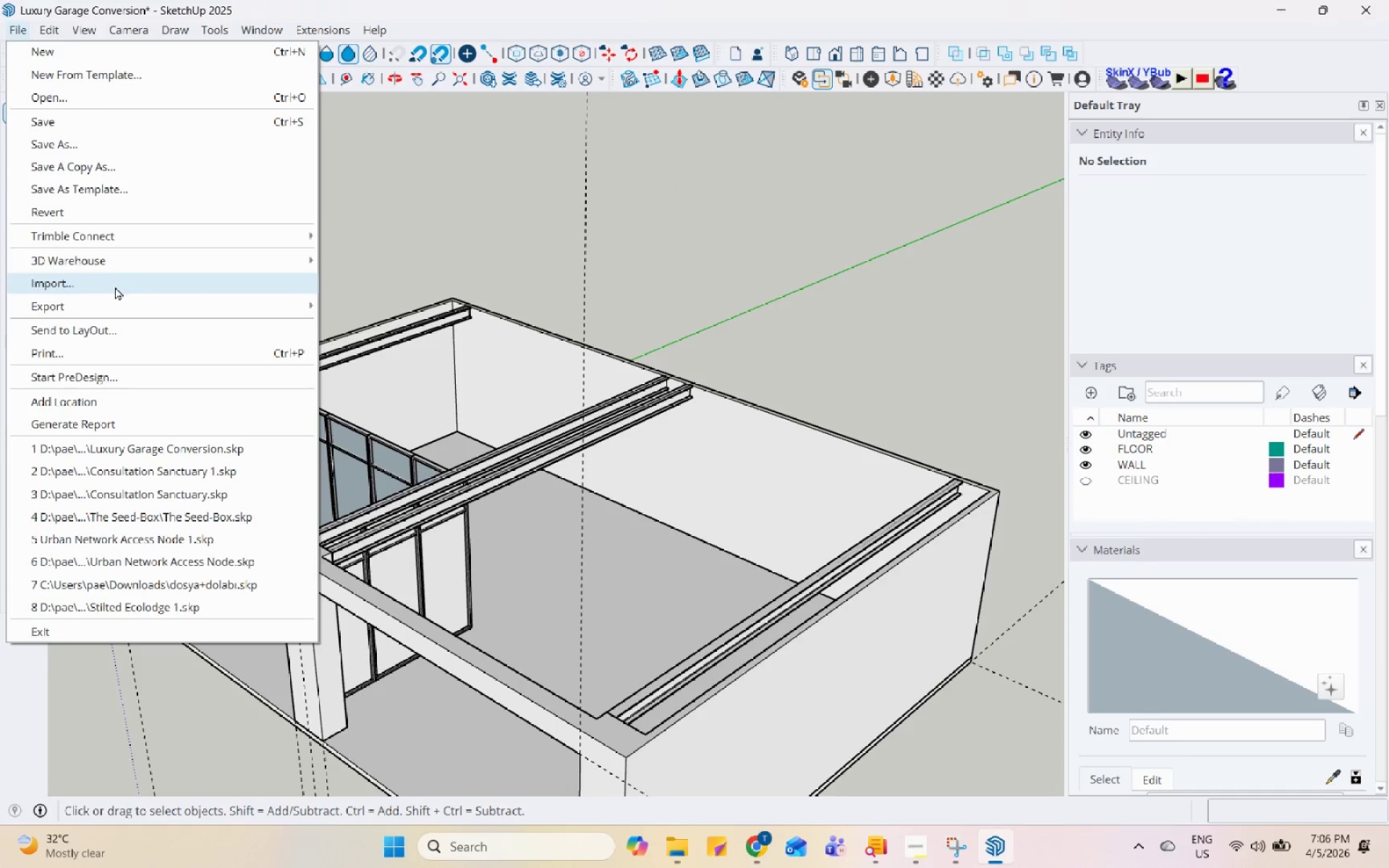 
left_click([115, 286])
 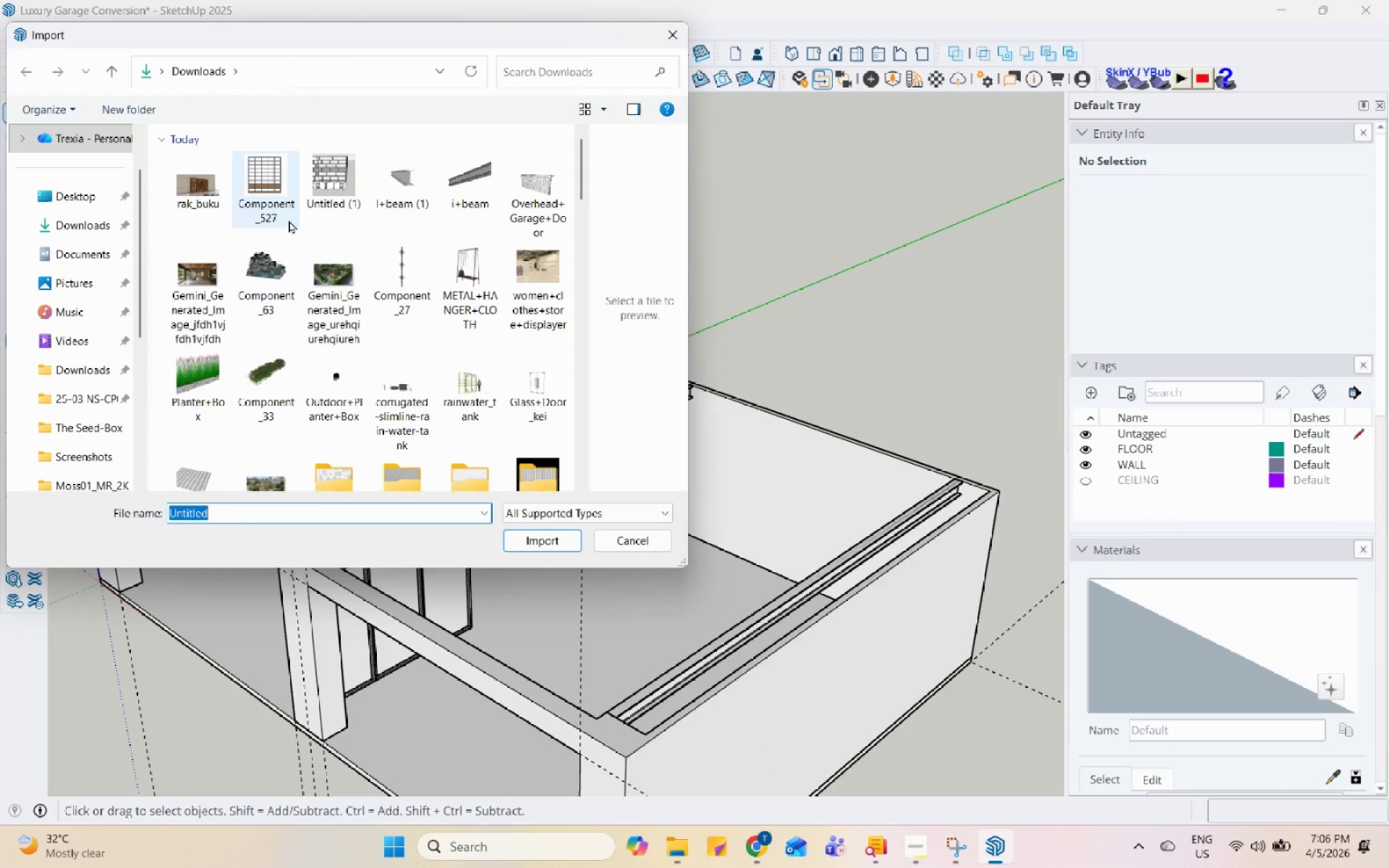 
left_click([177, 177])
 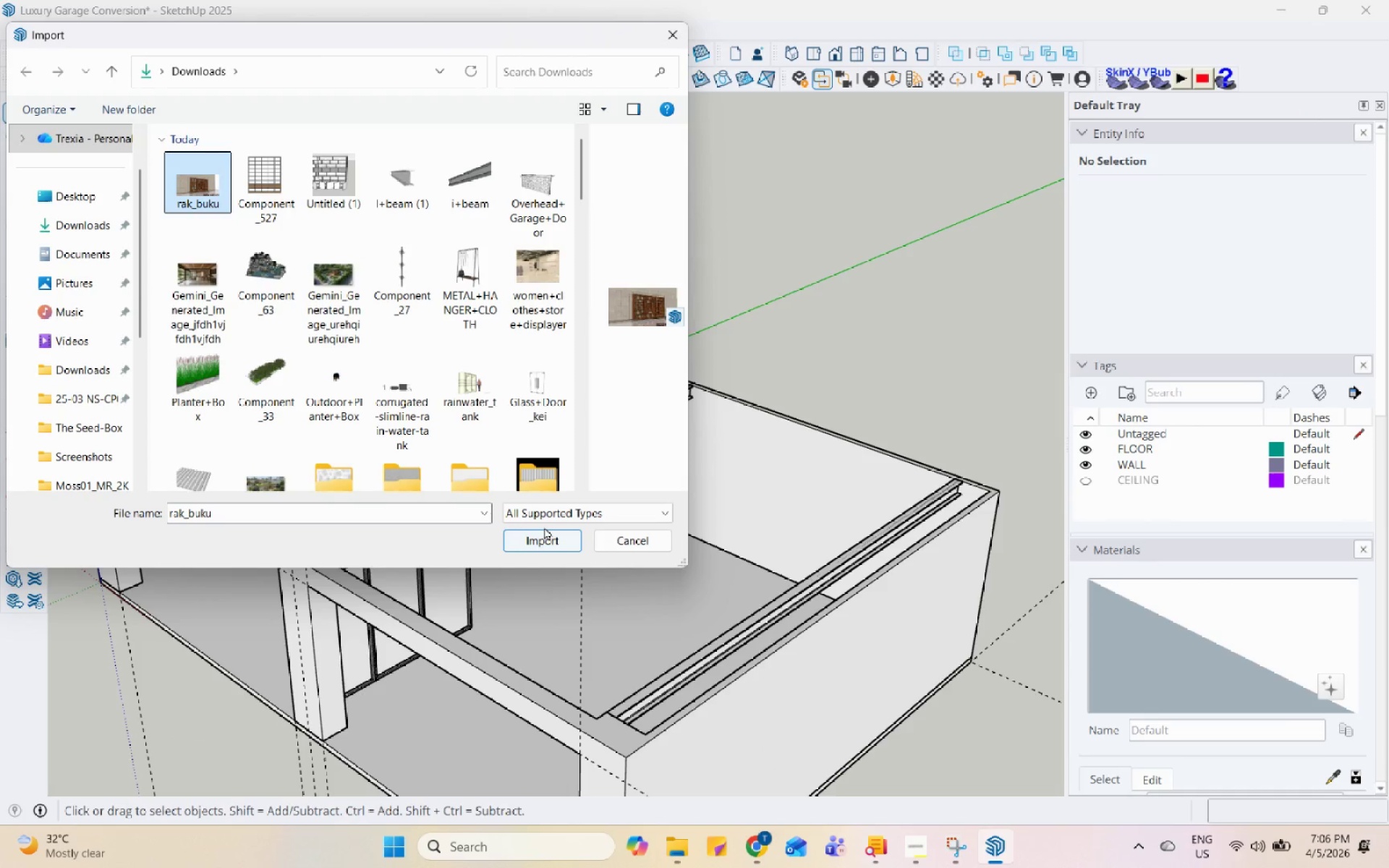 
double_click([513, 540])
 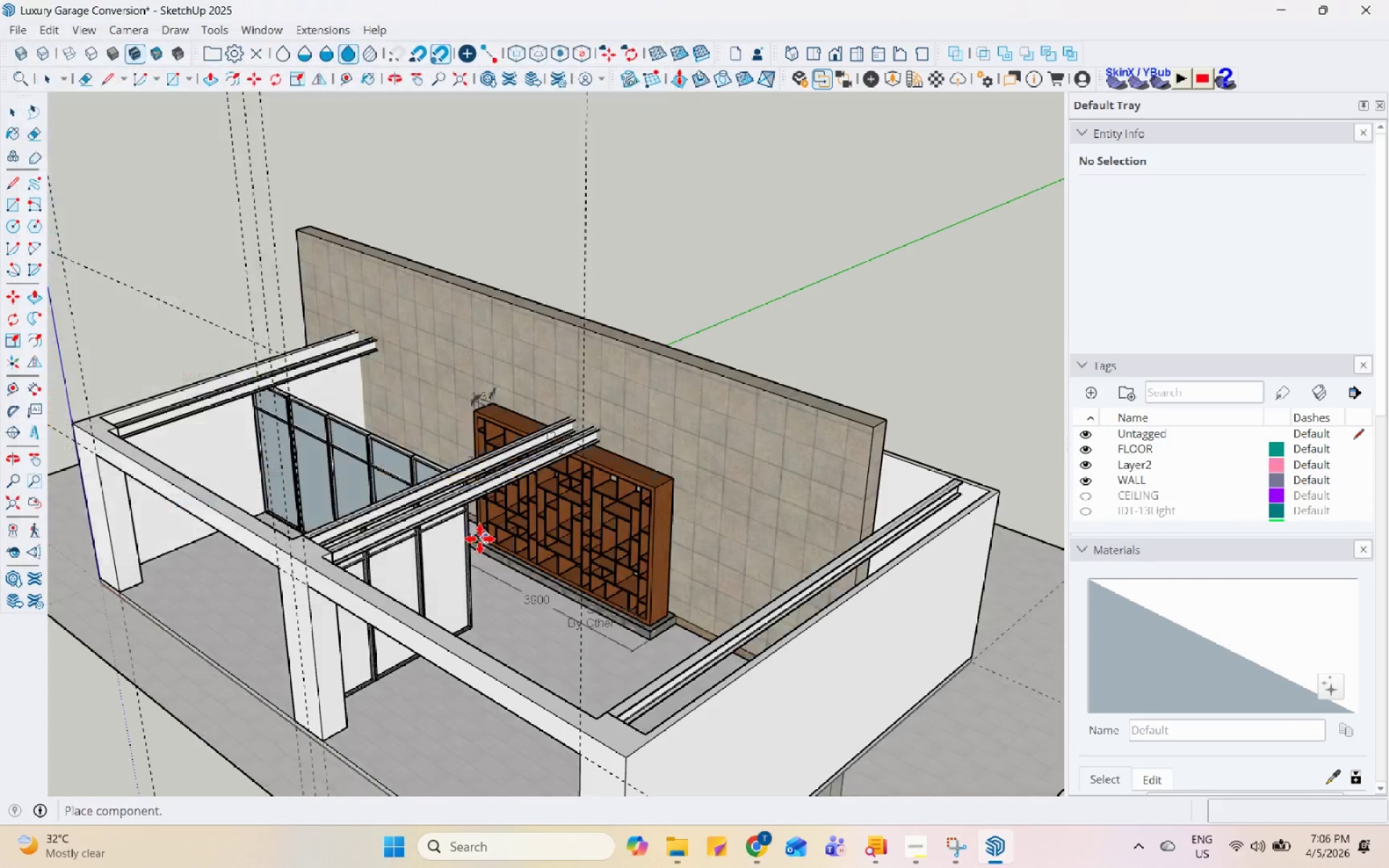 
scroll: coordinate [226, 457], scroll_direction: down, amount: 13.0
 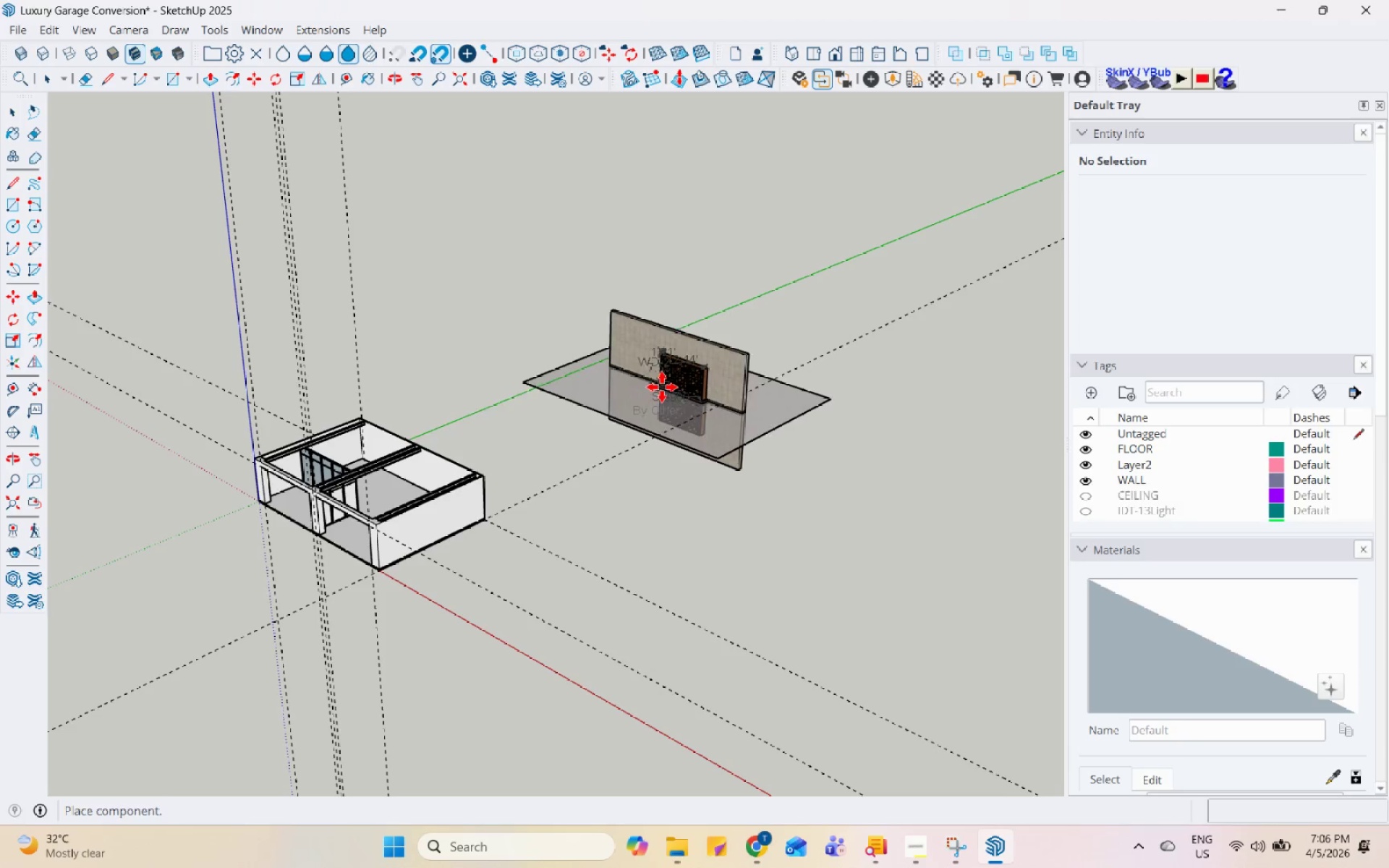 
key(Space)
 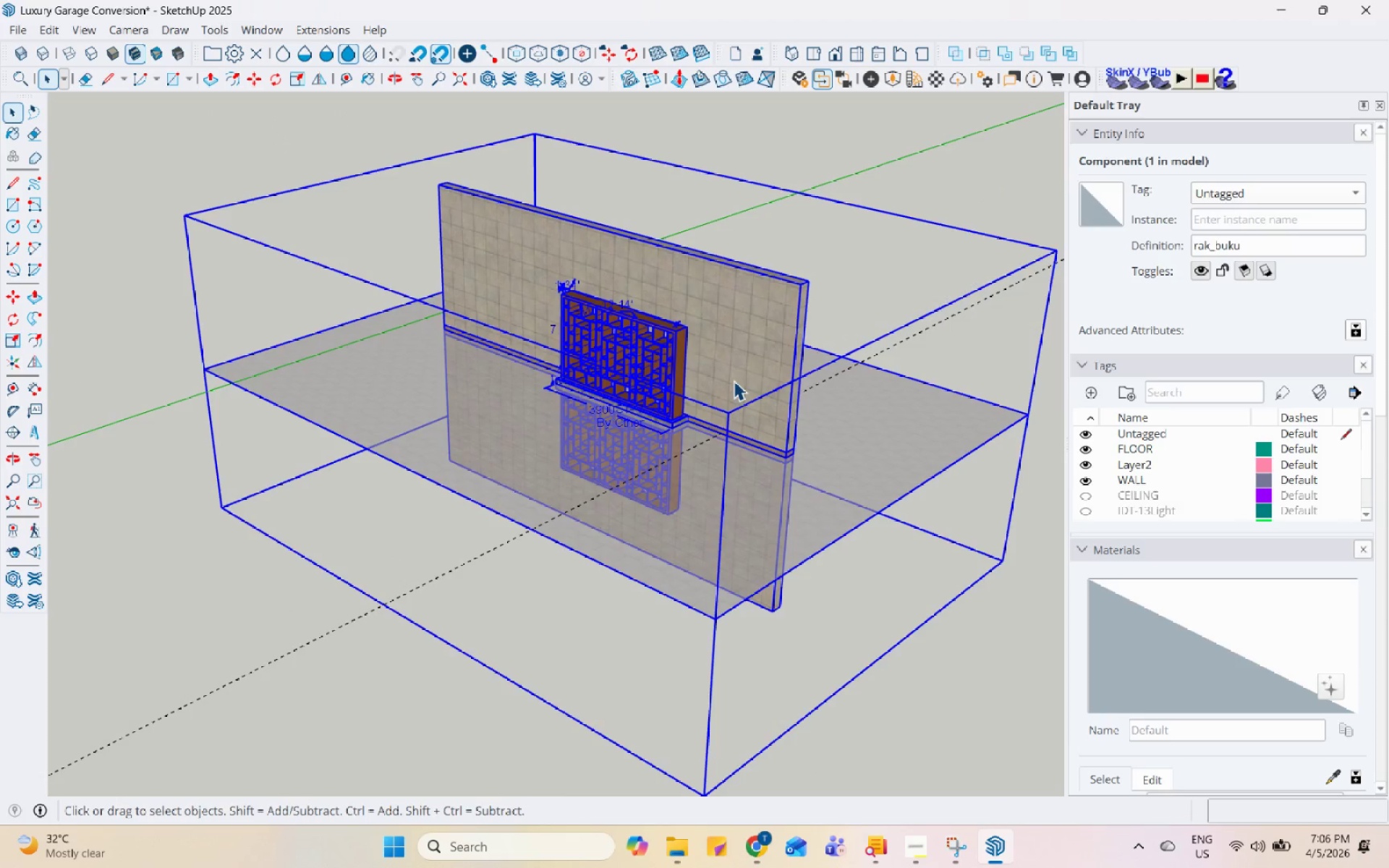 
double_click([733, 380])
 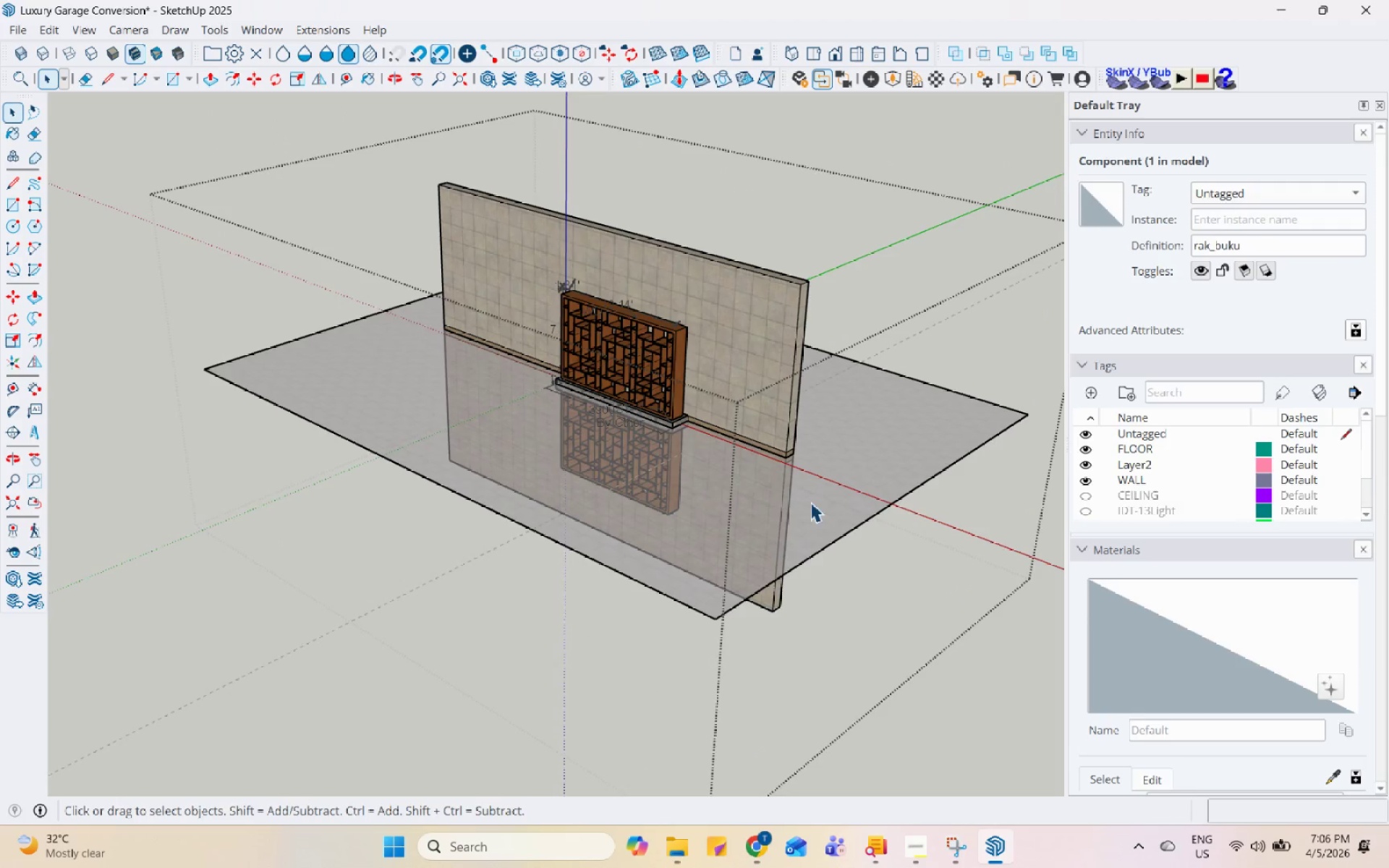 
scroll: coordinate [736, 393], scroll_direction: up, amount: 10.0
 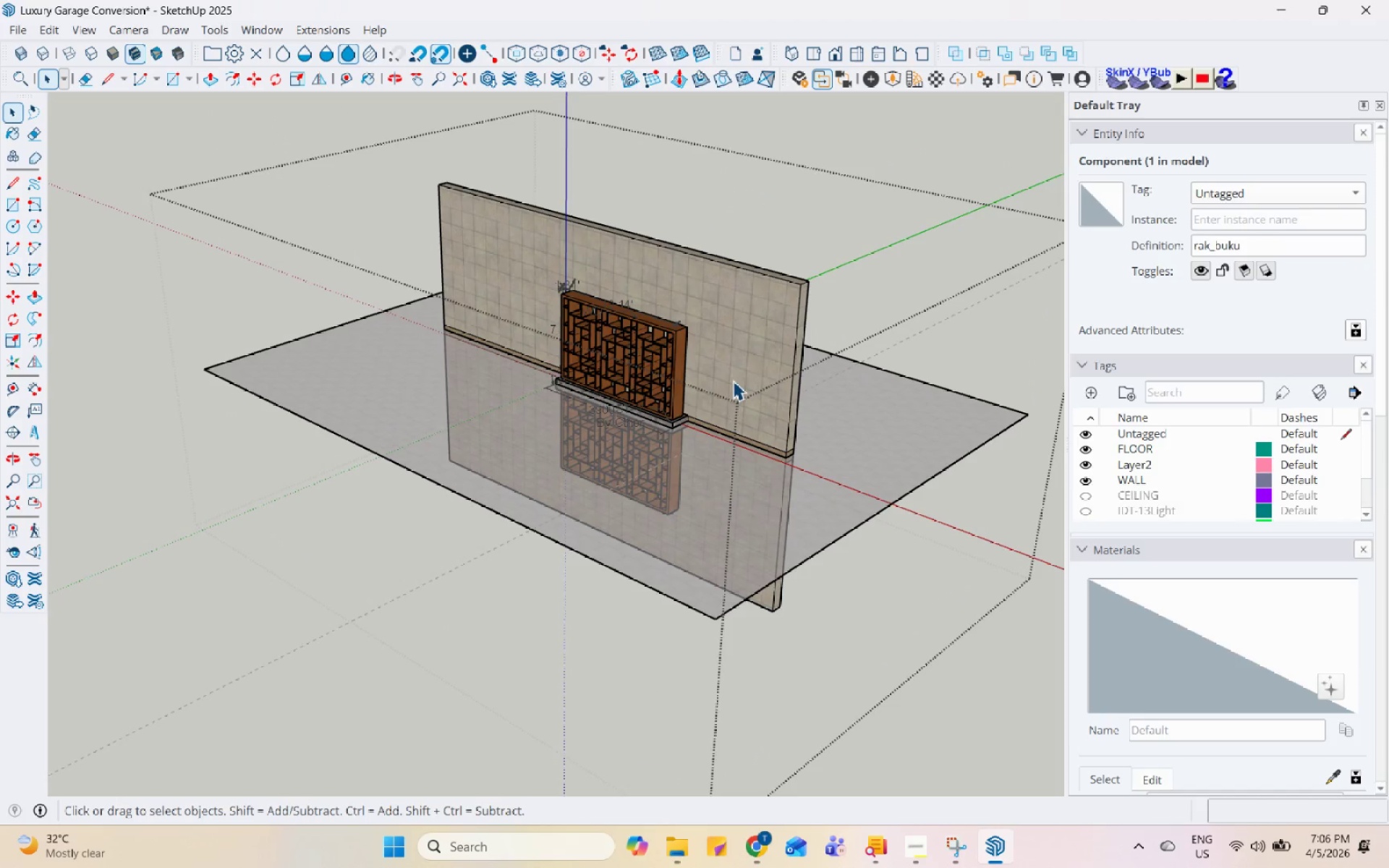 
triple_click([841, 540])
 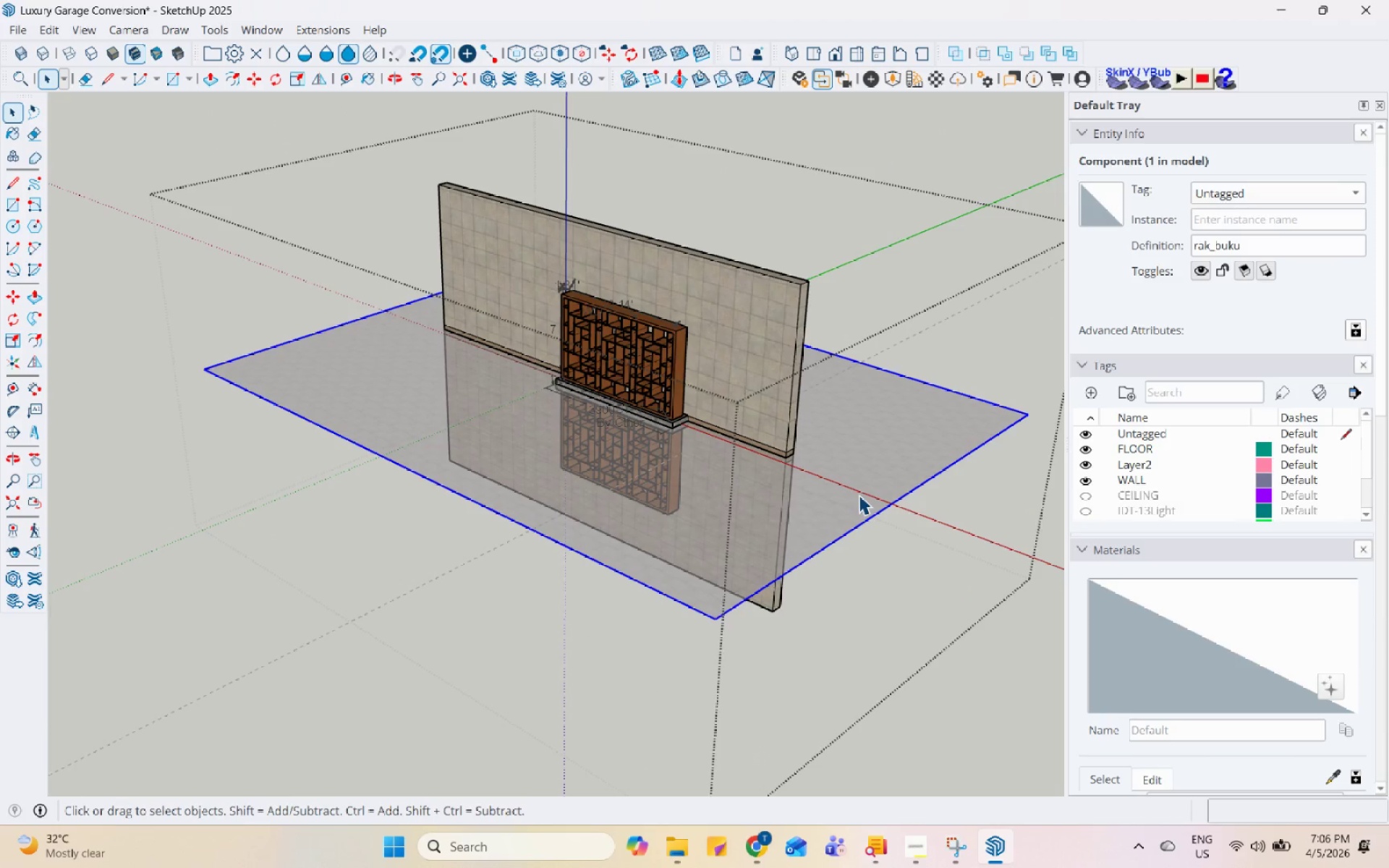 
right_click([859, 495])
 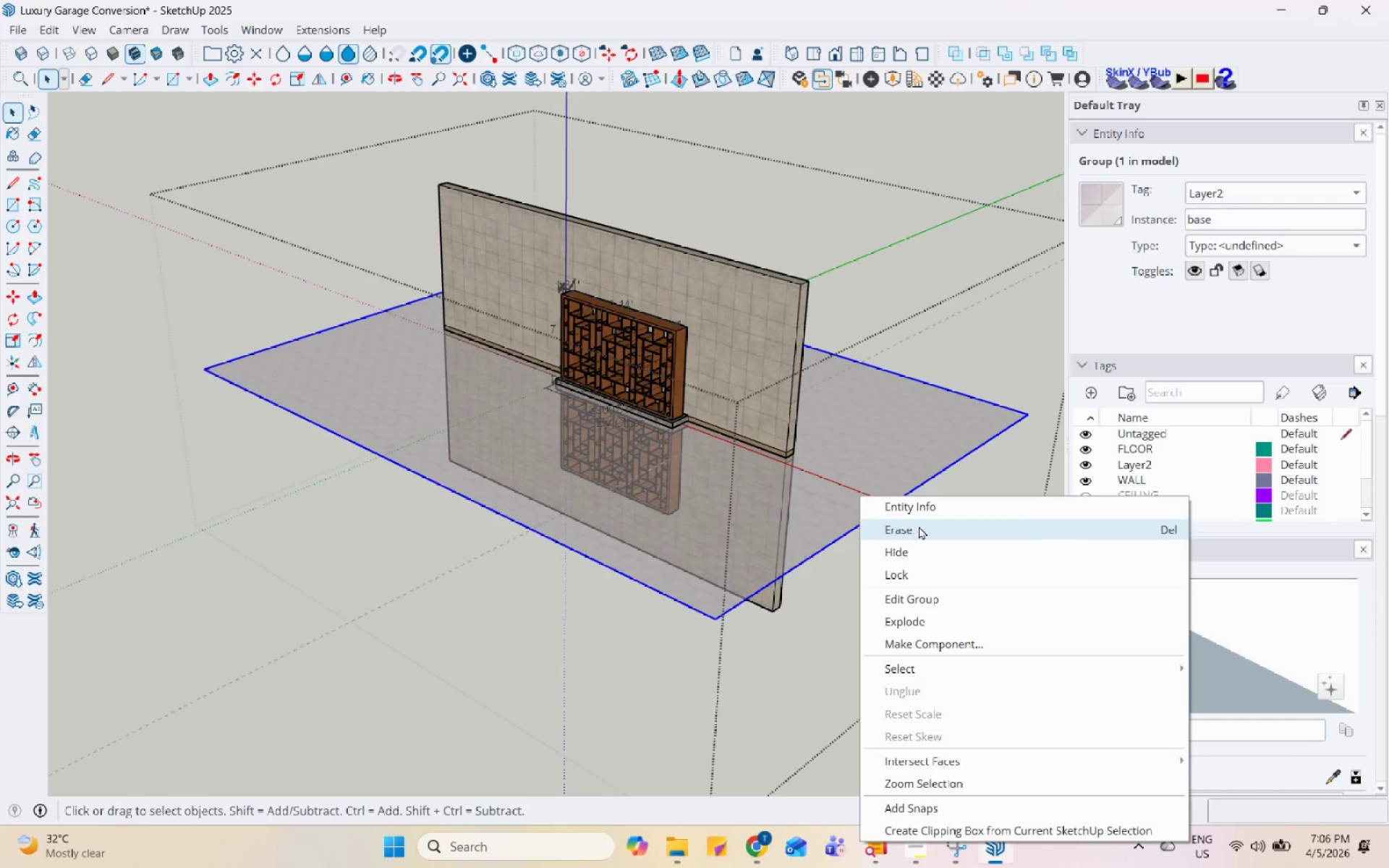 
left_click([919, 526])
 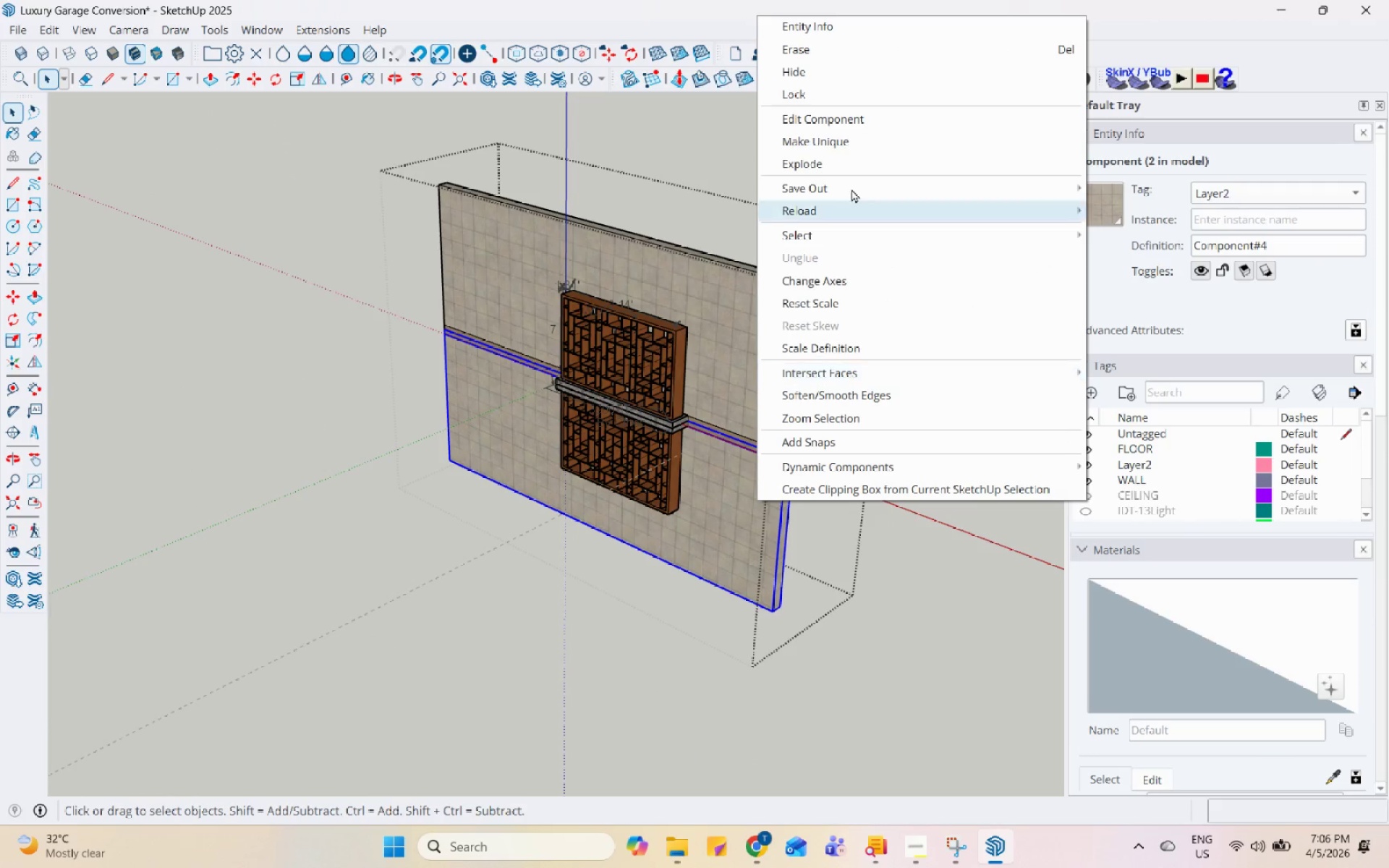 
left_click([869, 47])
 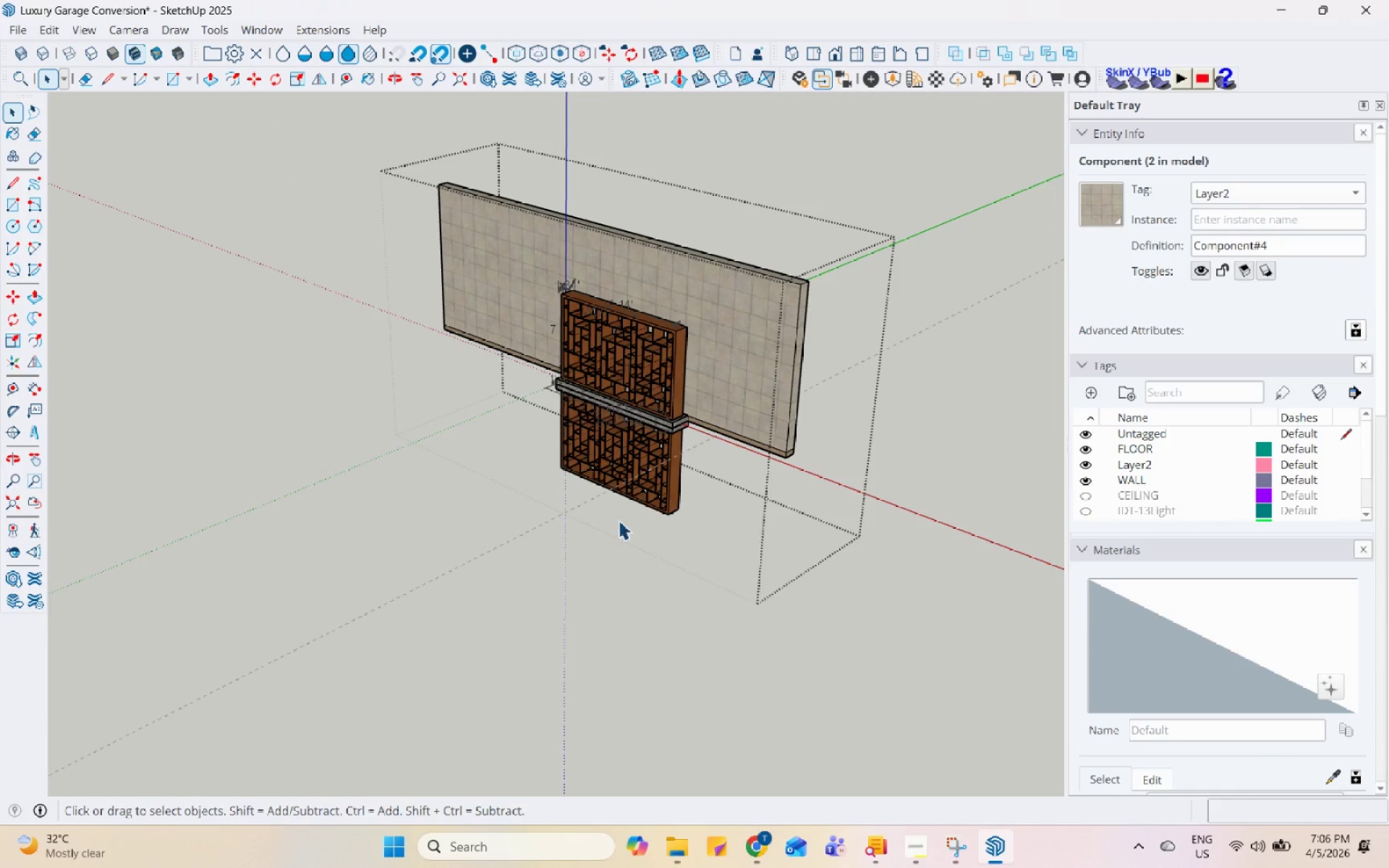 
left_click([634, 493])
 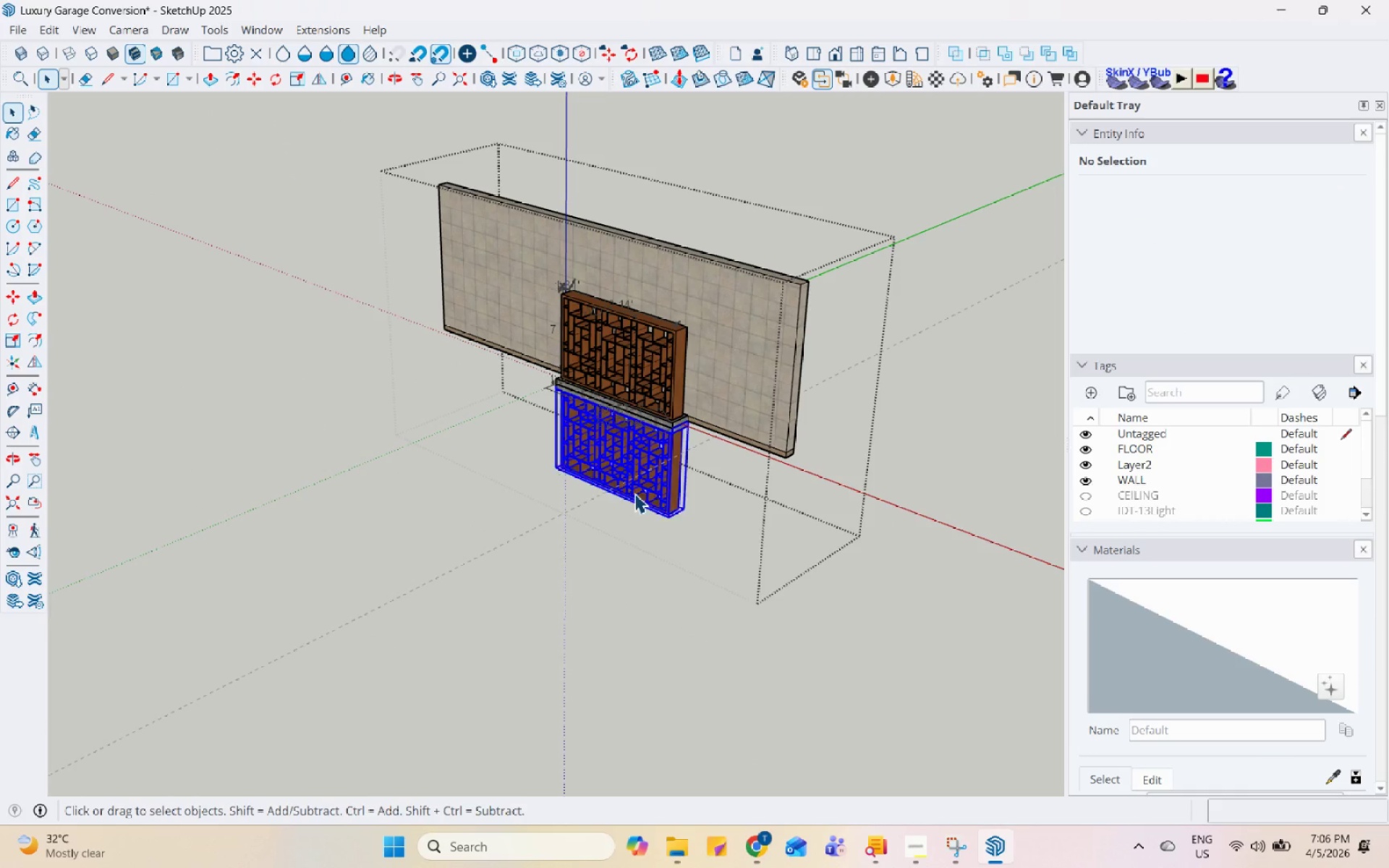 
right_click([634, 493])
 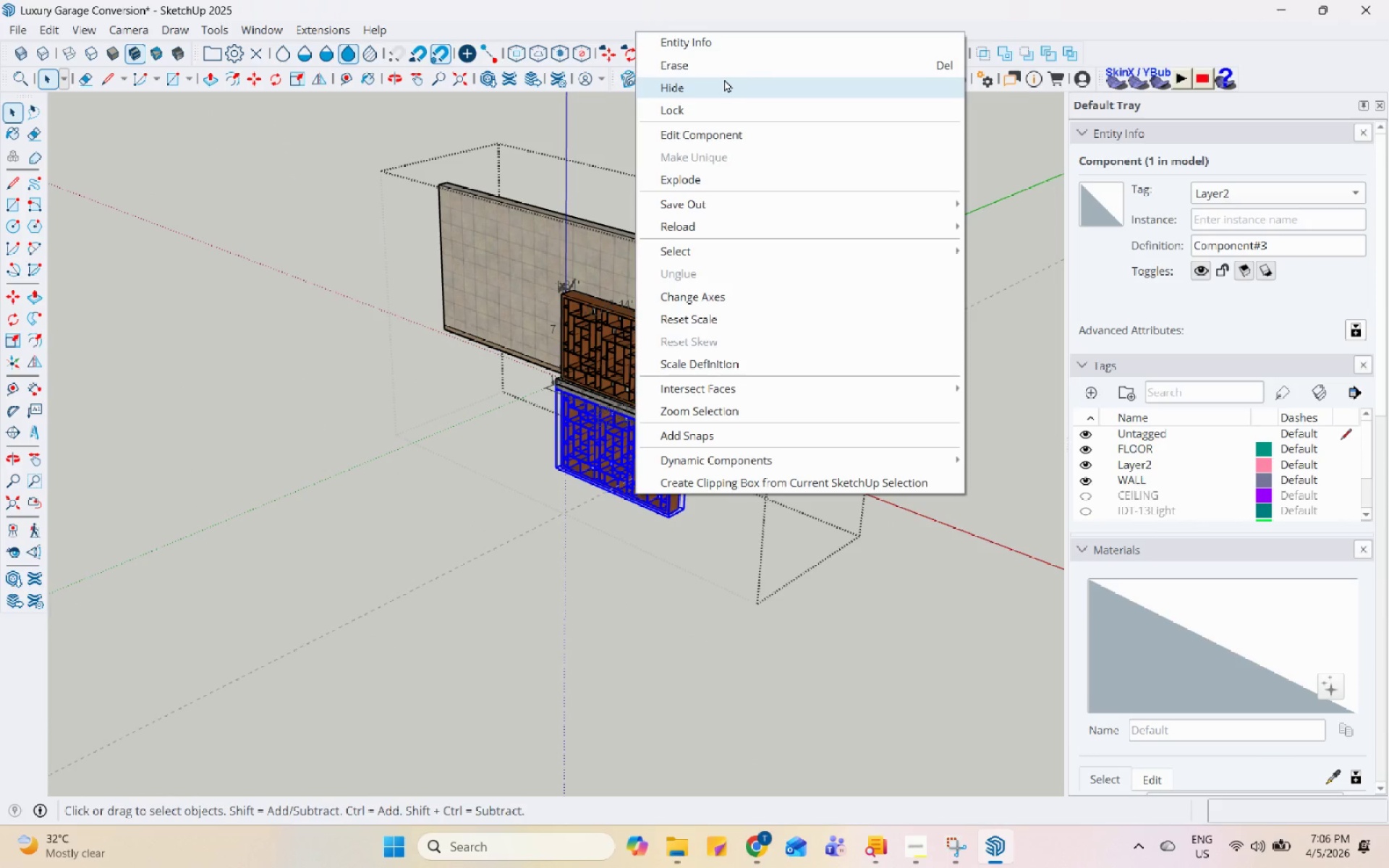 
left_click([732, 65])
 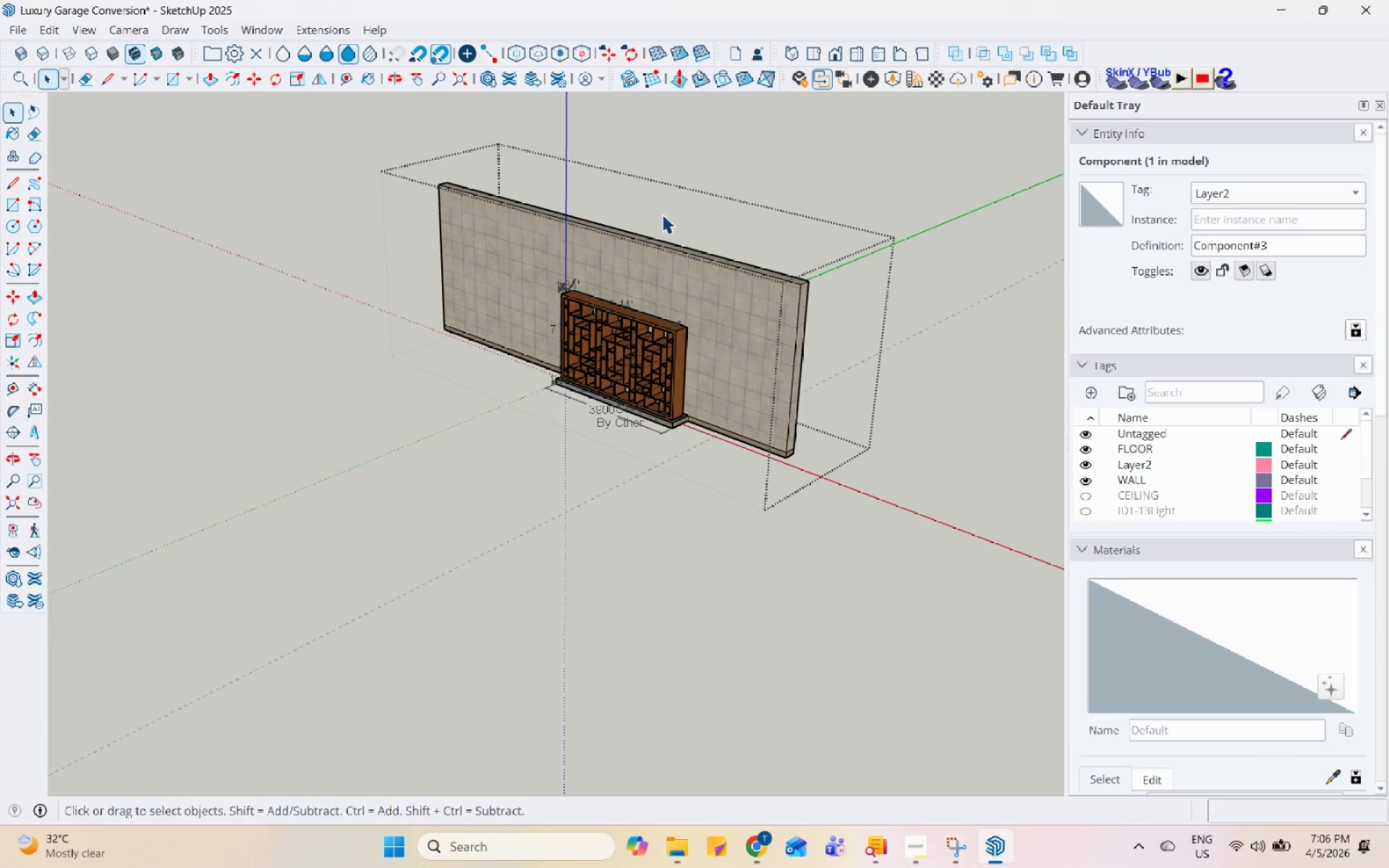 
left_click([721, 339])
 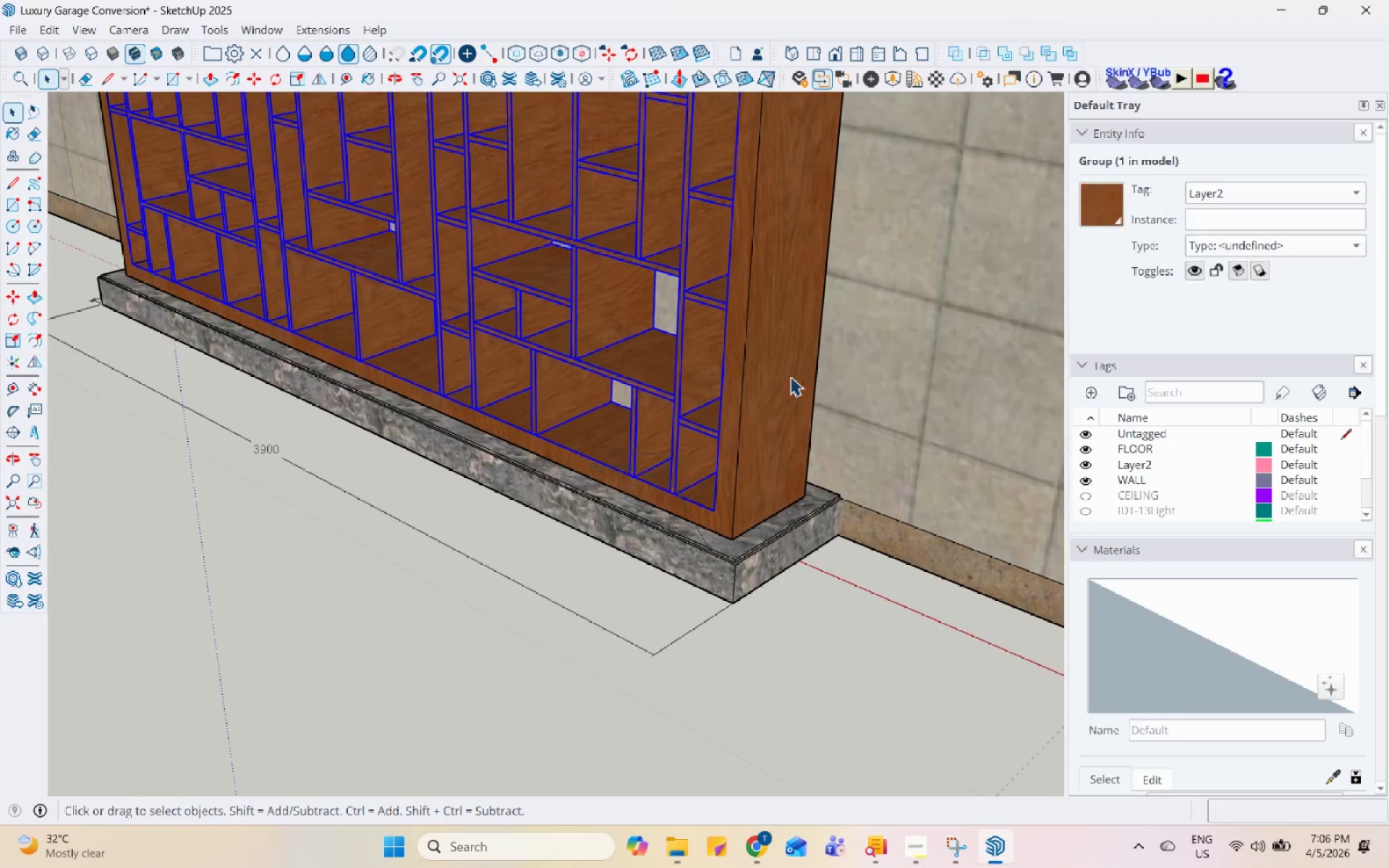 
double_click([780, 375])
 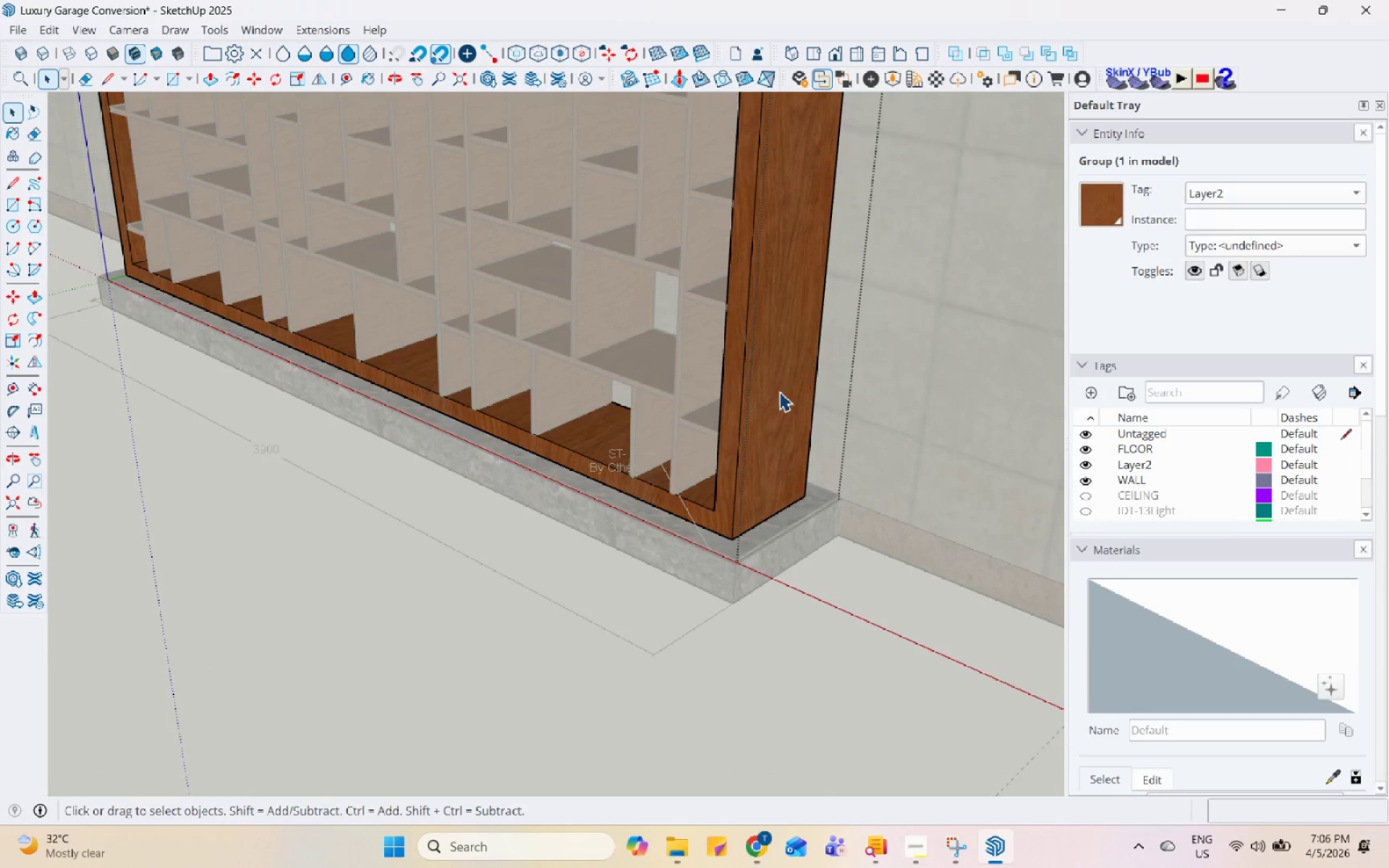 
scroll: coordinate [839, 372], scroll_direction: up, amount: 22.0
 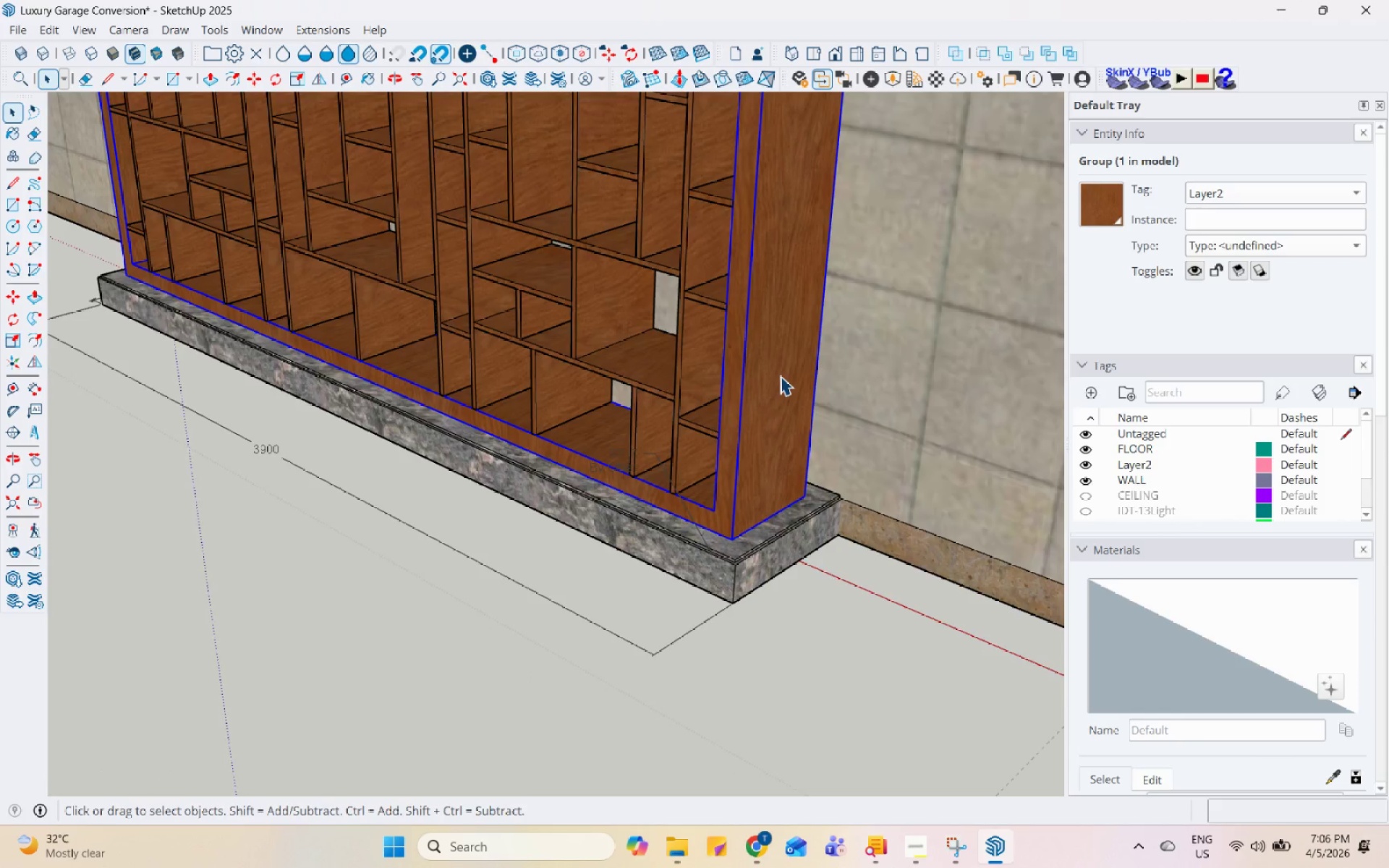 
key(Escape)
 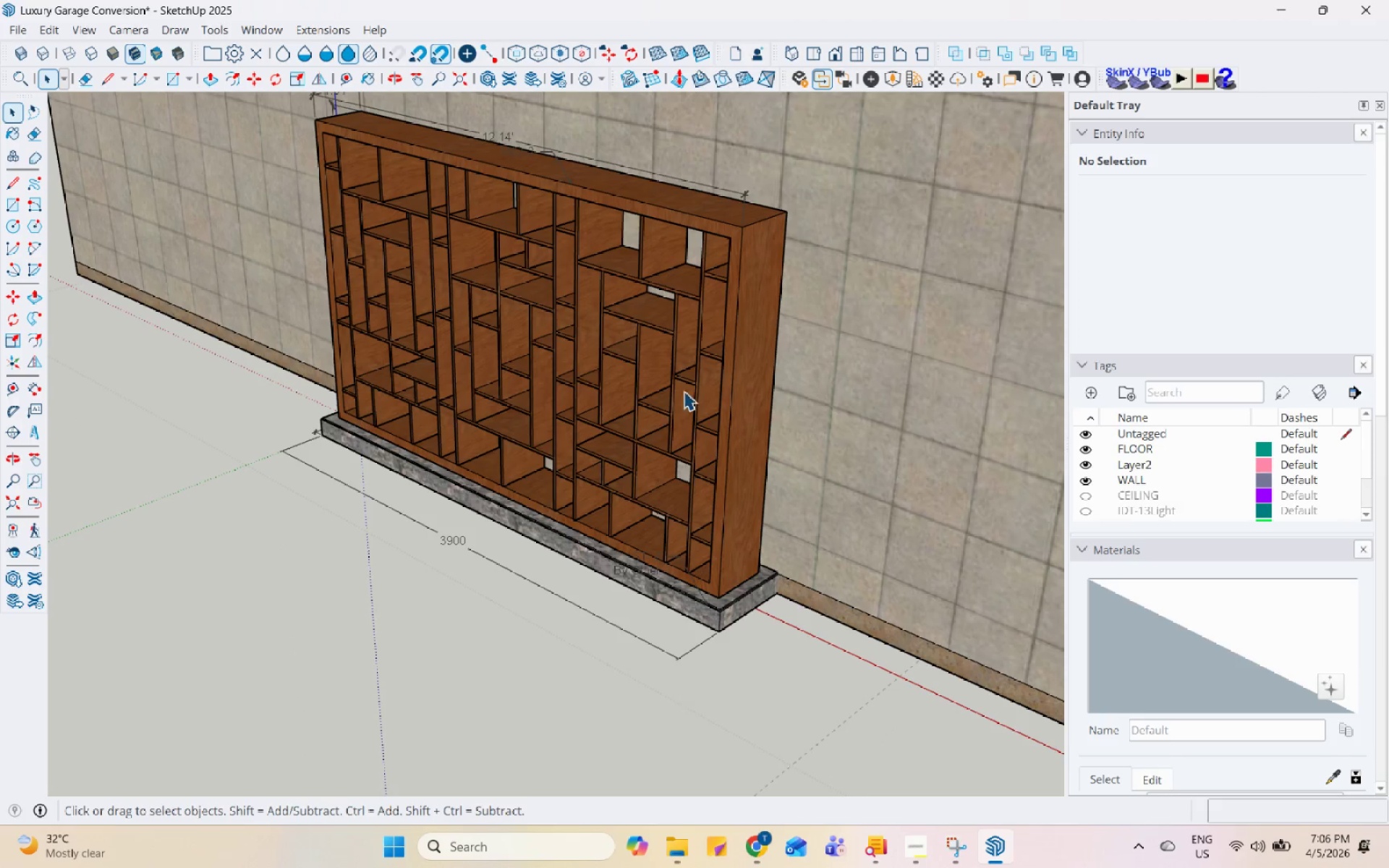 
scroll: coordinate [685, 714], scroll_direction: down, amount: 9.0
 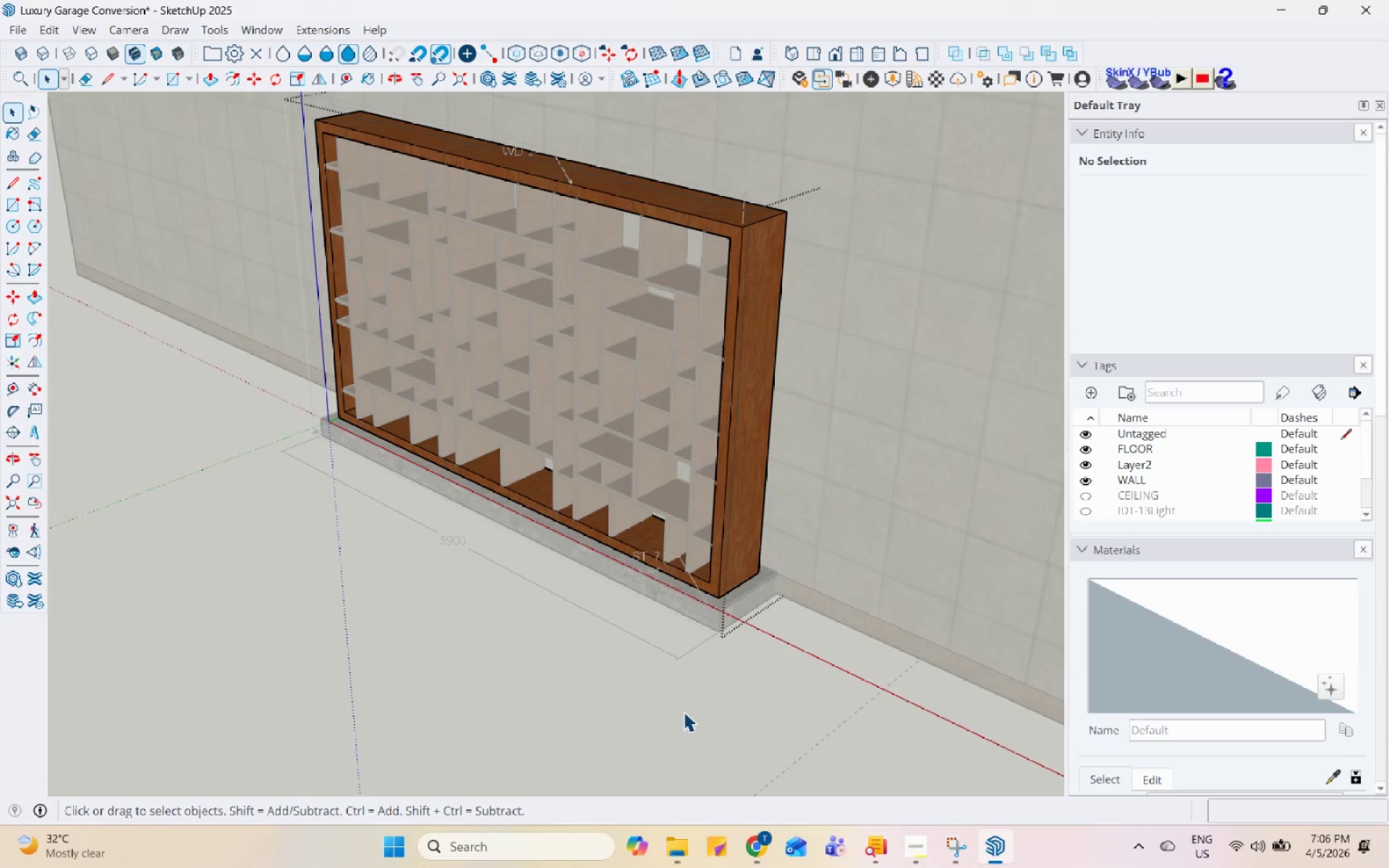 
scroll: coordinate [681, 236], scroll_direction: up, amount: 3.0
 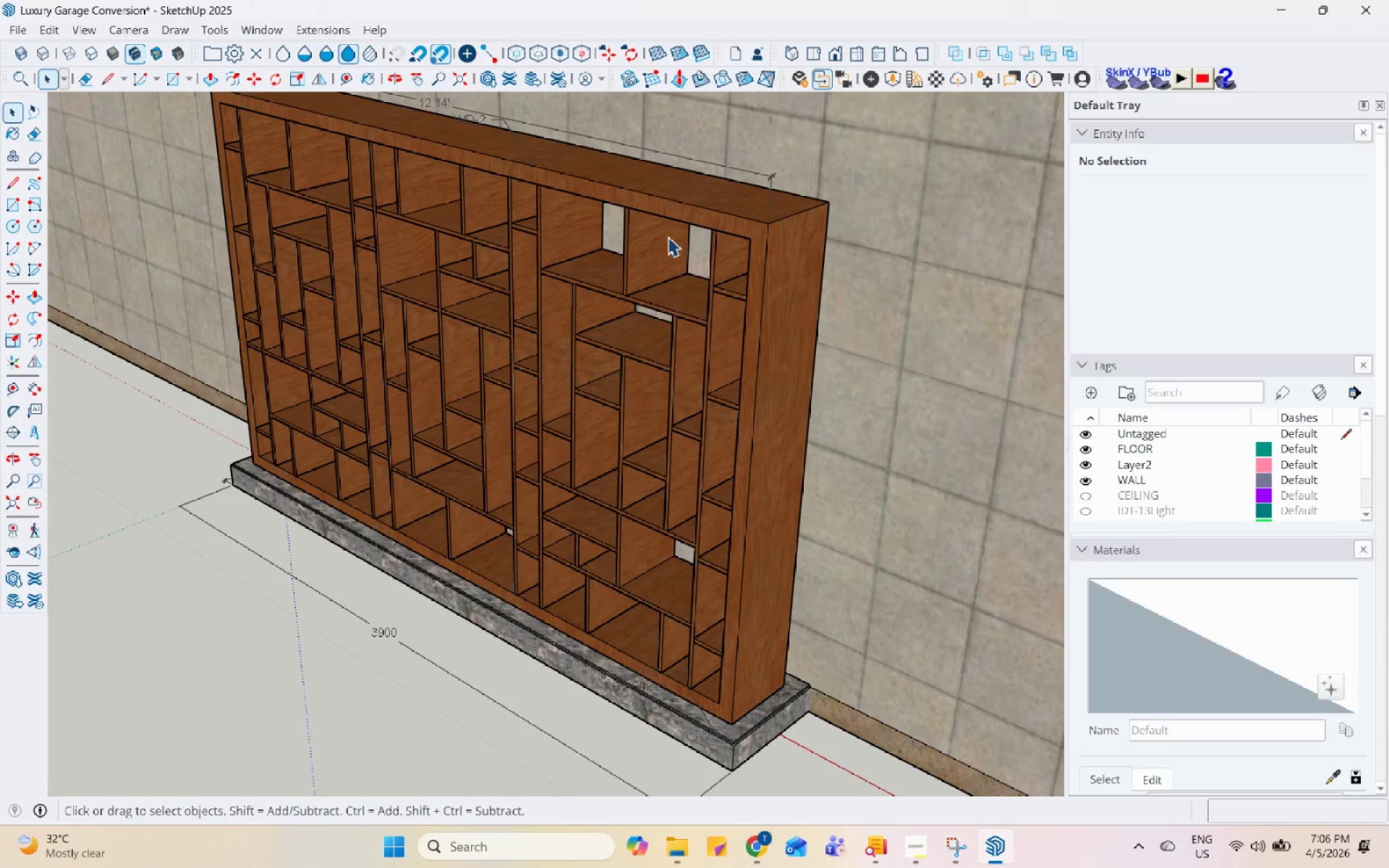 
left_click([660, 239])
 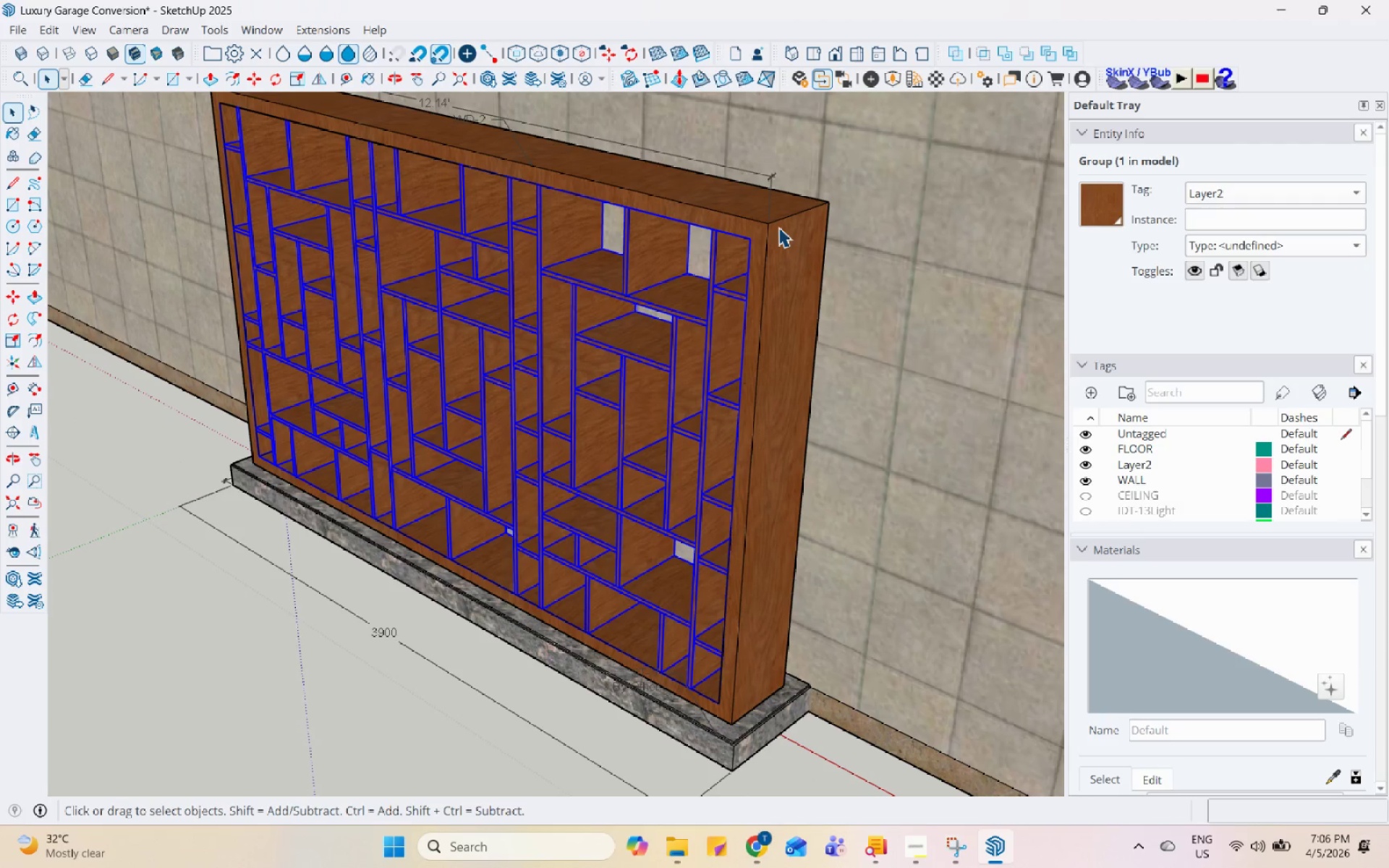 
hold_key(key=ControlLeft, duration=0.36)
 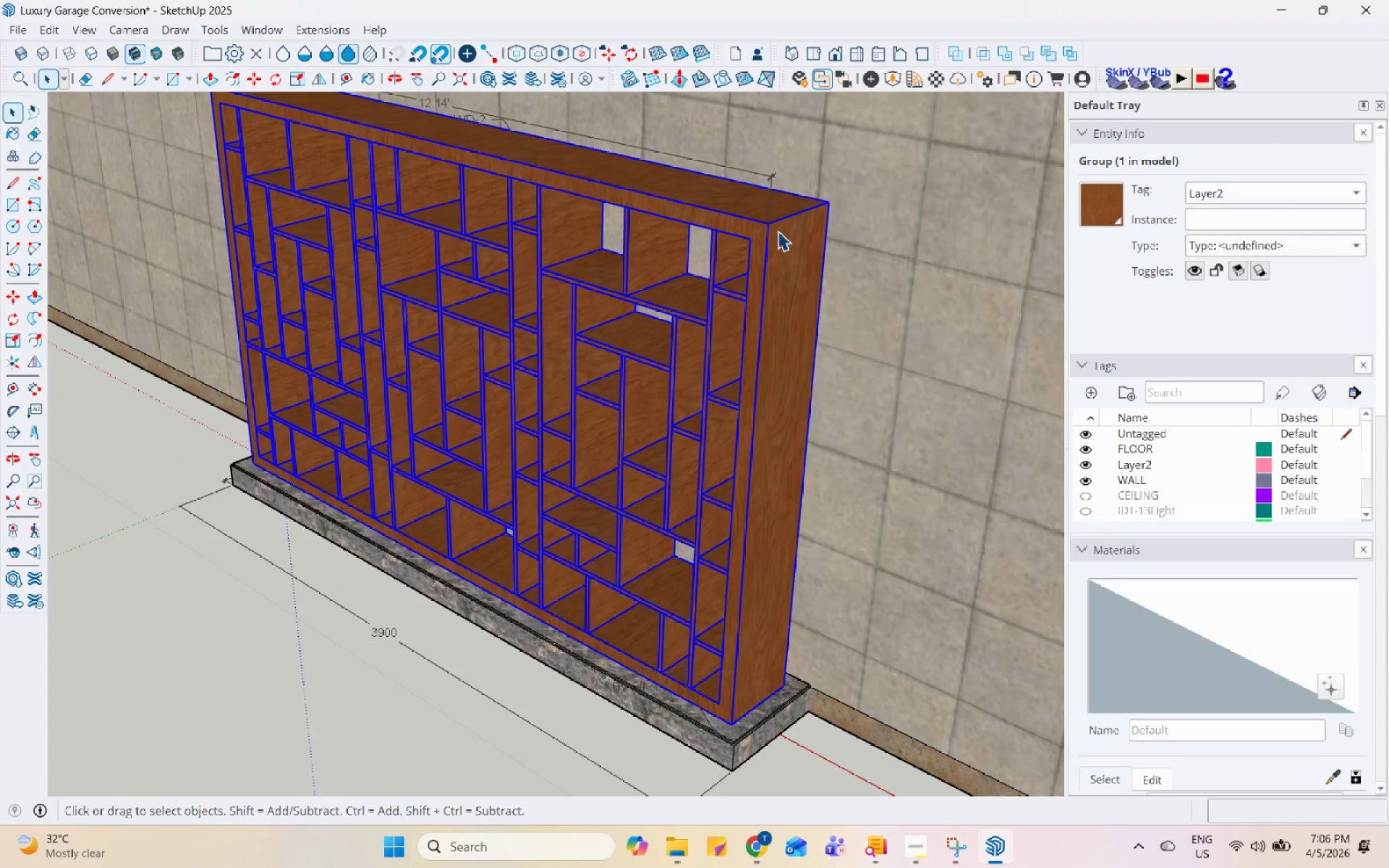 
right_click([778, 231])
 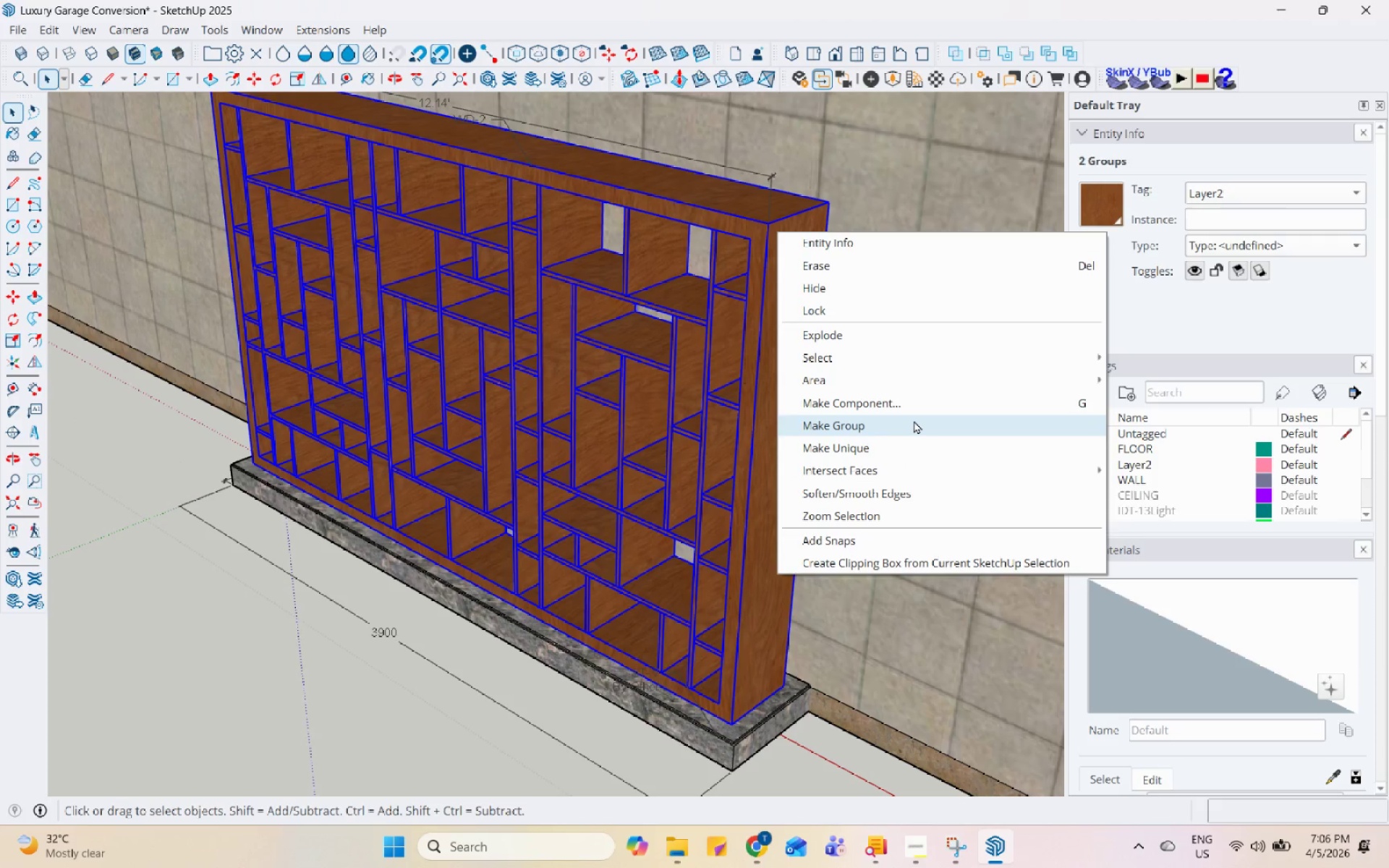 
left_click([914, 420])
 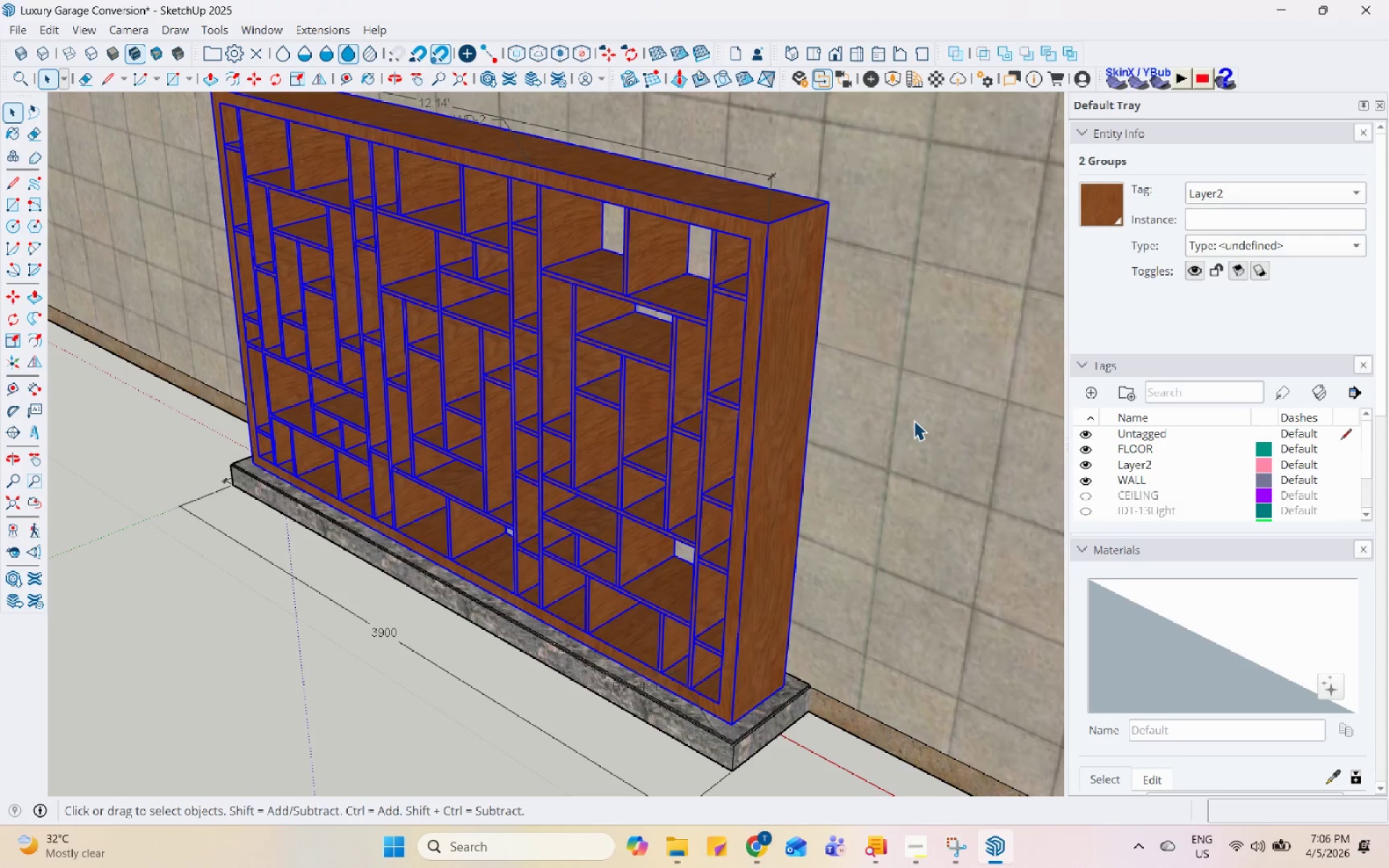 
scroll: coordinate [504, 201], scroll_direction: down, amount: 1.0
 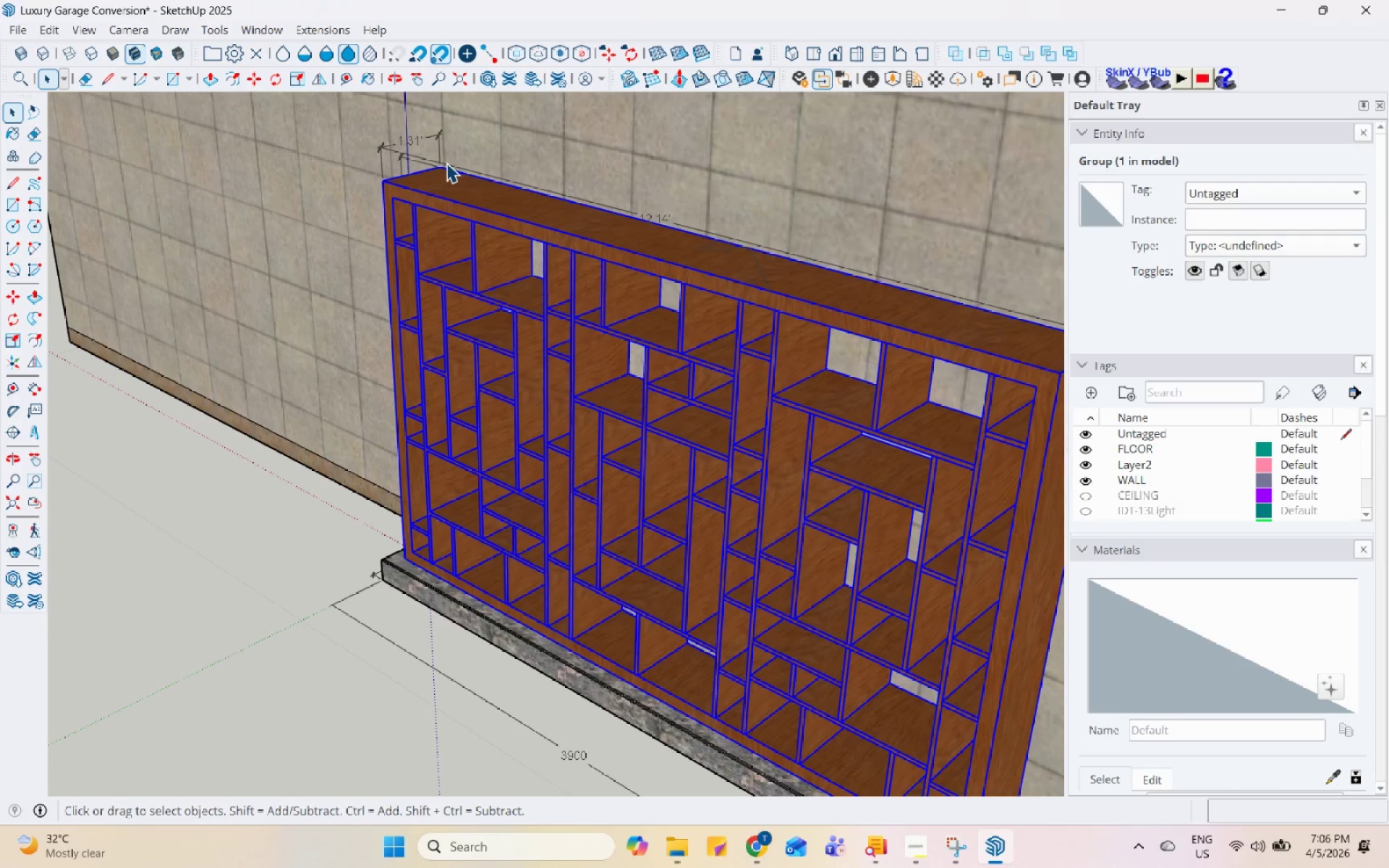 
scroll: coordinate [749, 539], scroll_direction: up, amount: 8.0
 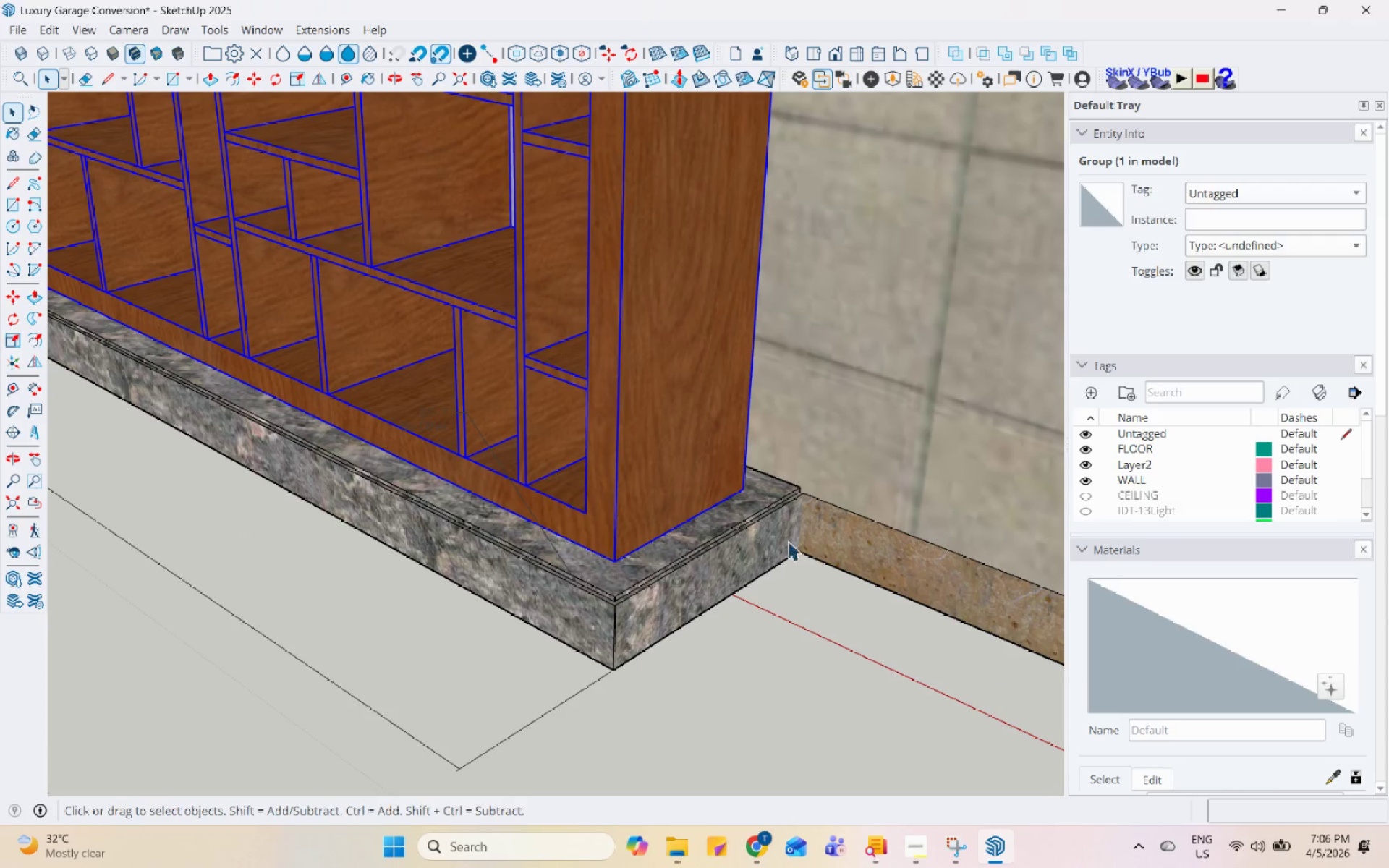 
scroll: coordinate [820, 540], scroll_direction: down, amount: 4.0
 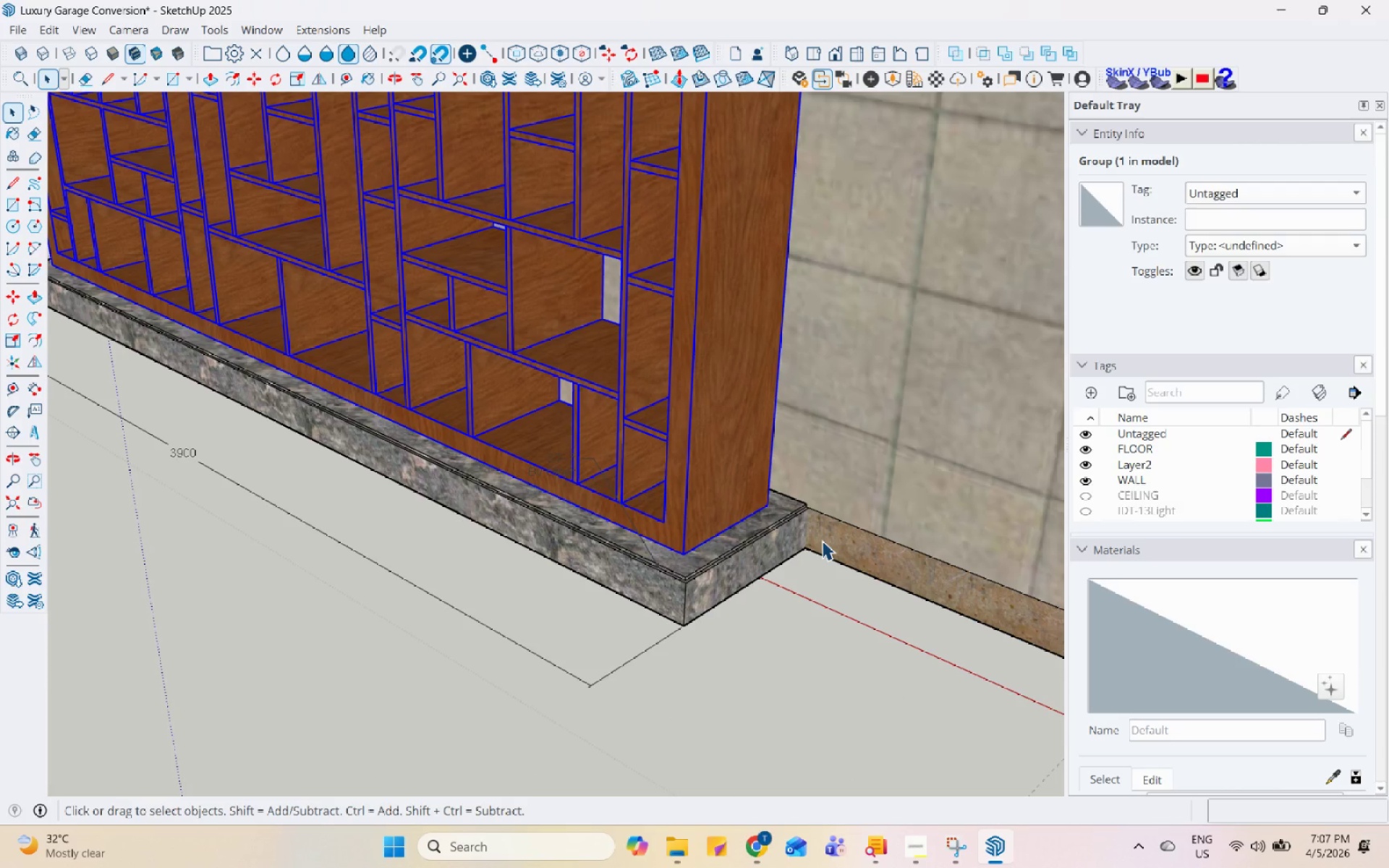 
key(M)
 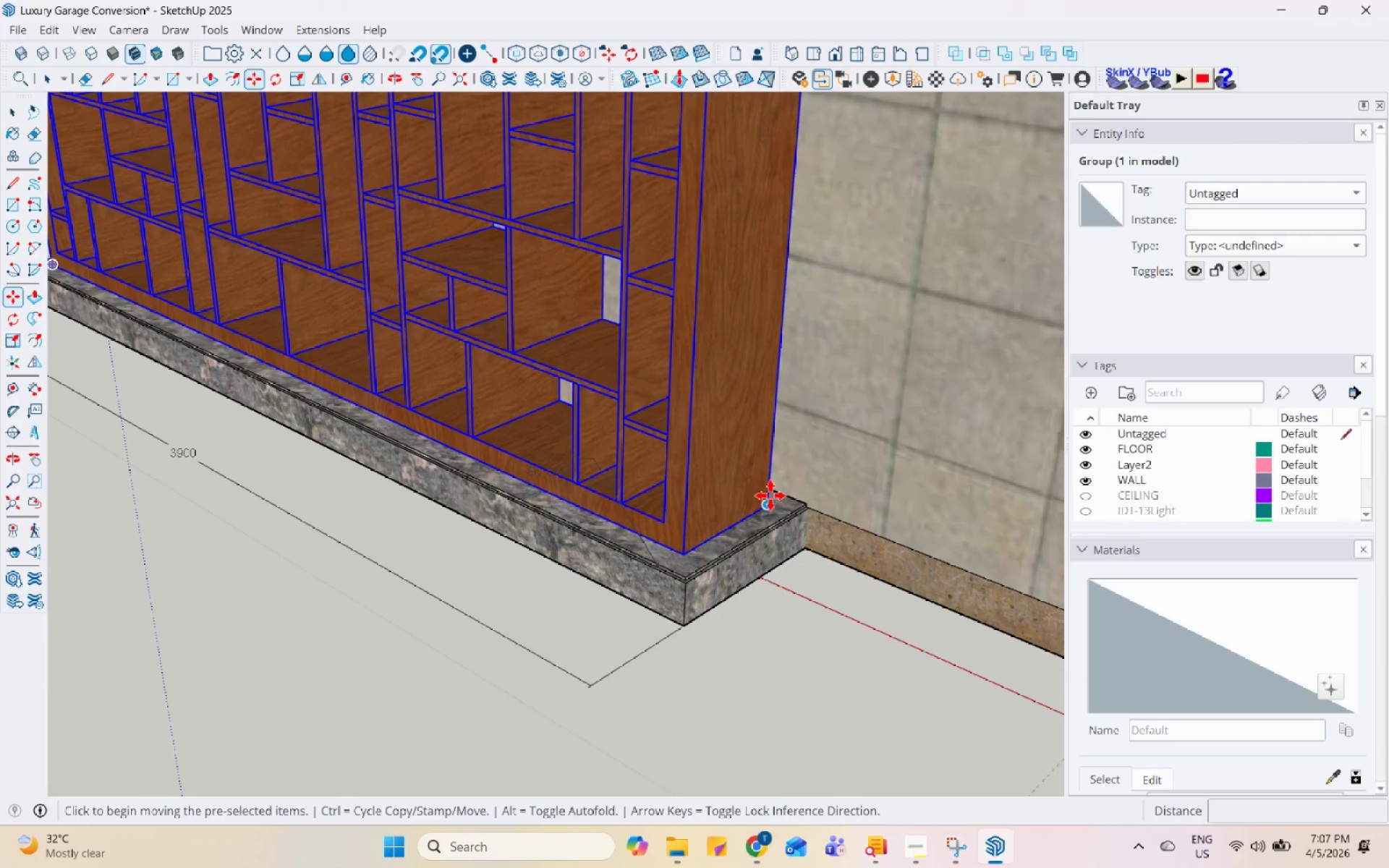 
key(Control+ControlLeft)
 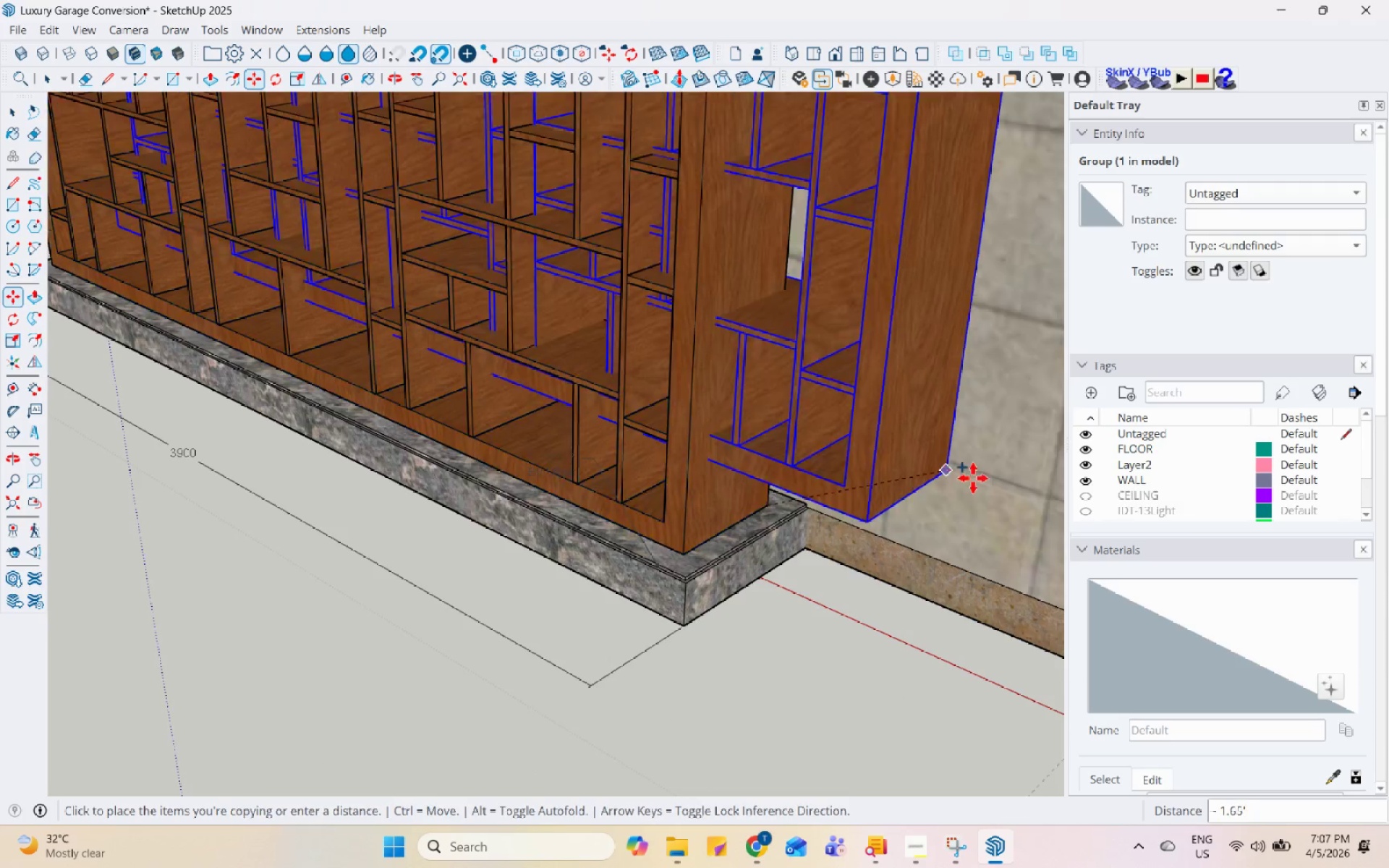 
scroll: coordinate [983, 440], scroll_direction: down, amount: 36.0
 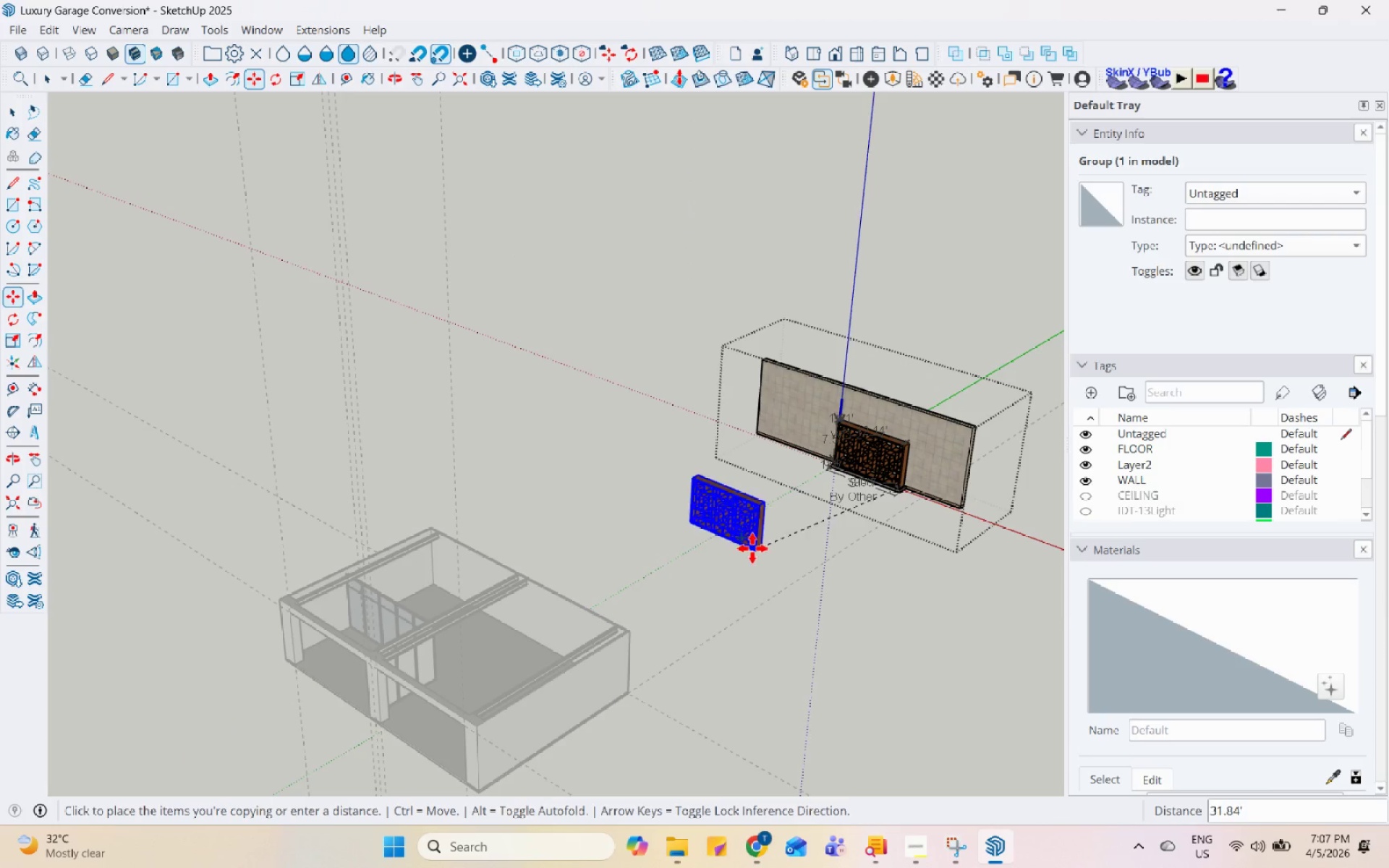 
key(Space)
 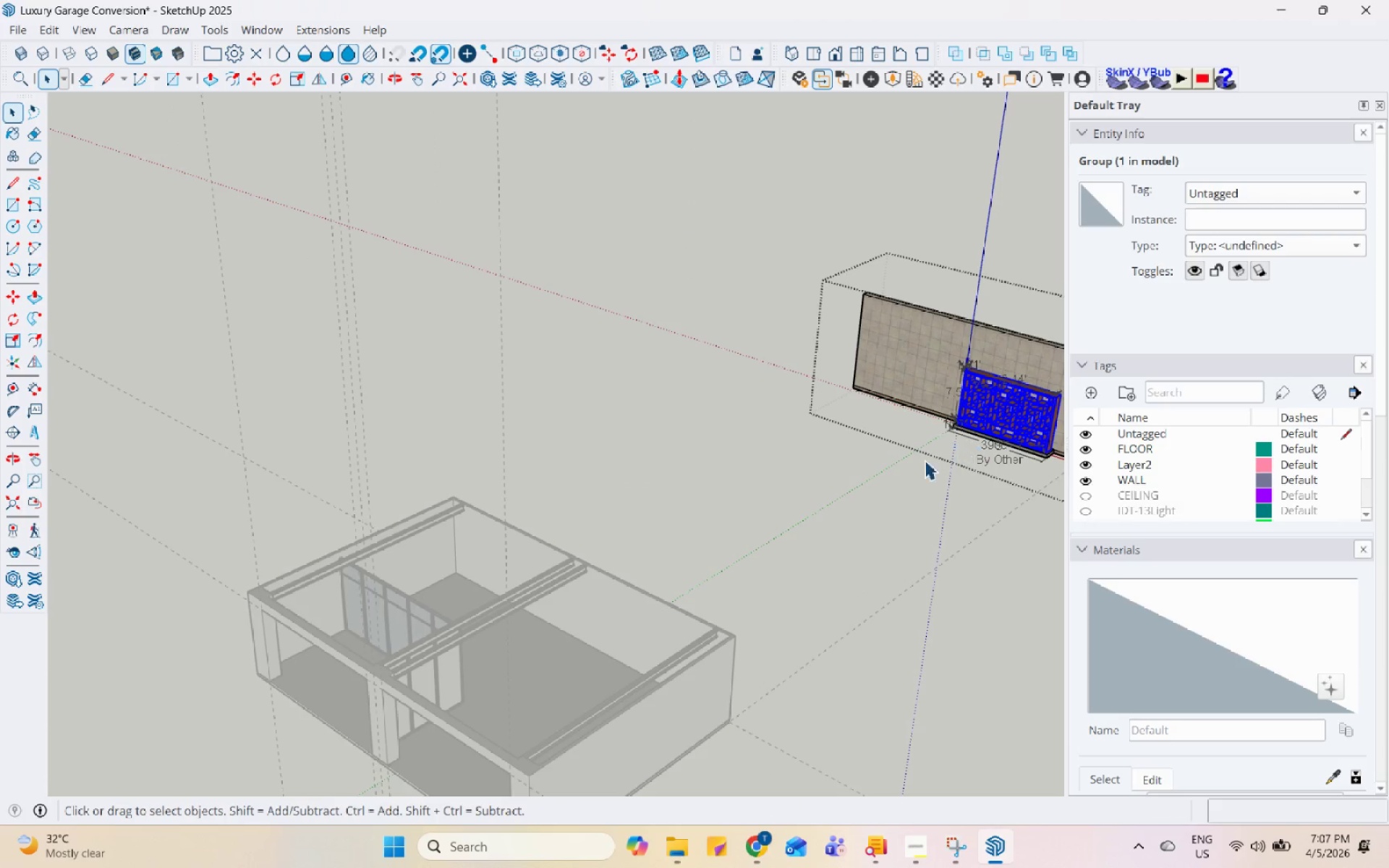 
scroll: coordinate [606, 561], scroll_direction: up, amount: 2.0
 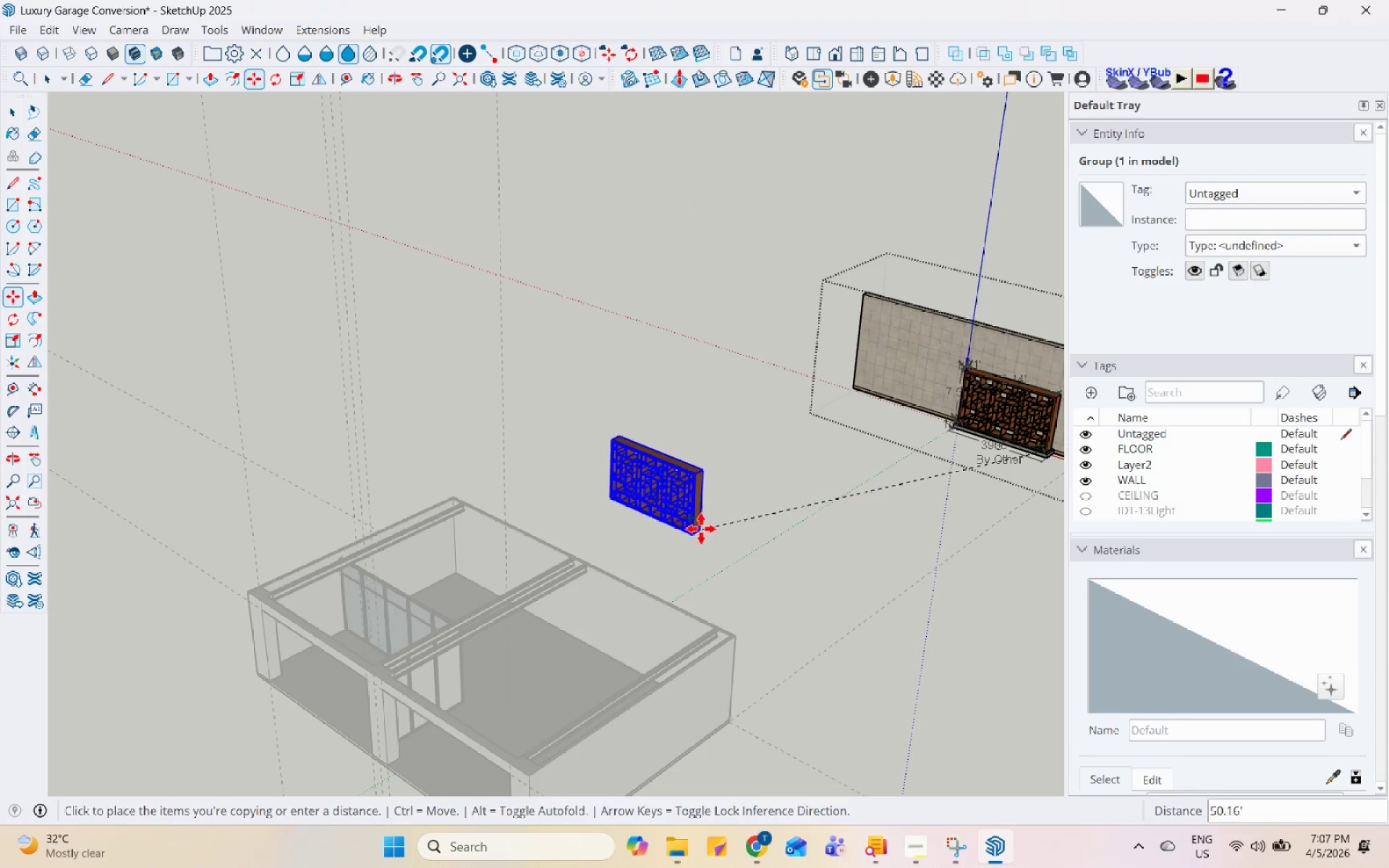 
hold_key(key=ControlLeft, duration=0.77)
 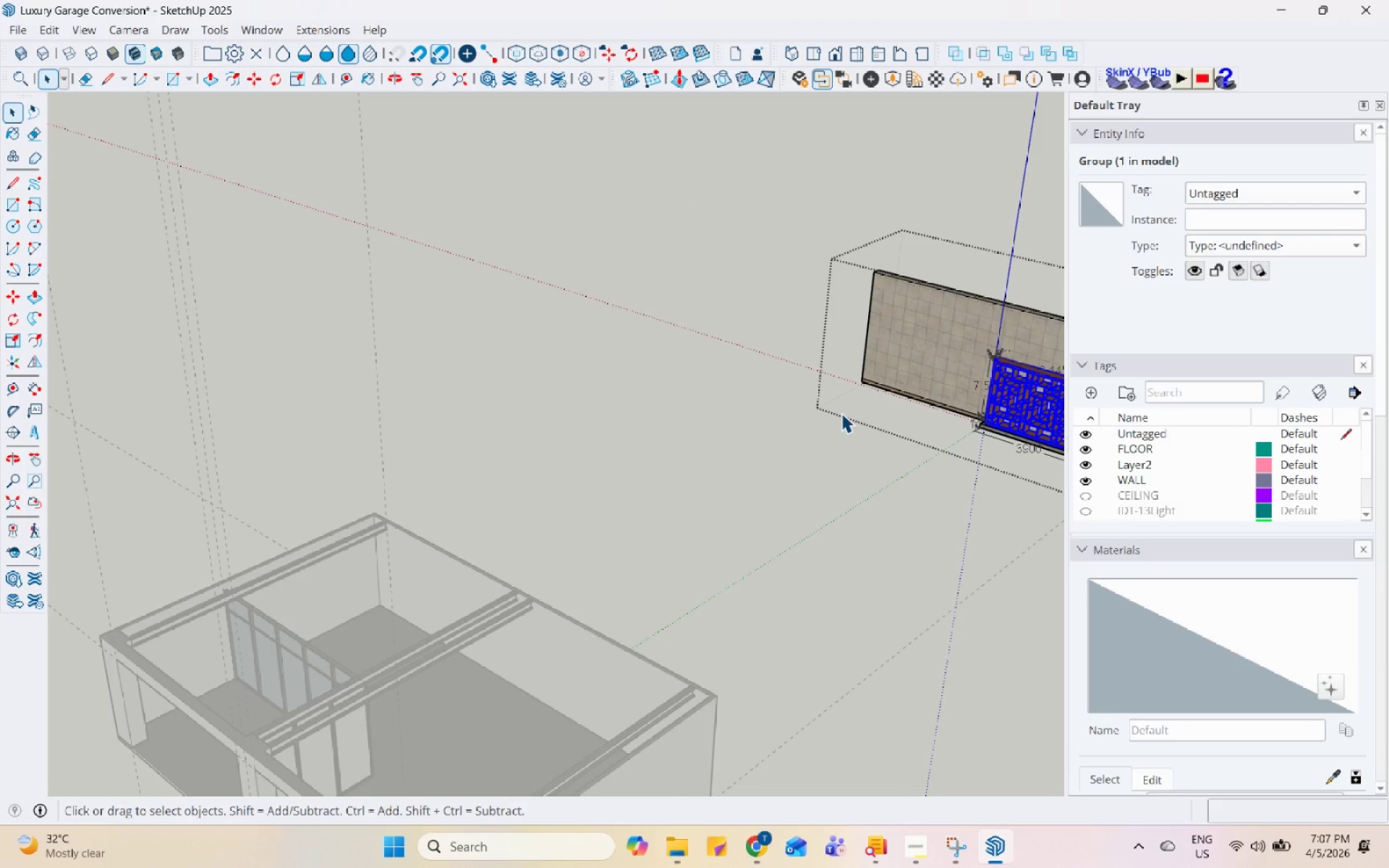 
scroll: coordinate [804, 427], scroll_direction: up, amount: 3.0
 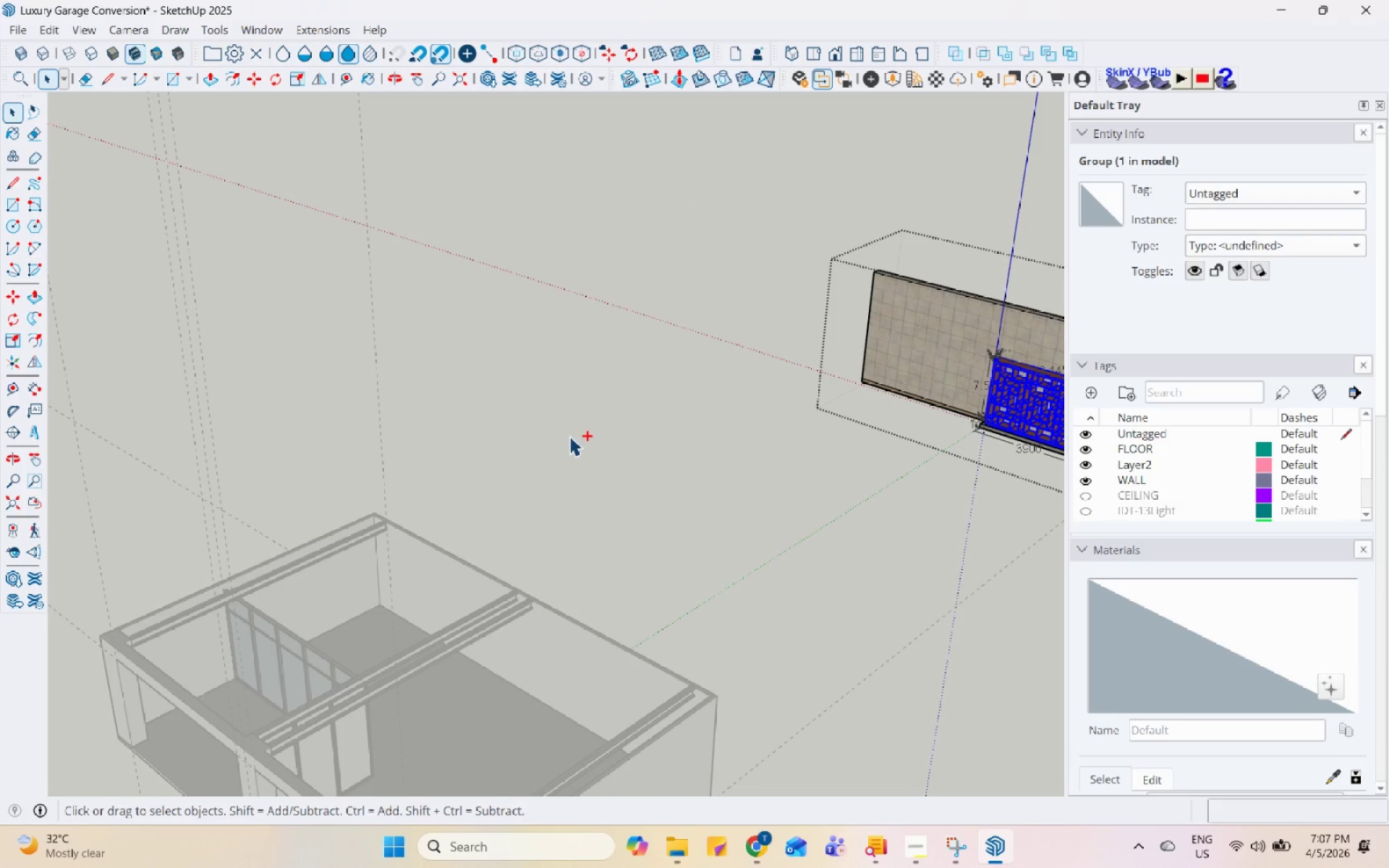 
key(Control+X)
 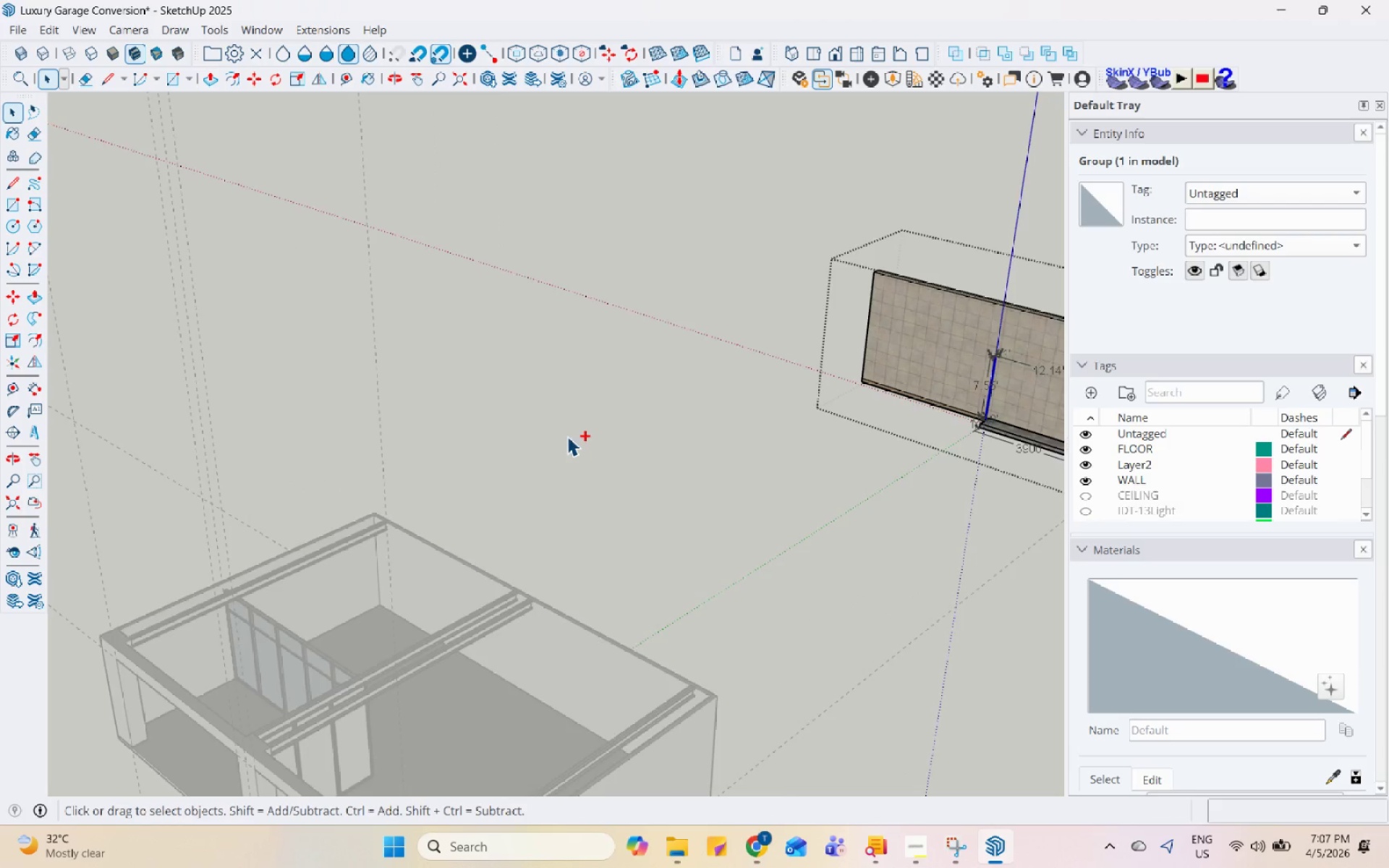 
left_click([950, 227])
 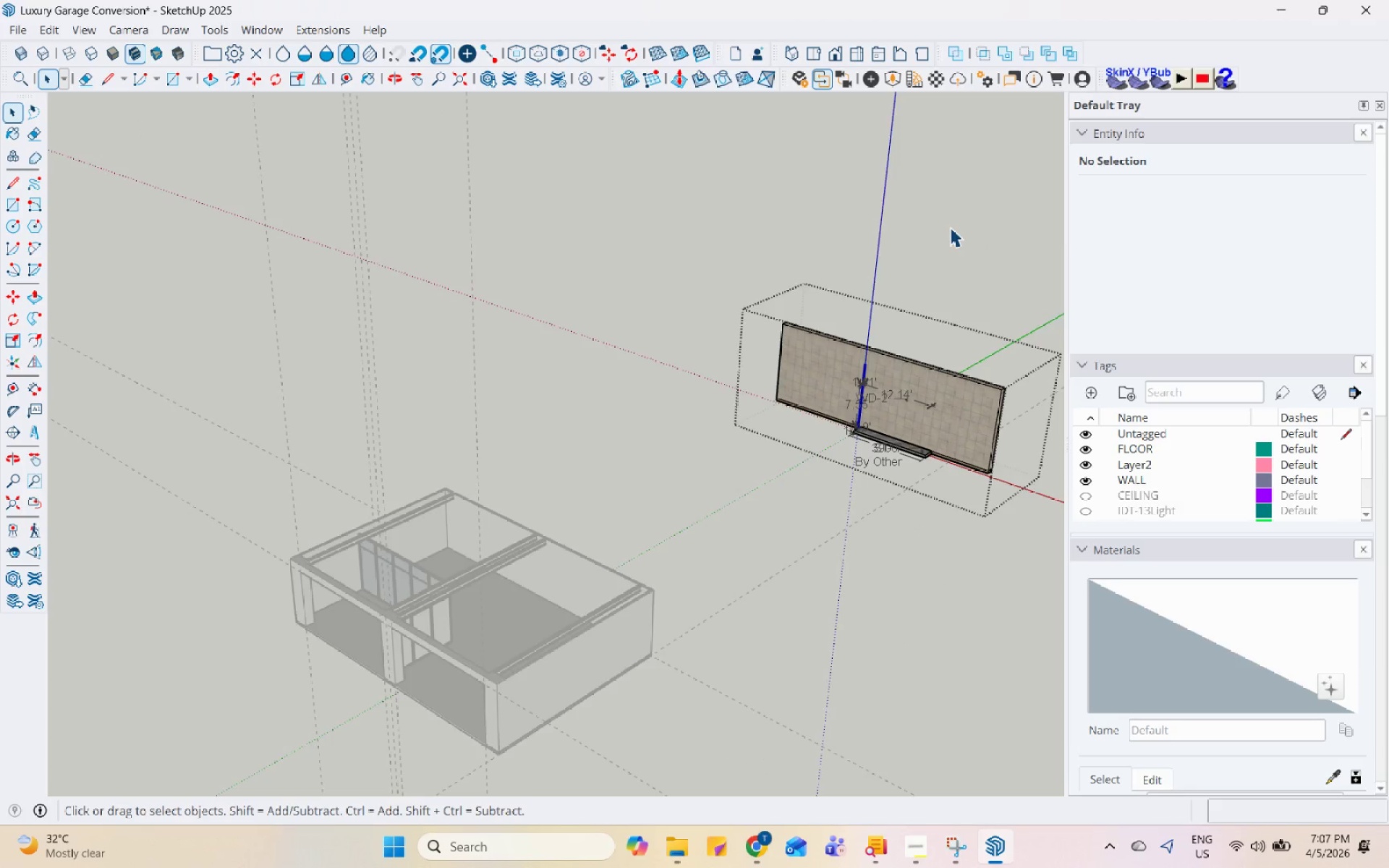 
scroll: coordinate [566, 451], scroll_direction: down, amount: 7.0
 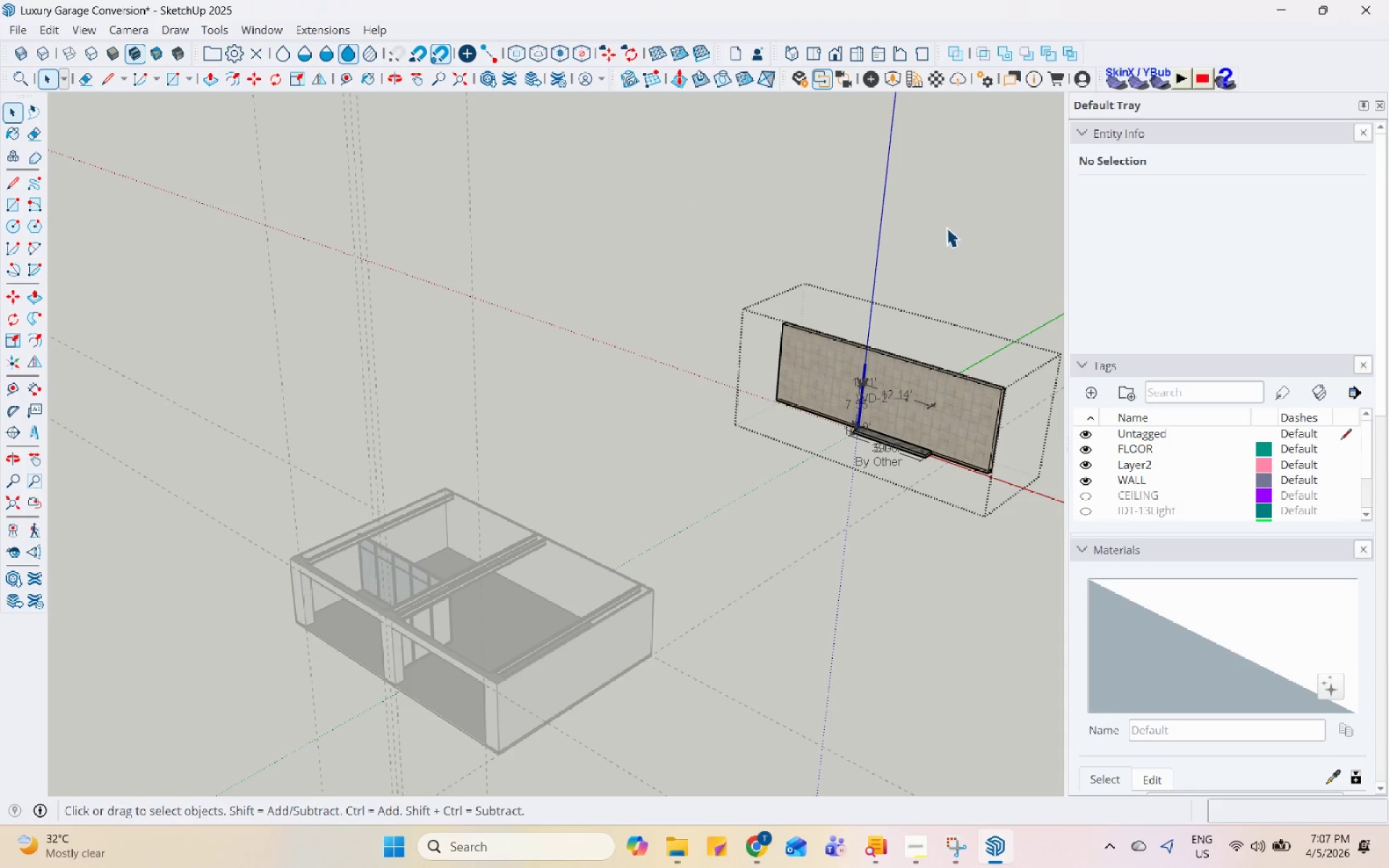 
double_click([950, 227])
 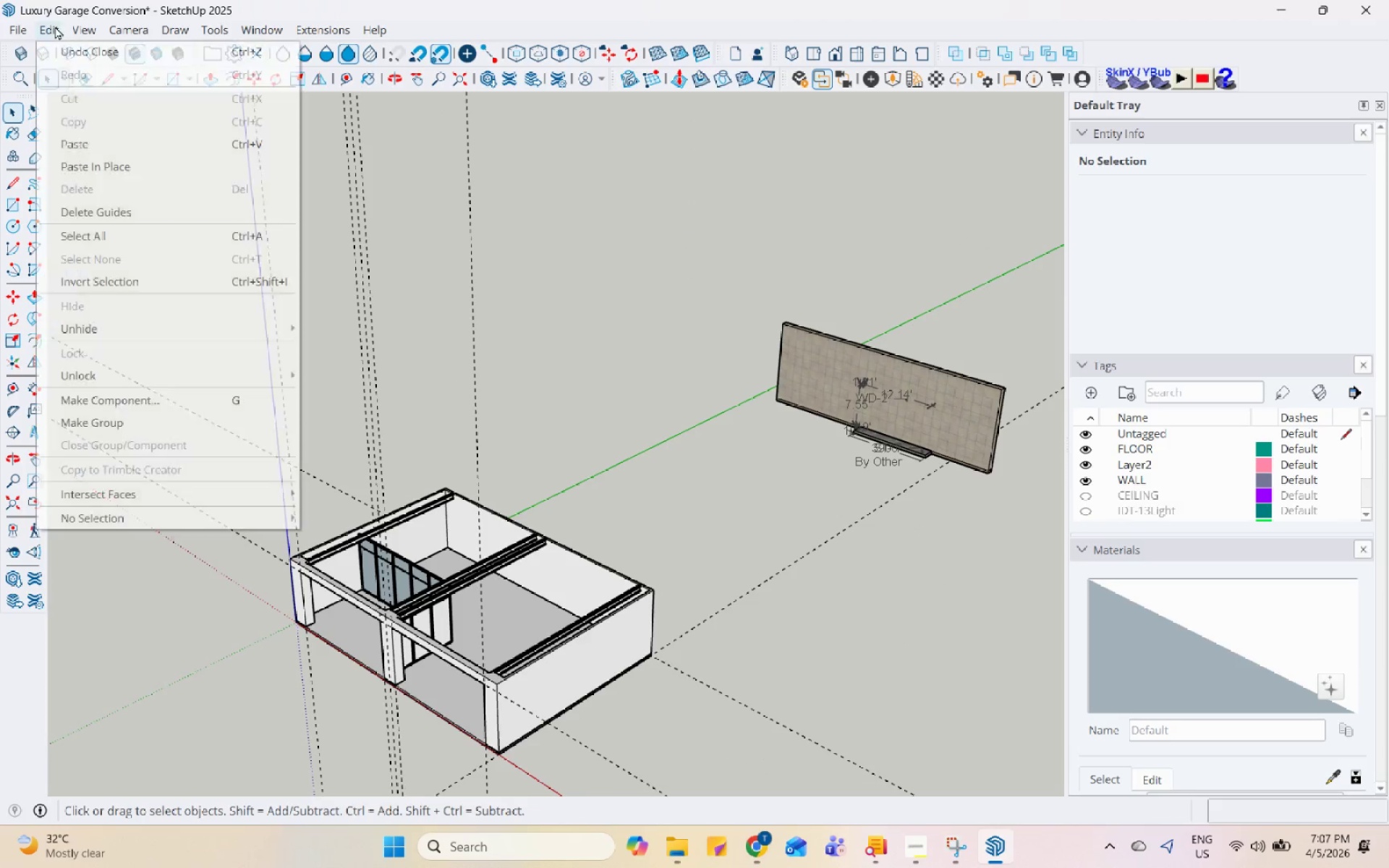 
left_click([88, 175])
 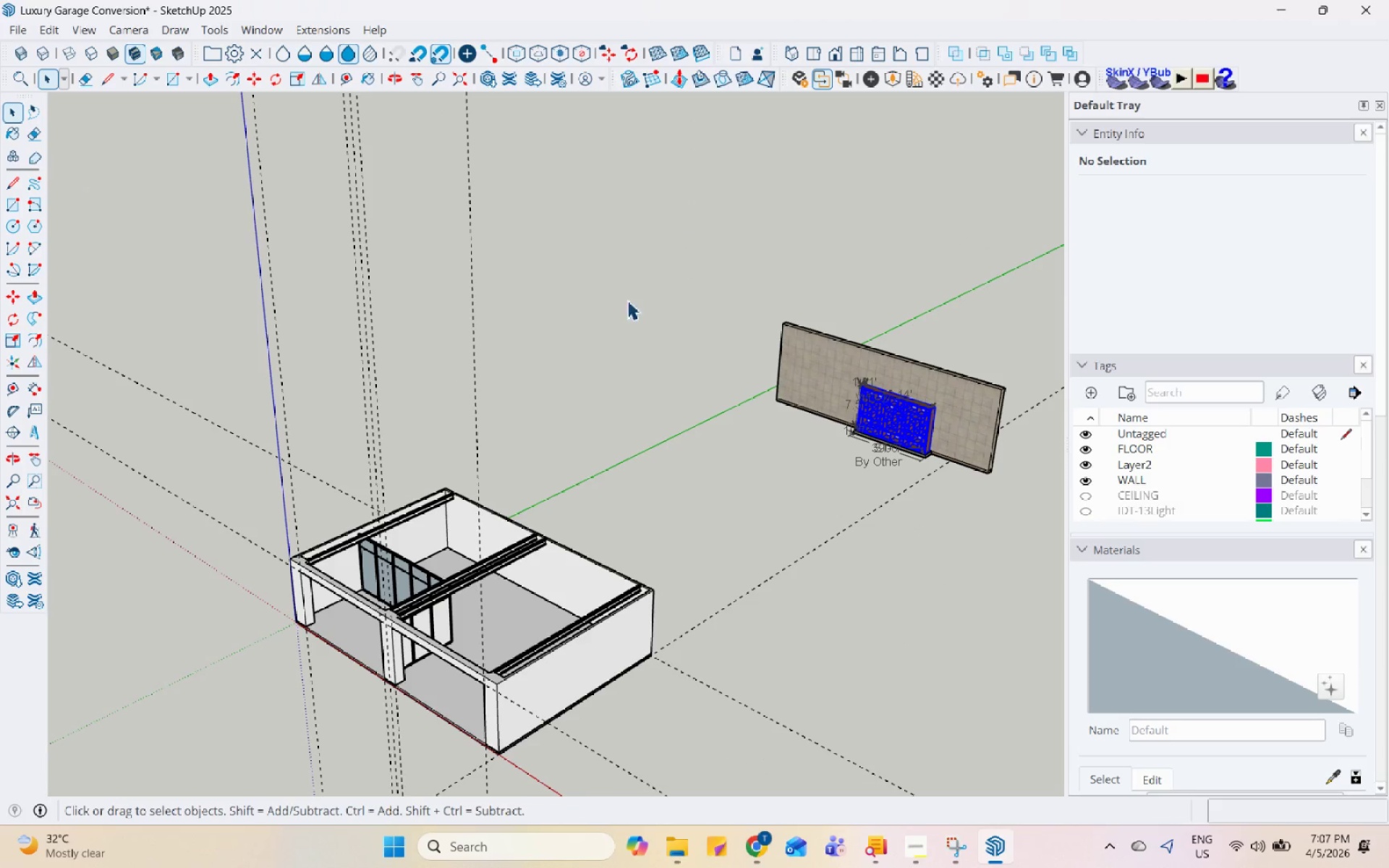 
scroll: coordinate [996, 357], scroll_direction: up, amount: 33.0
 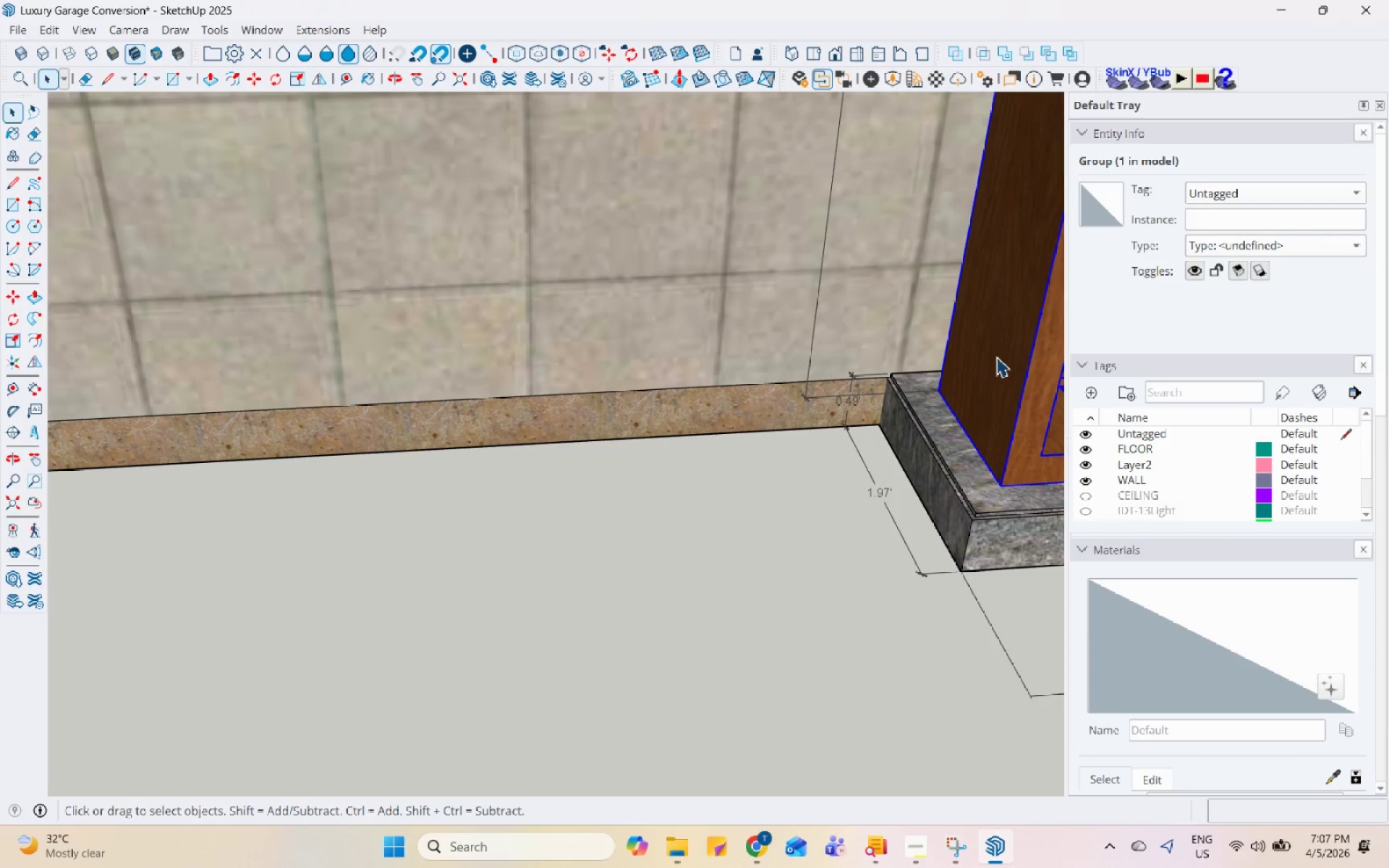 
key(M)
 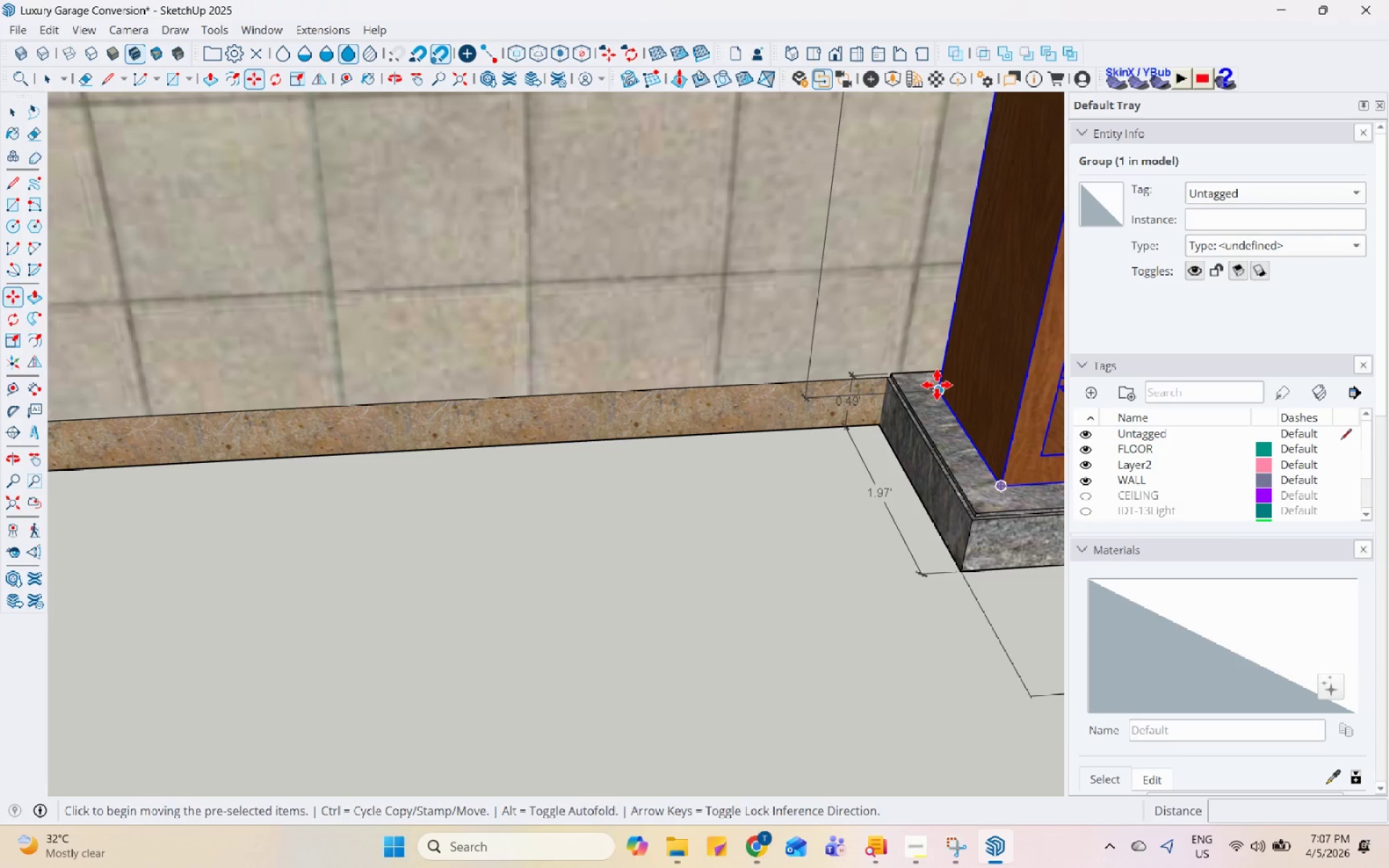 
left_click([937, 385])
 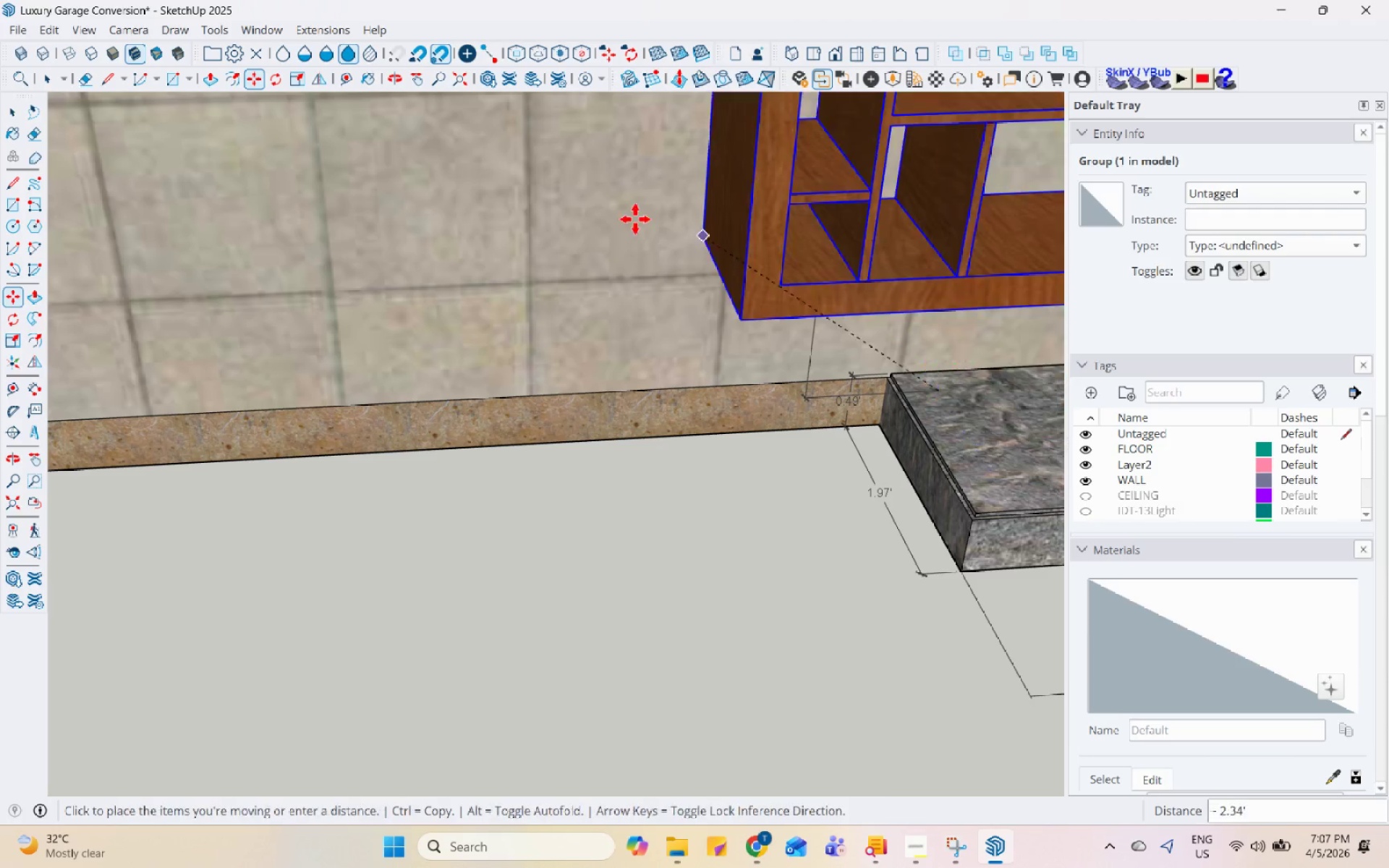 
scroll: coordinate [750, 321], scroll_direction: down, amount: 44.0
 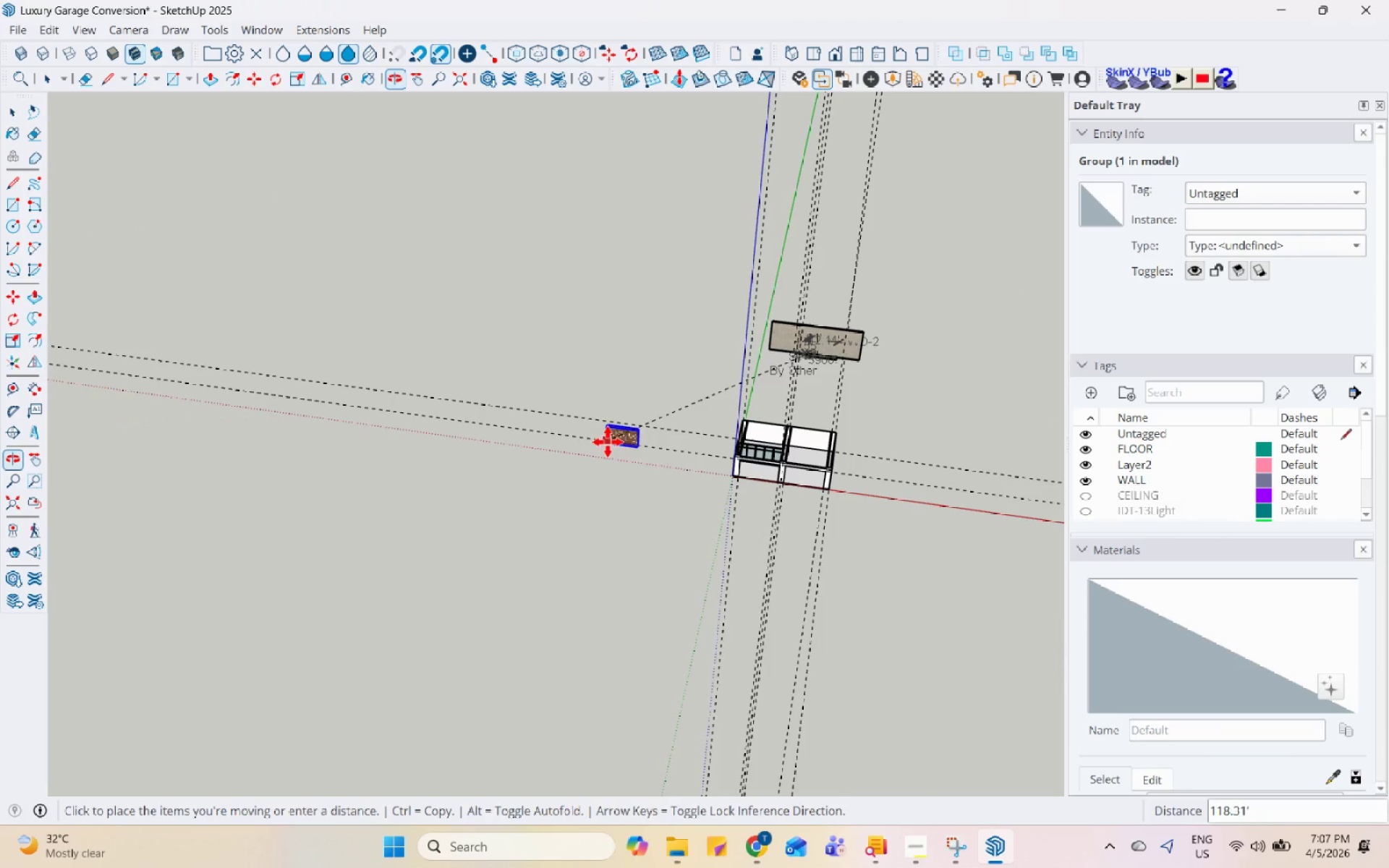 
scroll: coordinate [721, 425], scroll_direction: up, amount: 38.0
 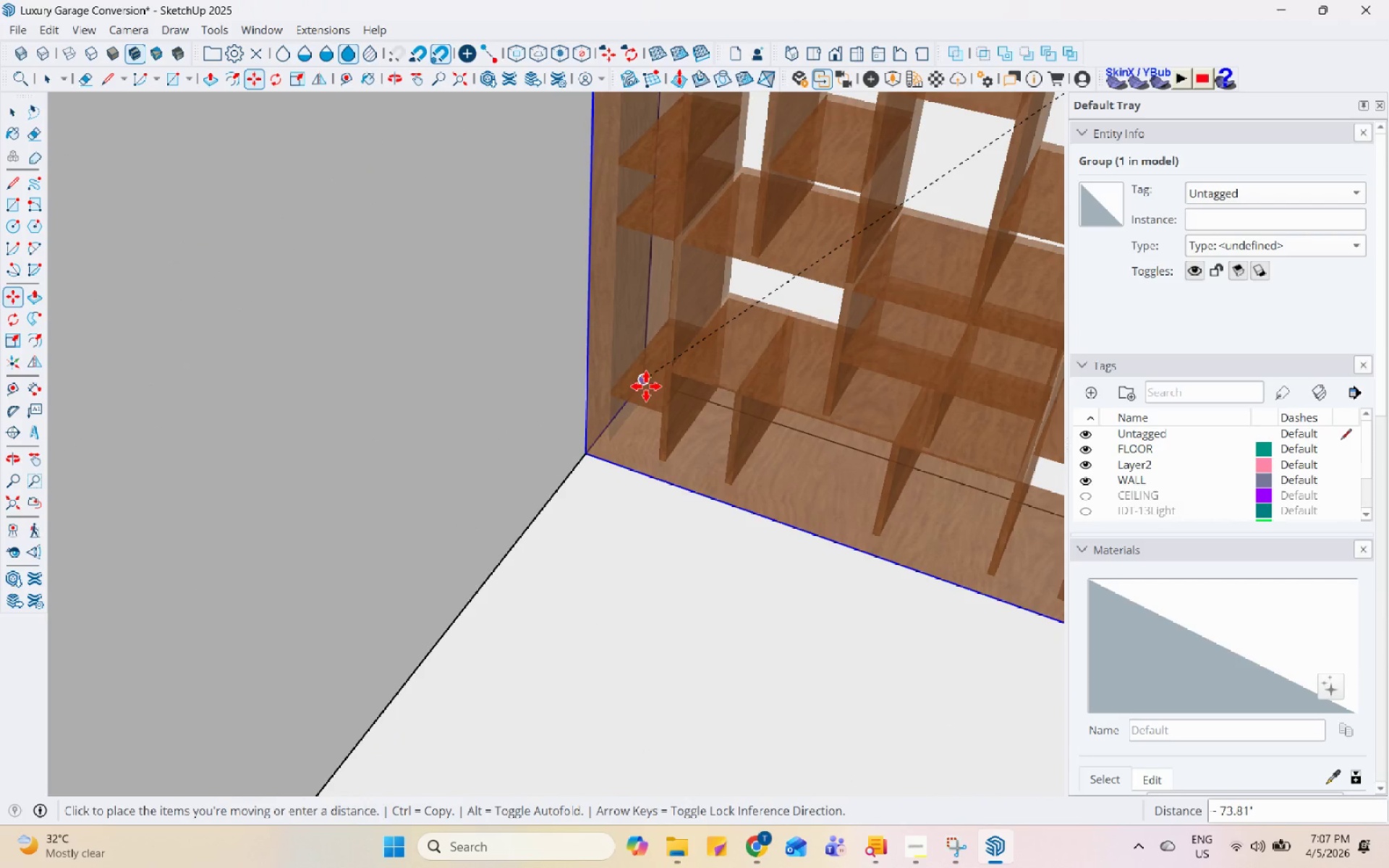 
left_click([642, 384])
 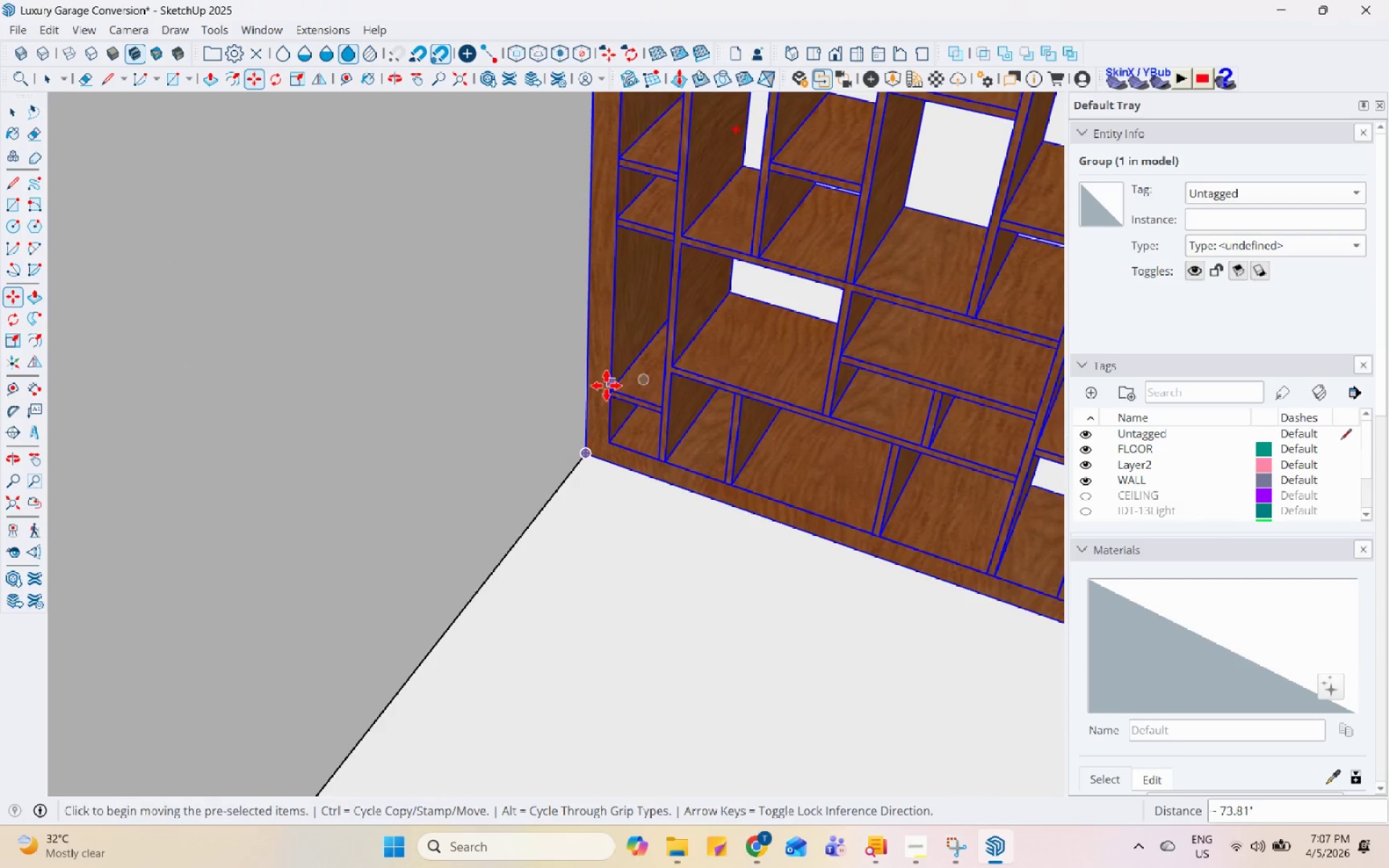 
scroll: coordinate [569, 433], scroll_direction: down, amount: 18.0
 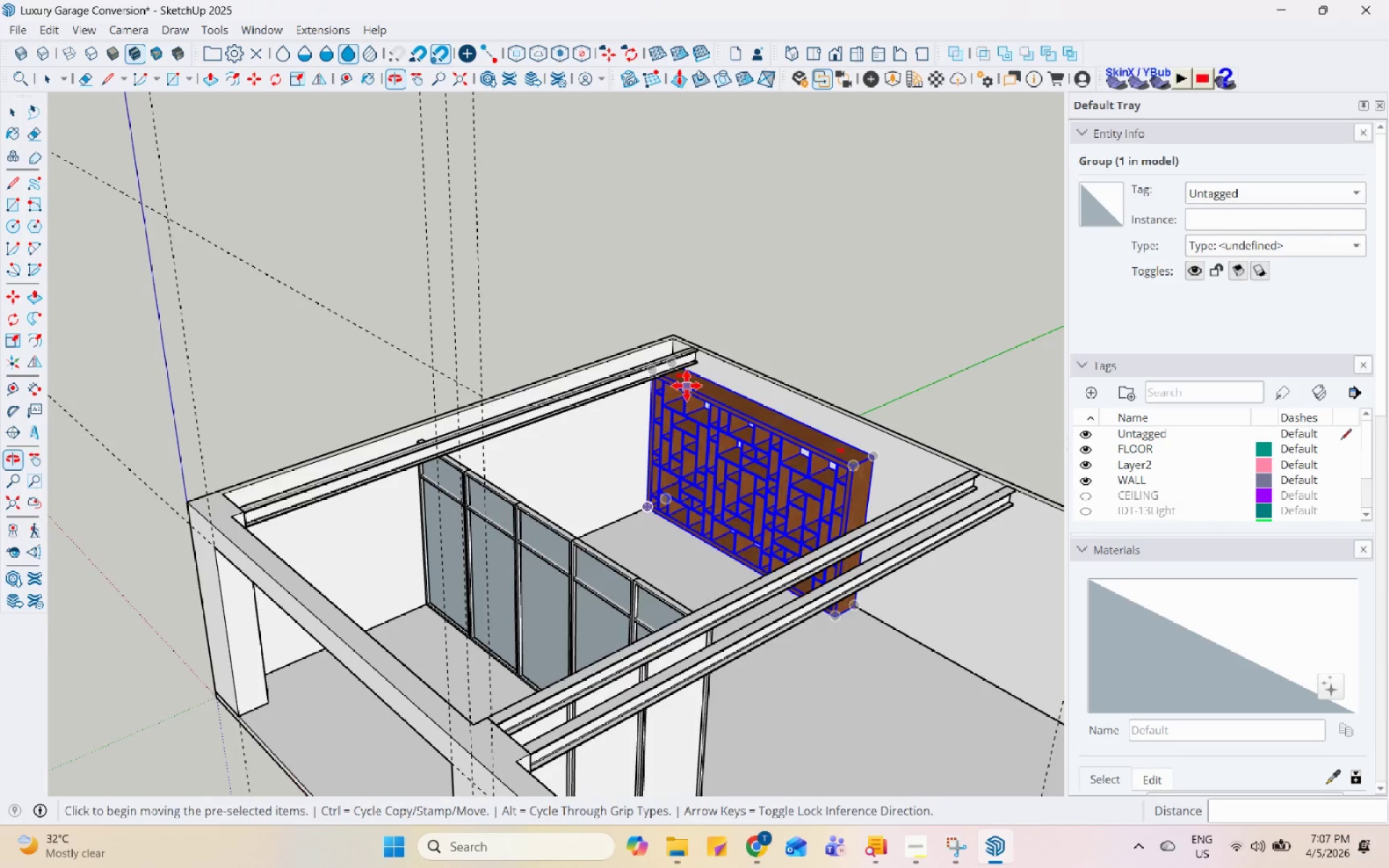 
key(Space)
 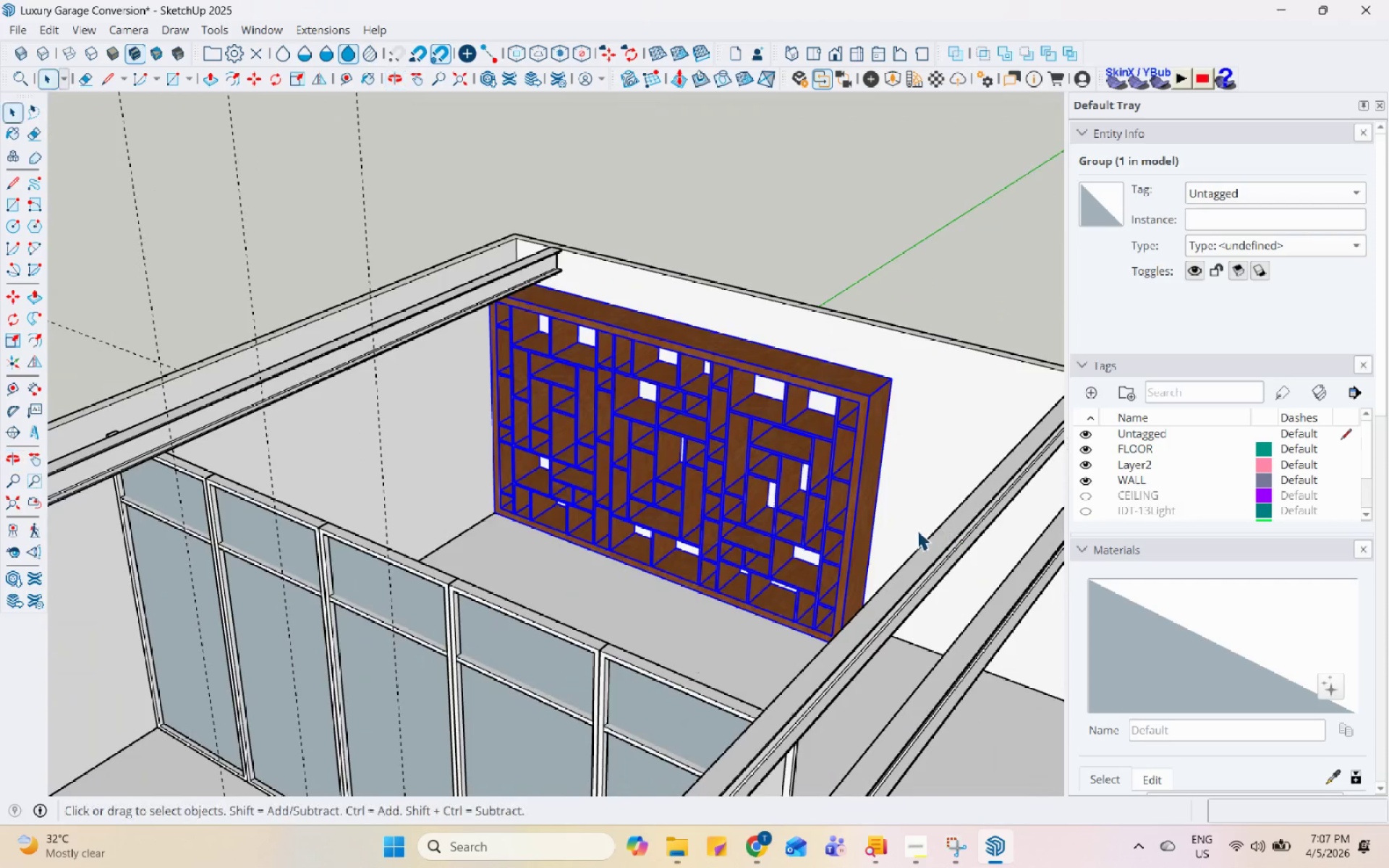 
scroll: coordinate [802, 514], scroll_direction: up, amount: 5.0
 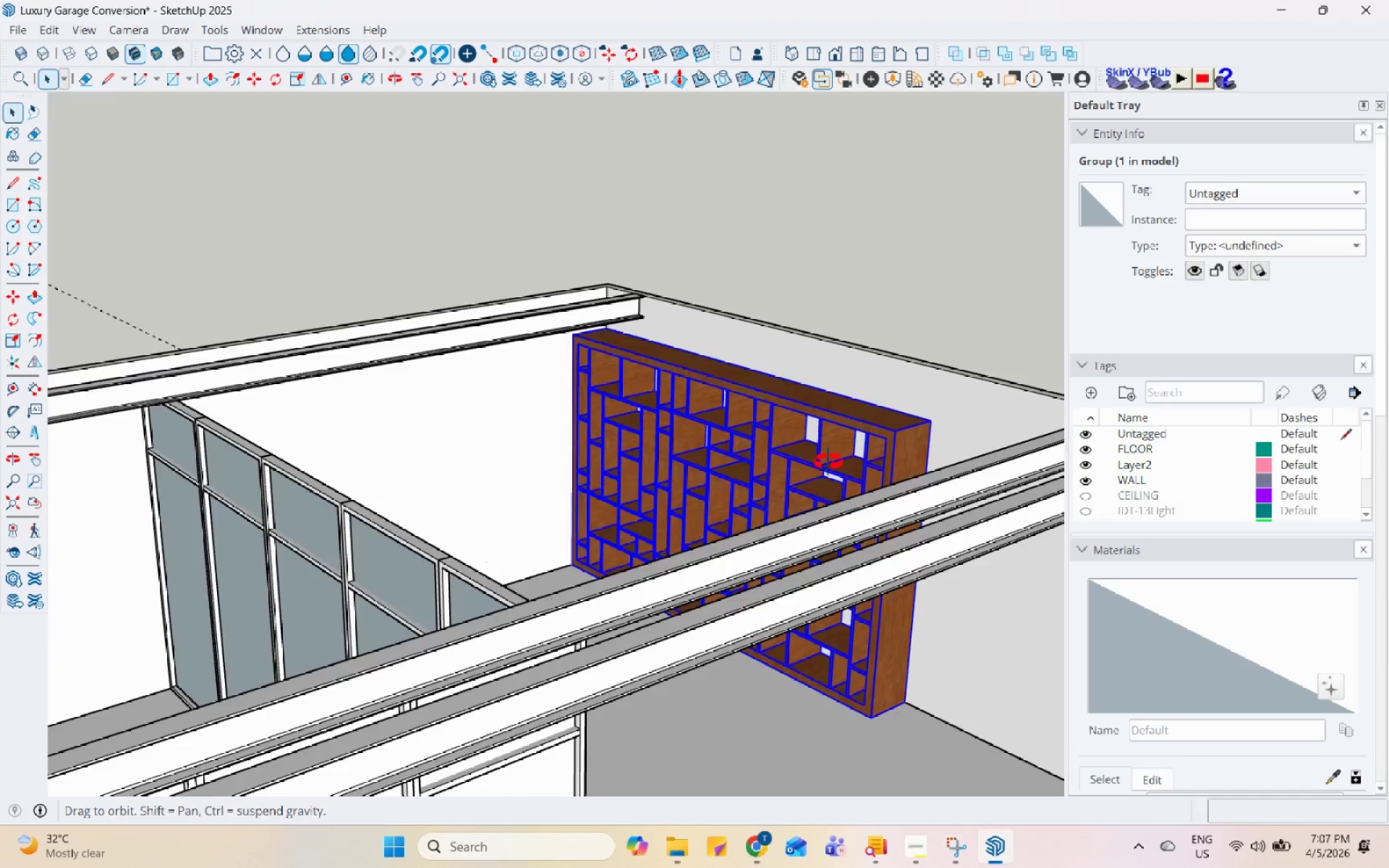 
scroll: coordinate [433, 434], scroll_direction: down, amount: 3.0
 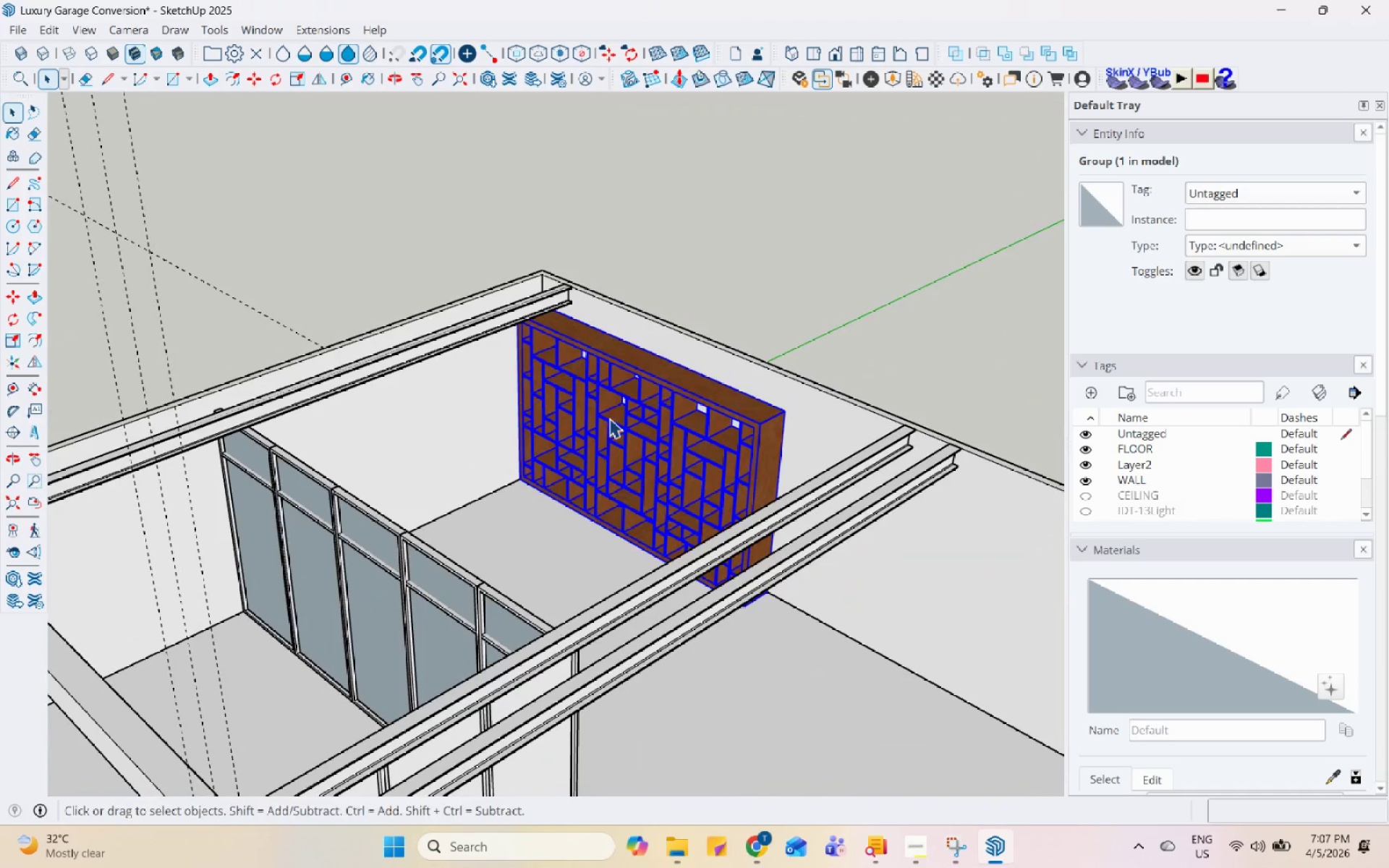 
left_click([812, 282])
 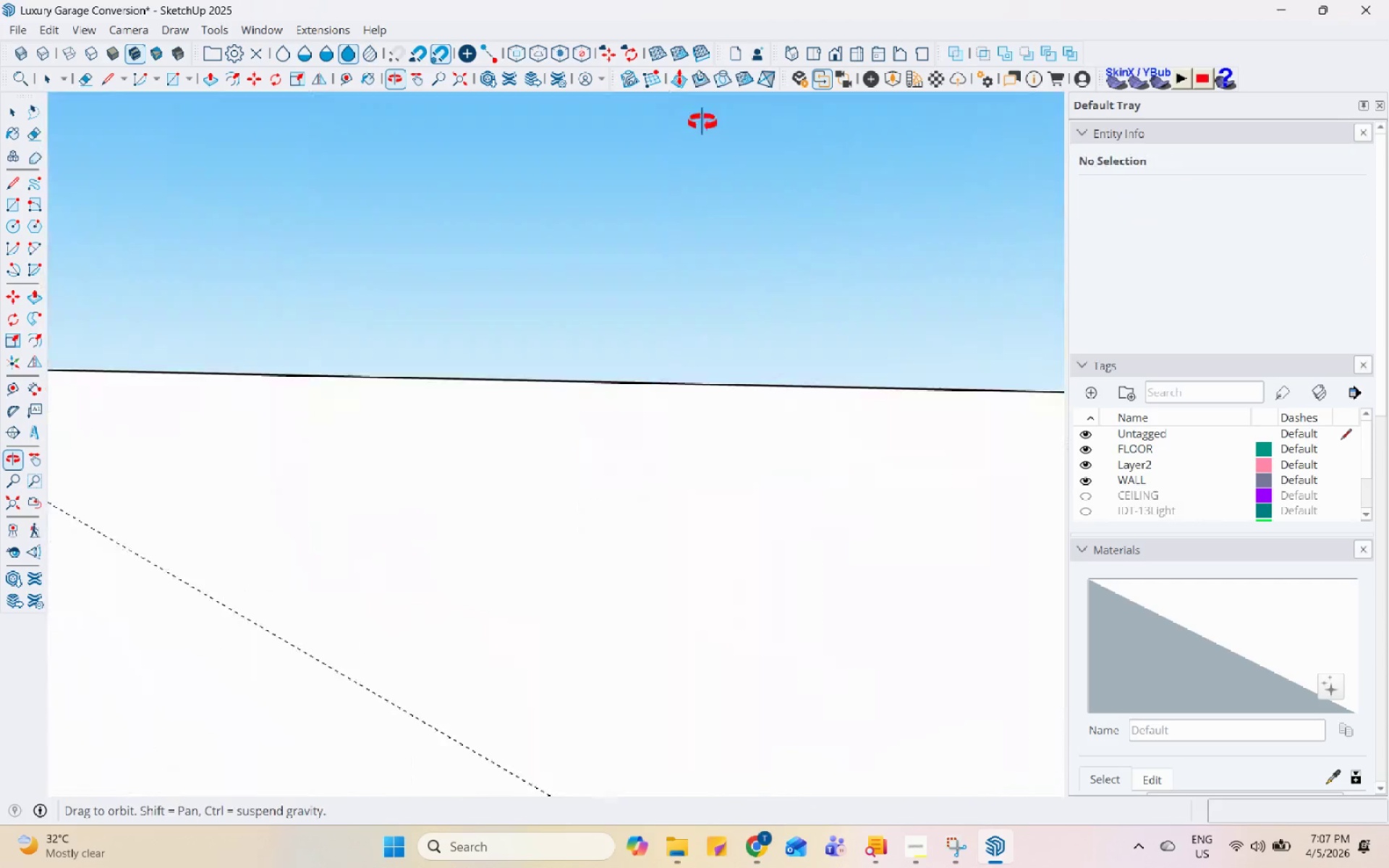 
left_click([438, 360])
 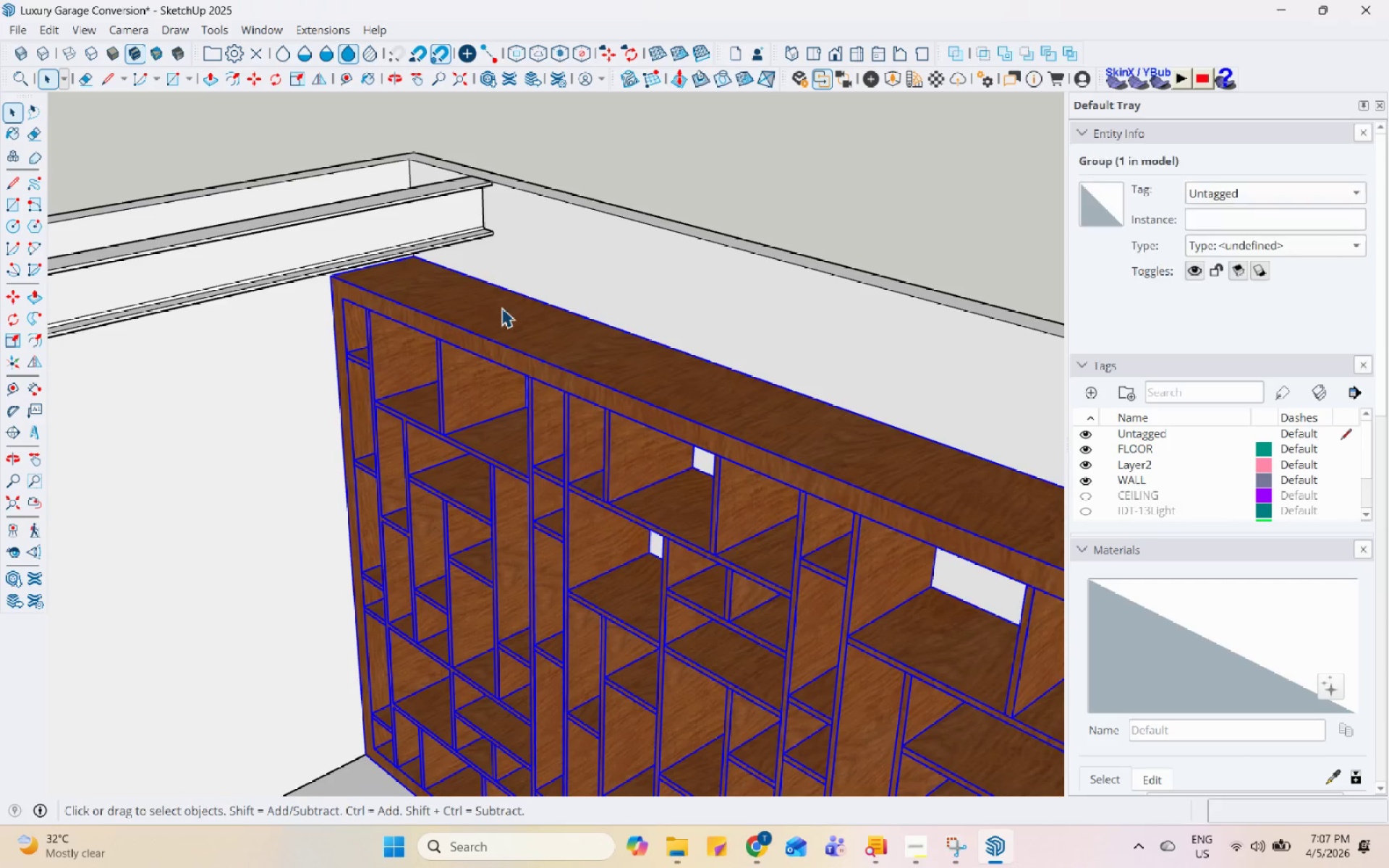 
scroll: coordinate [438, 360], scroll_direction: up, amount: 5.0
 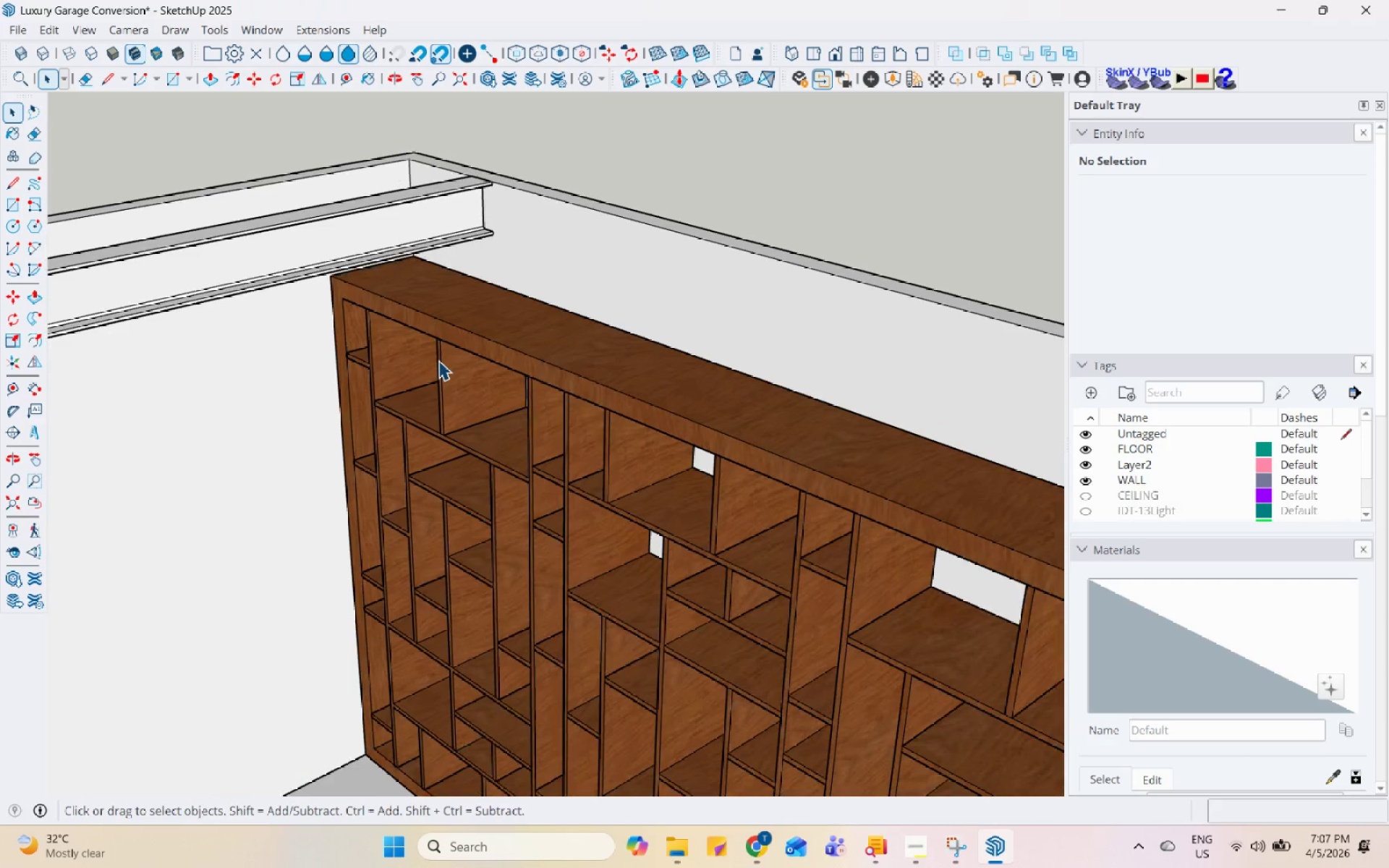 
key(S)
 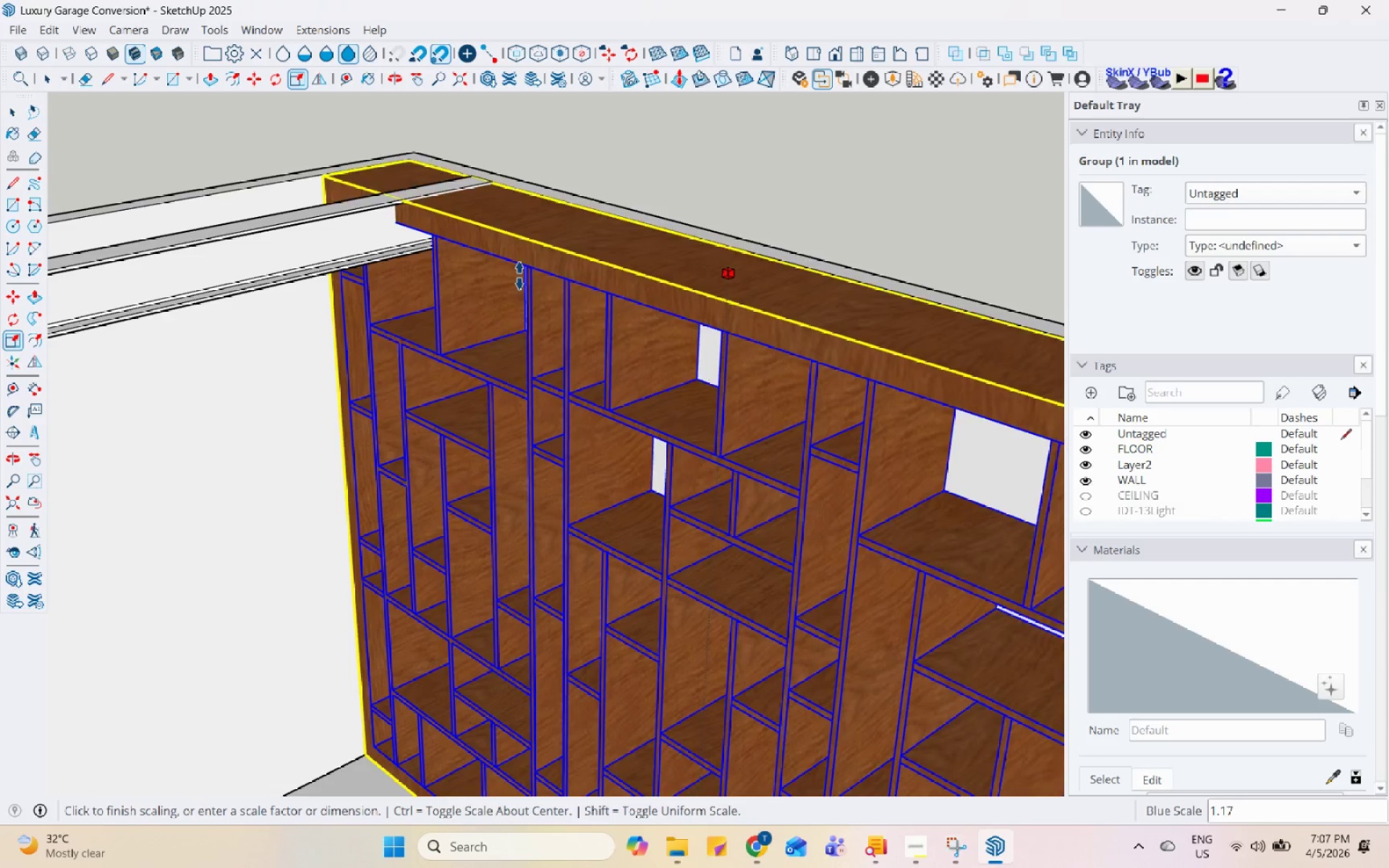 
left_click([357, 271])
 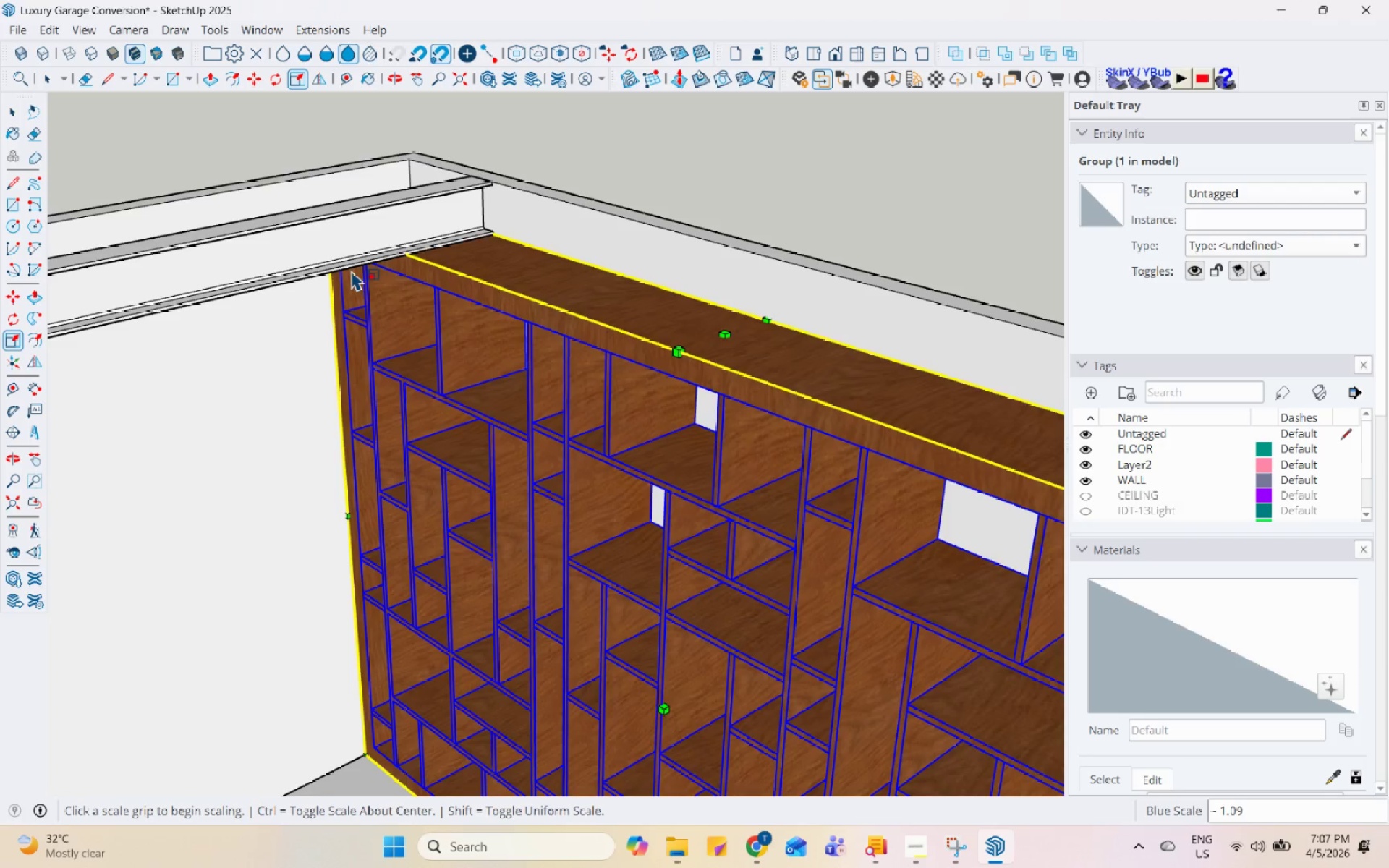 
scroll: coordinate [333, 278], scroll_direction: down, amount: 6.0
 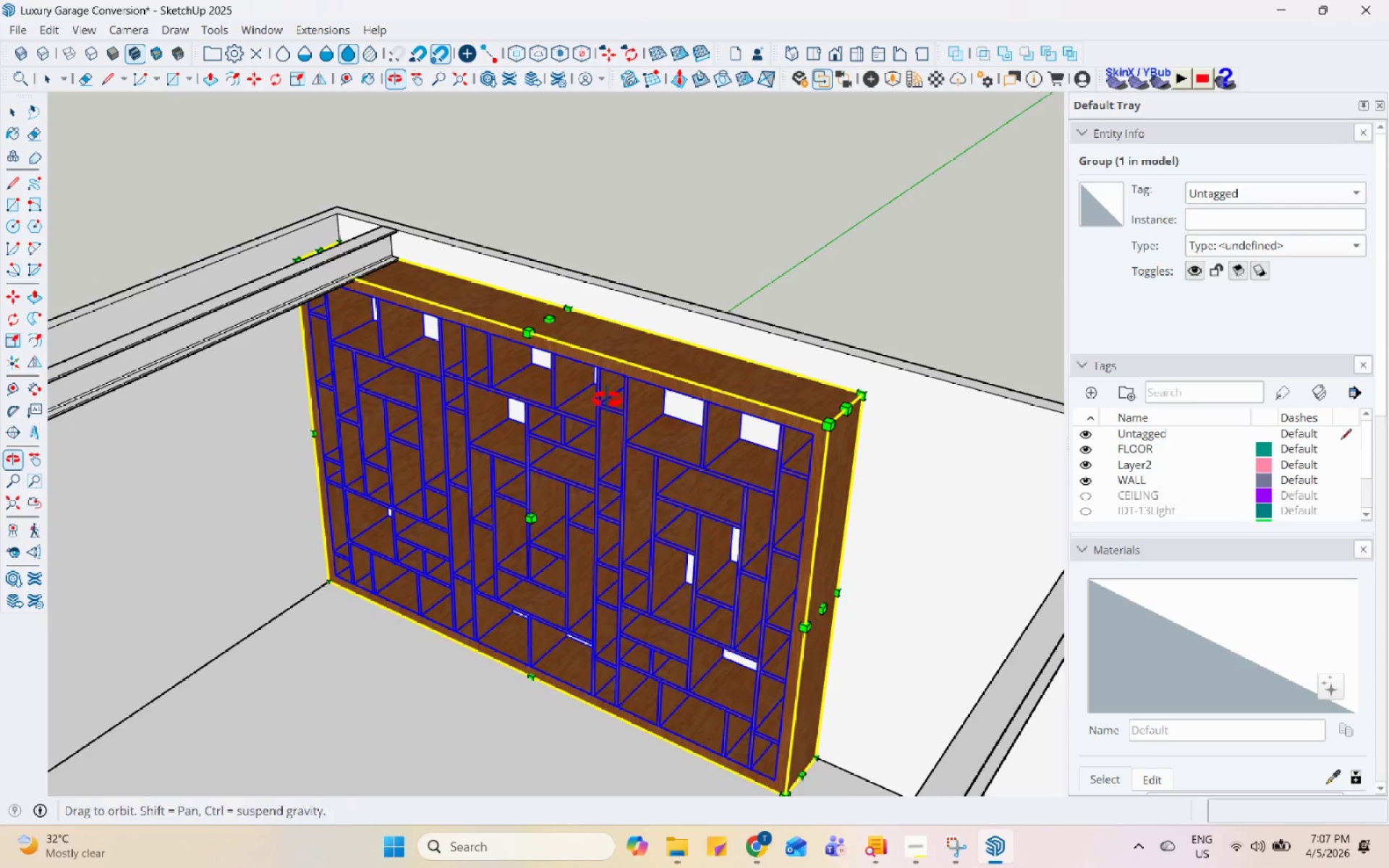 
key(Space)
 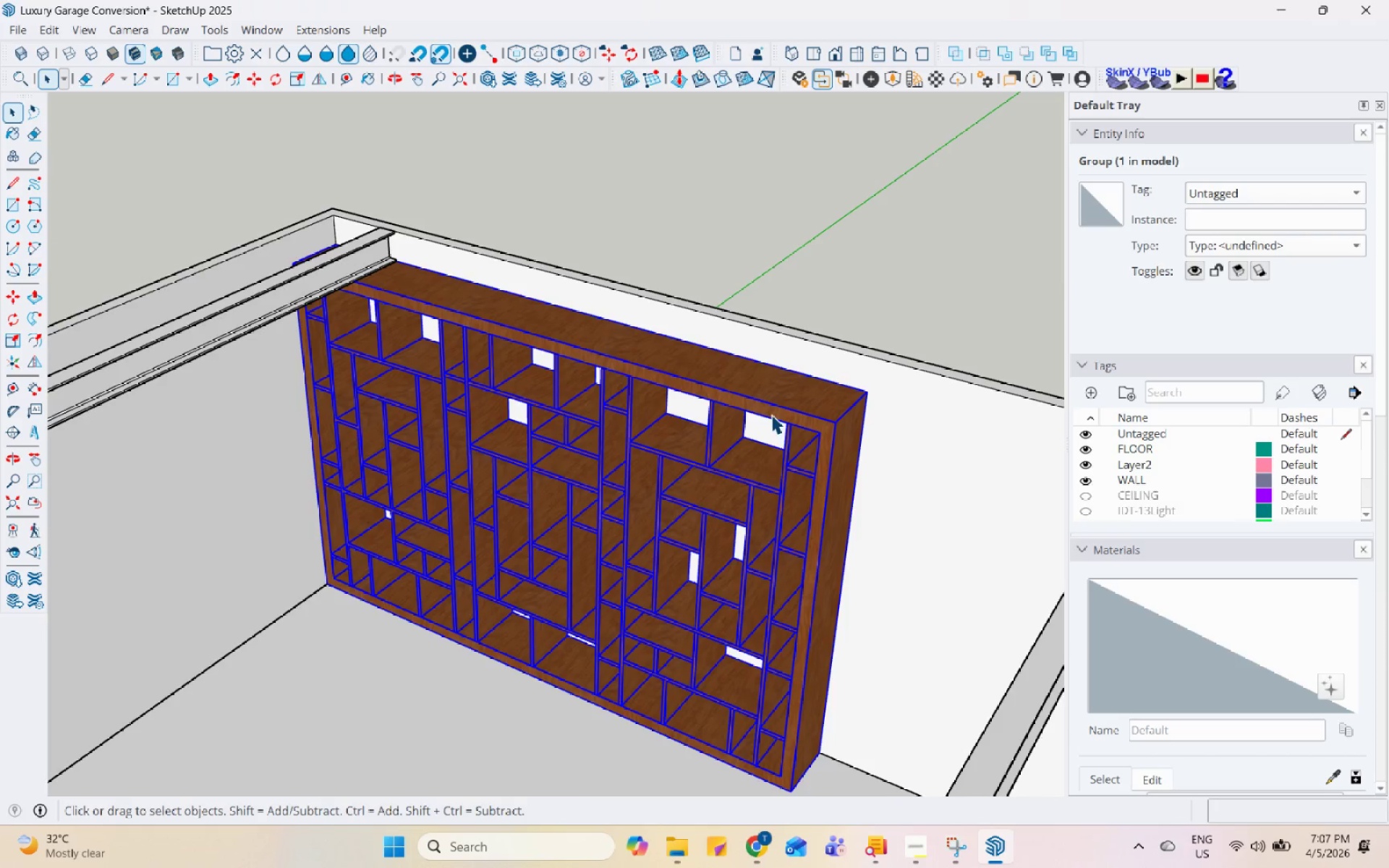 
double_click([770, 414])
 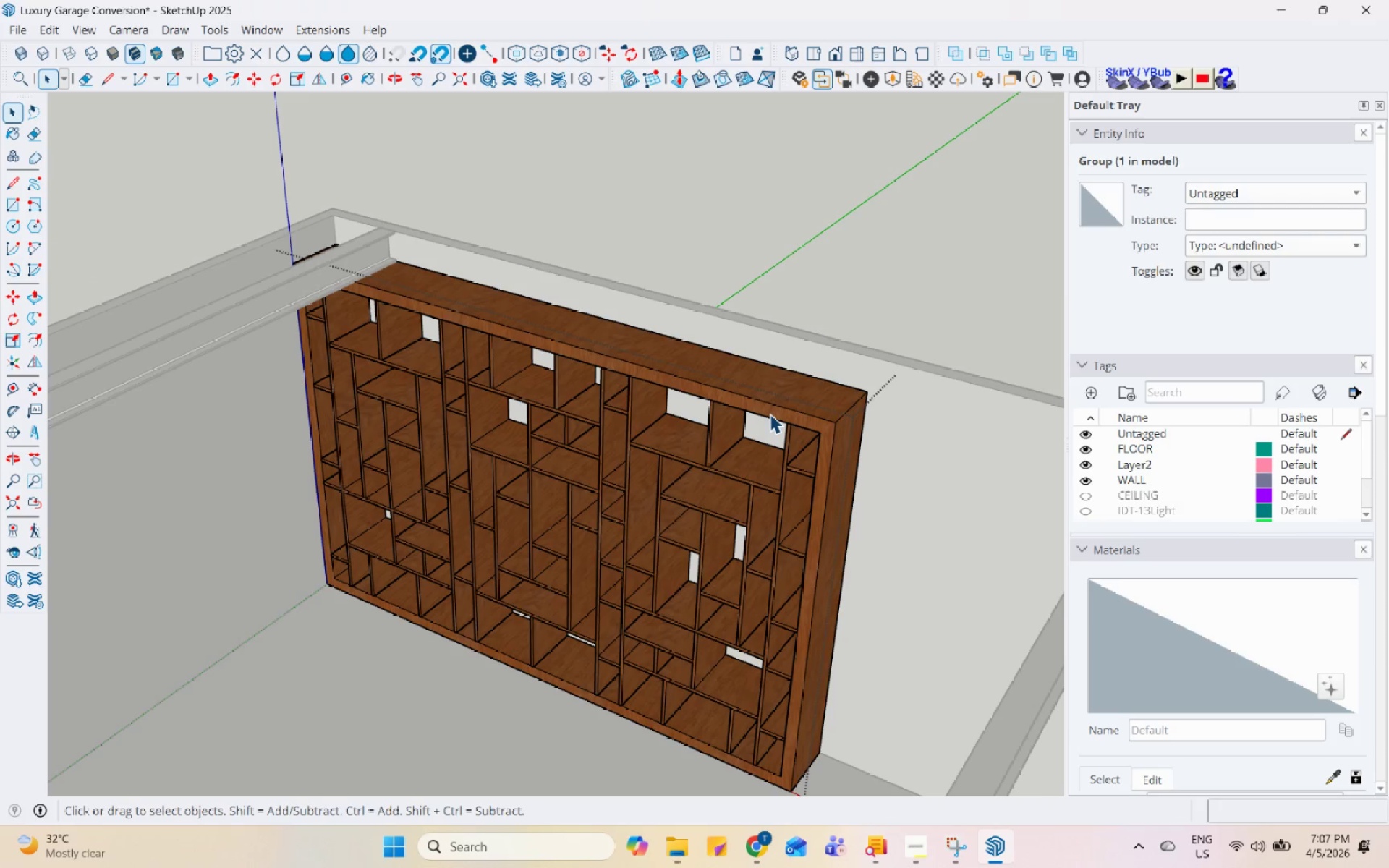 
triple_click([770, 414])
 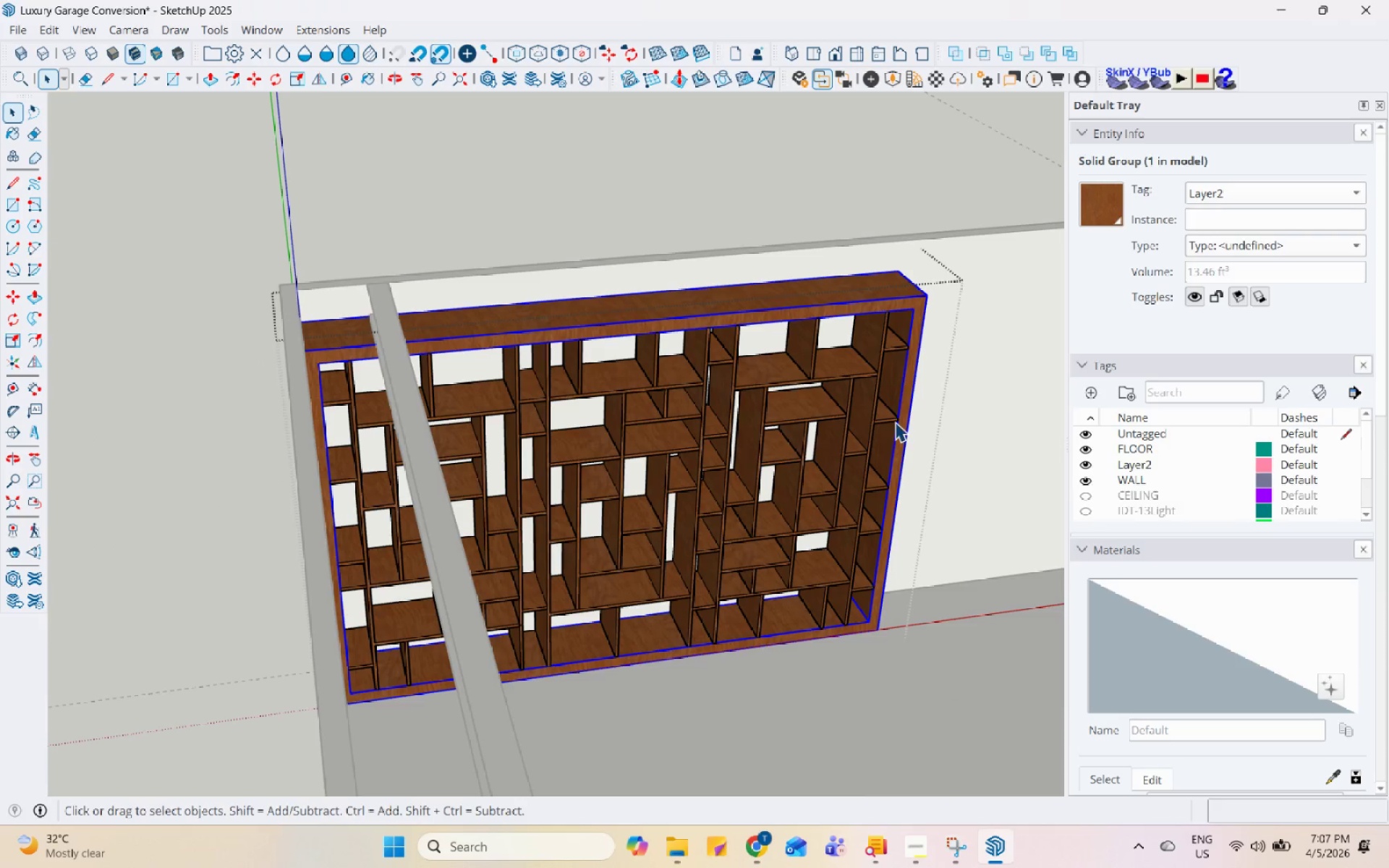 
double_click([895, 422])
 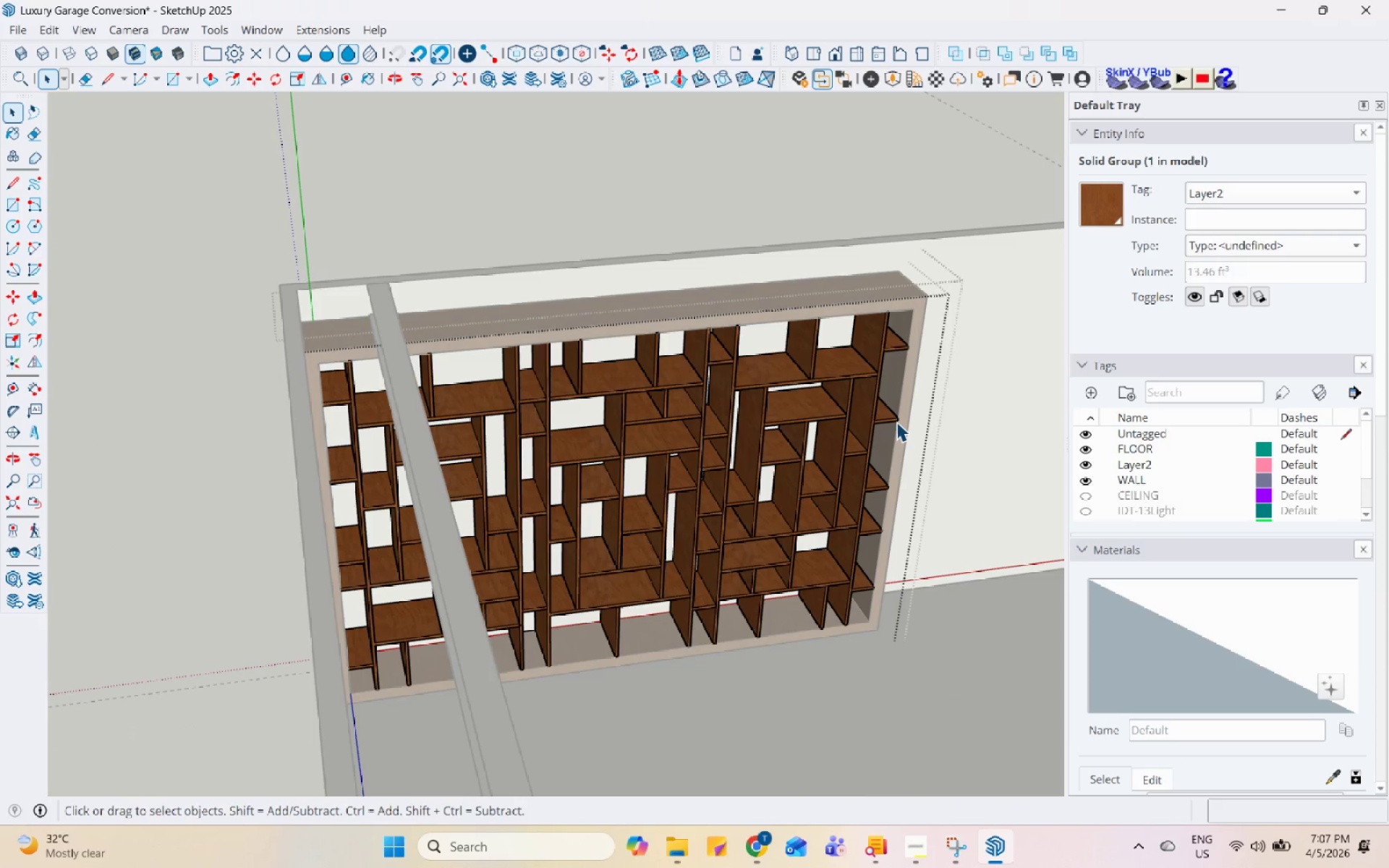 
triple_click([901, 422])
 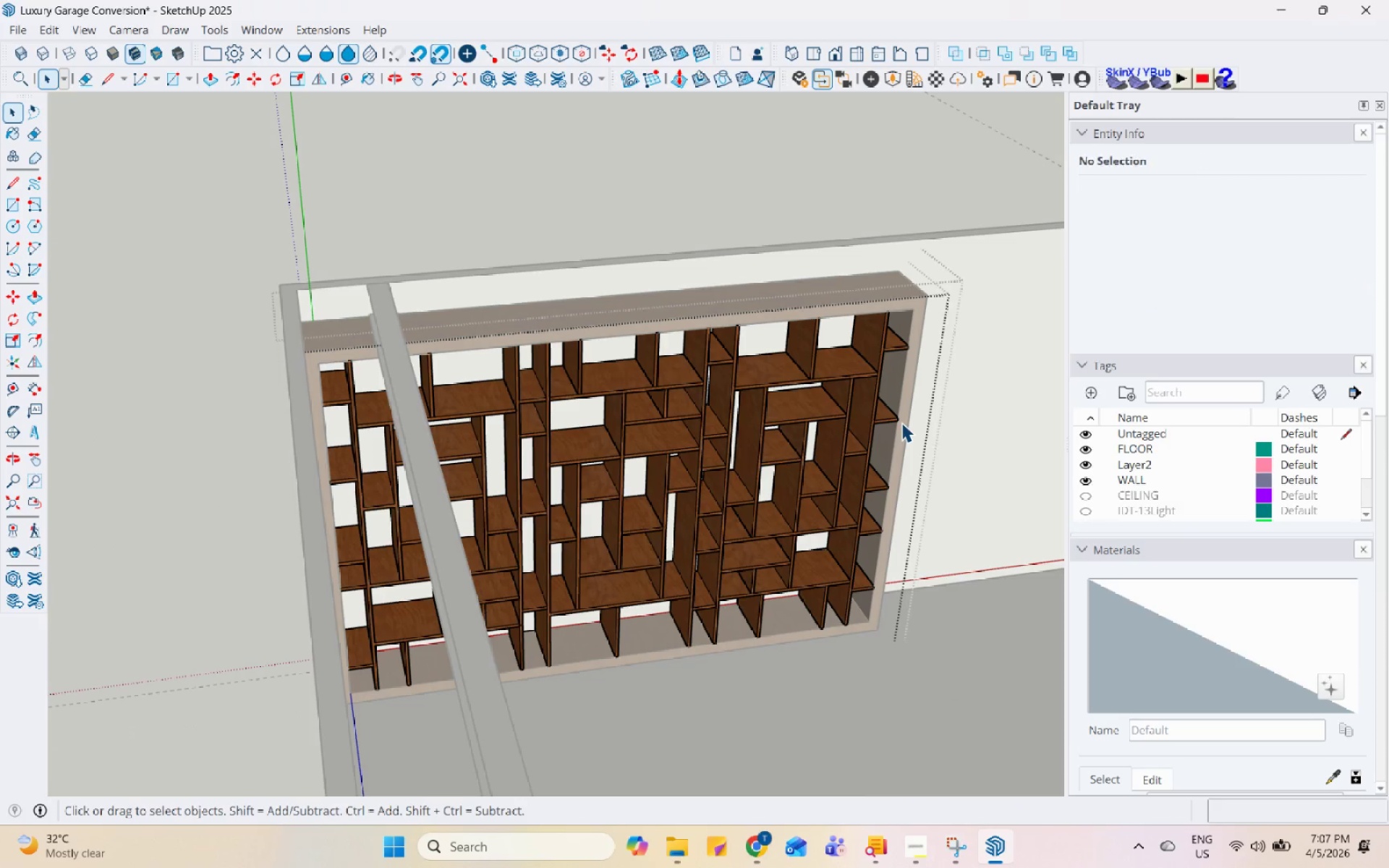 
key(Escape)
 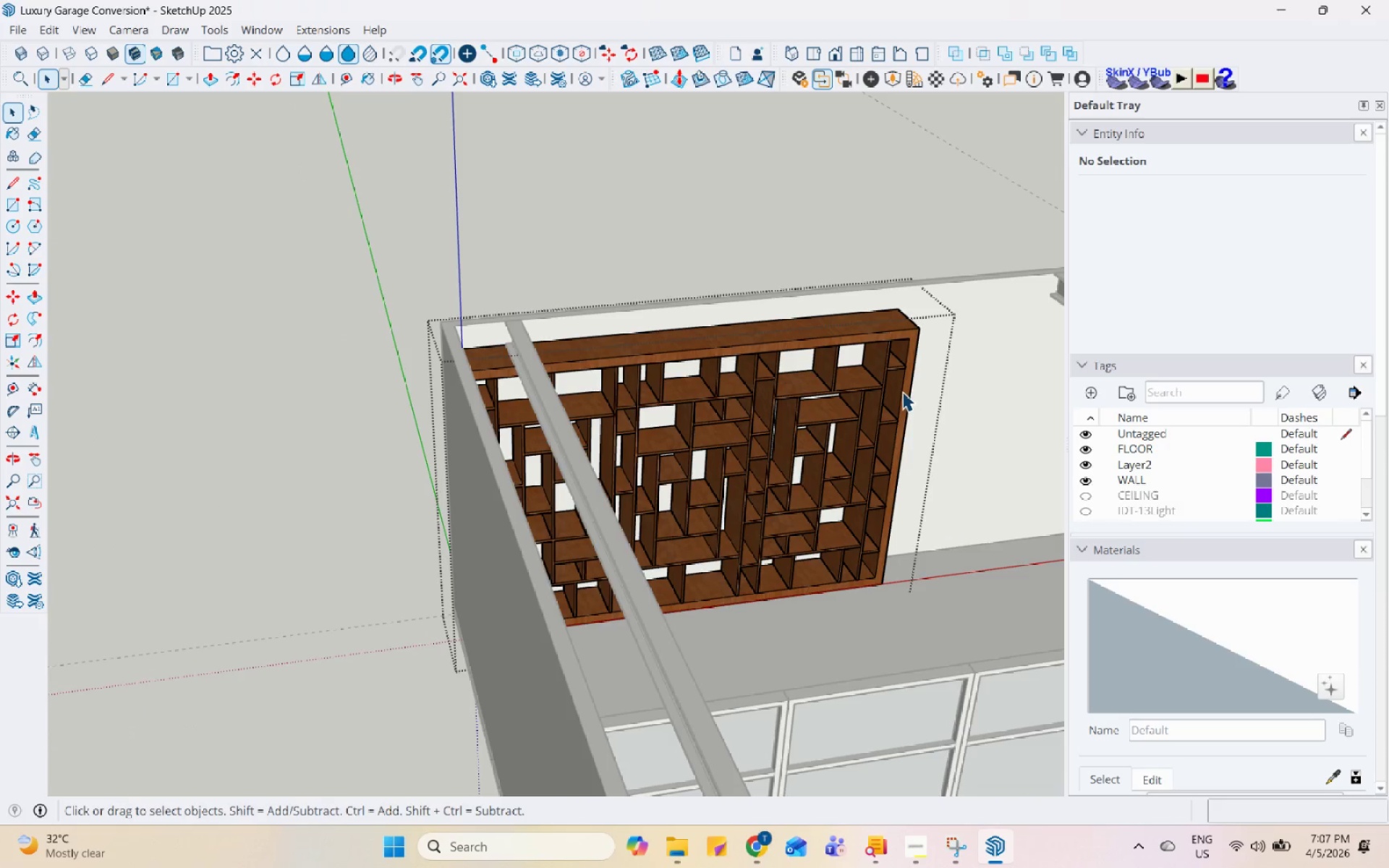 
scroll: coordinate [897, 427], scroll_direction: down, amount: 3.0
 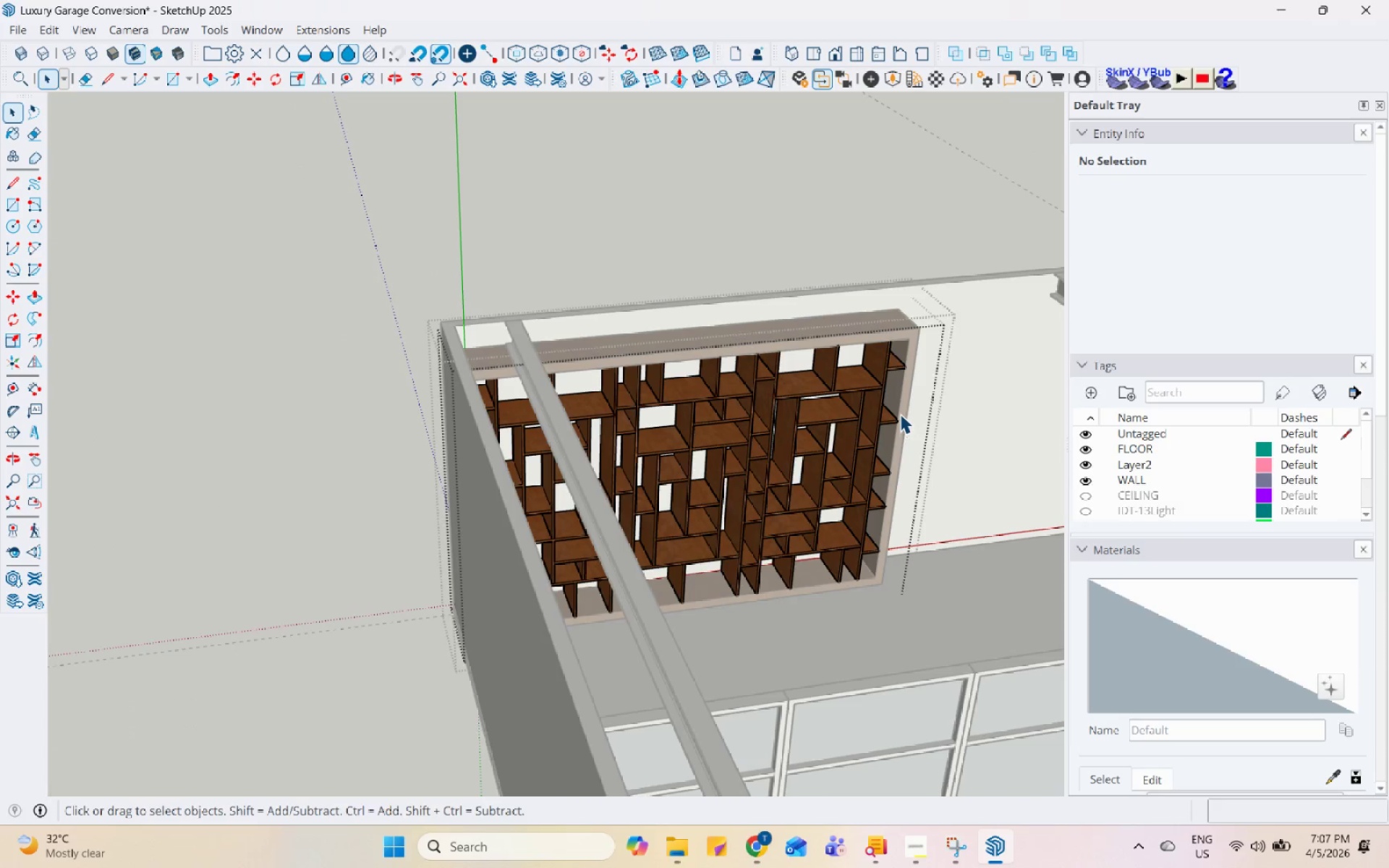 
key(Escape)
 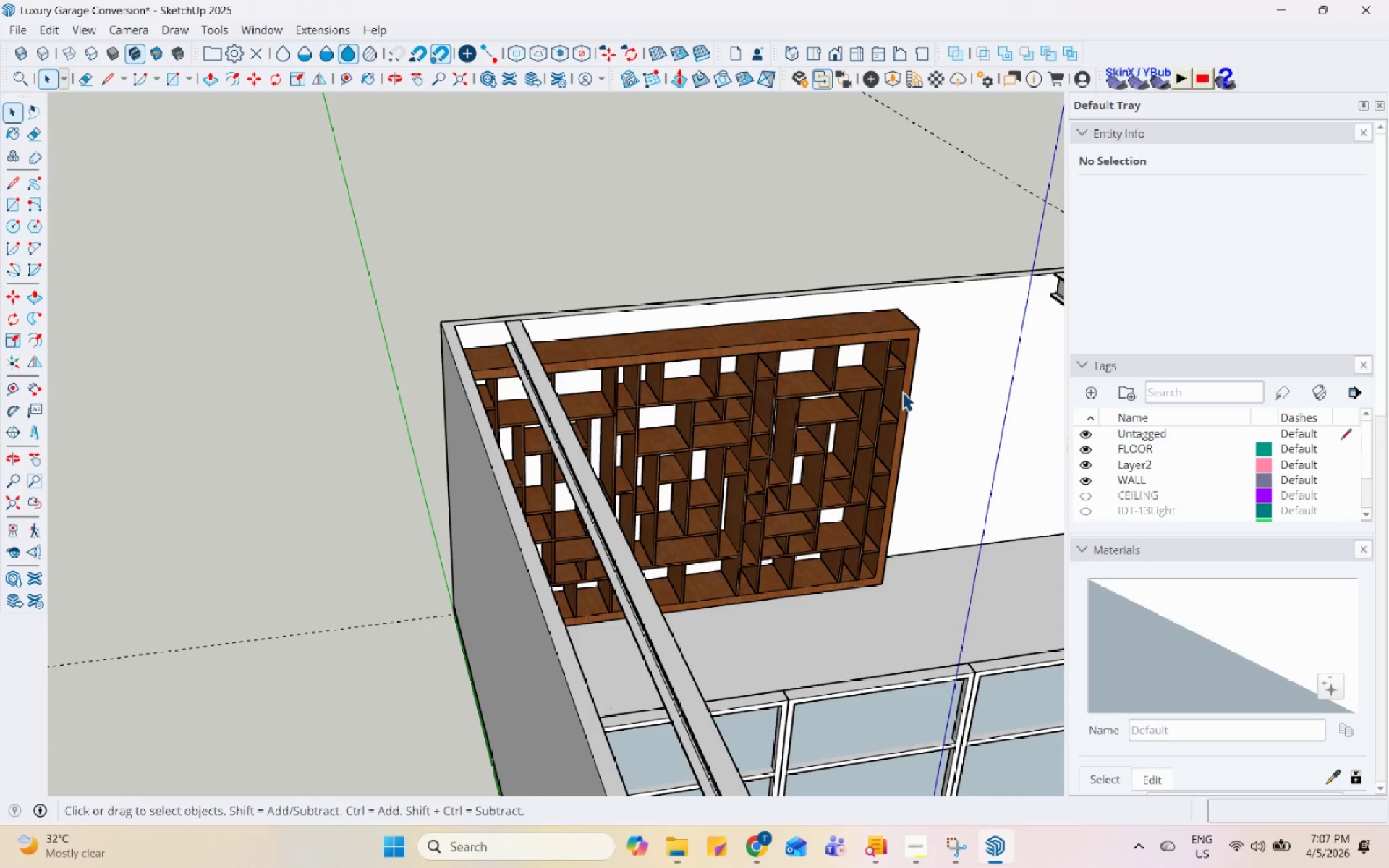 
left_click([902, 391])
 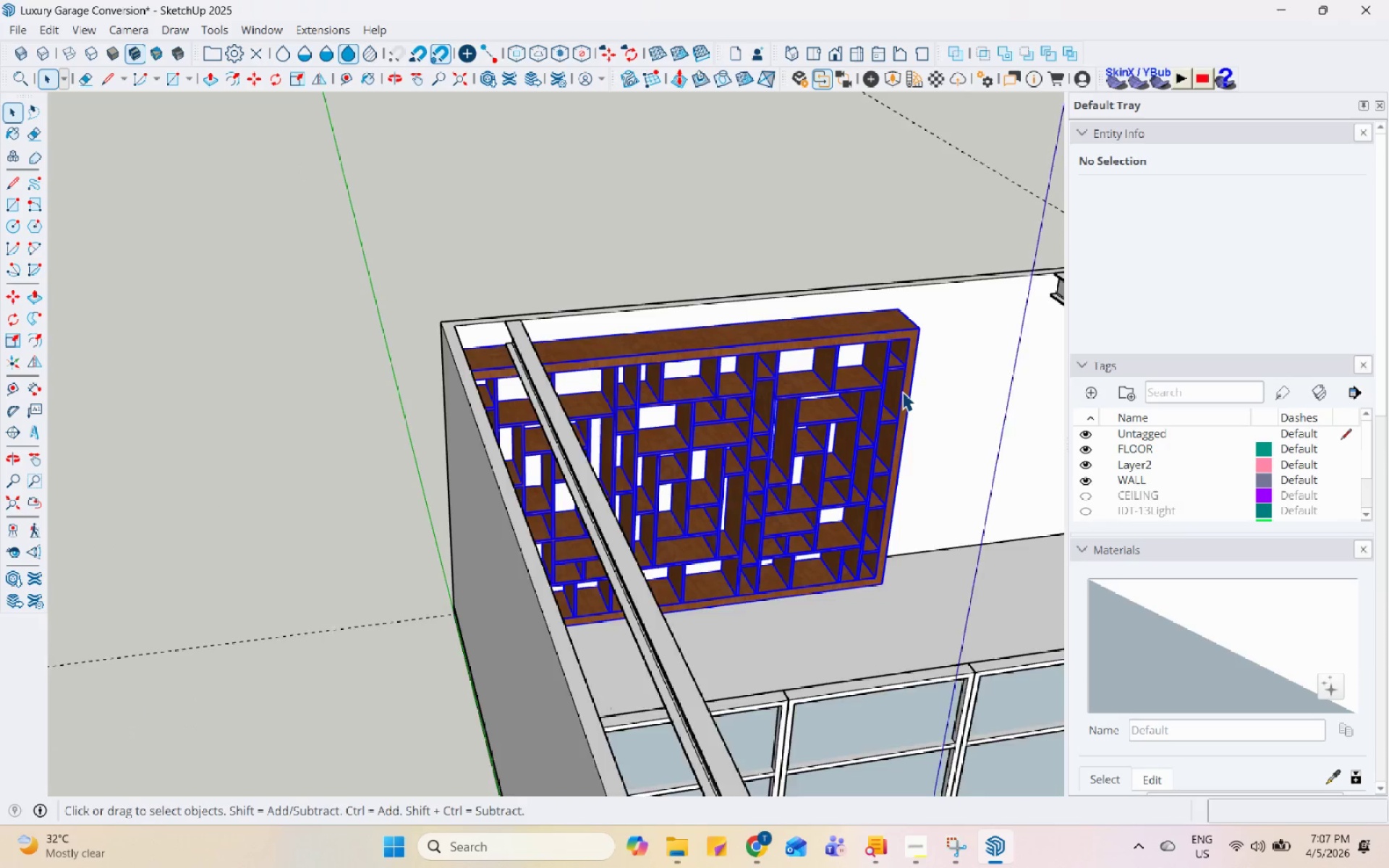 
double_click([902, 391])
 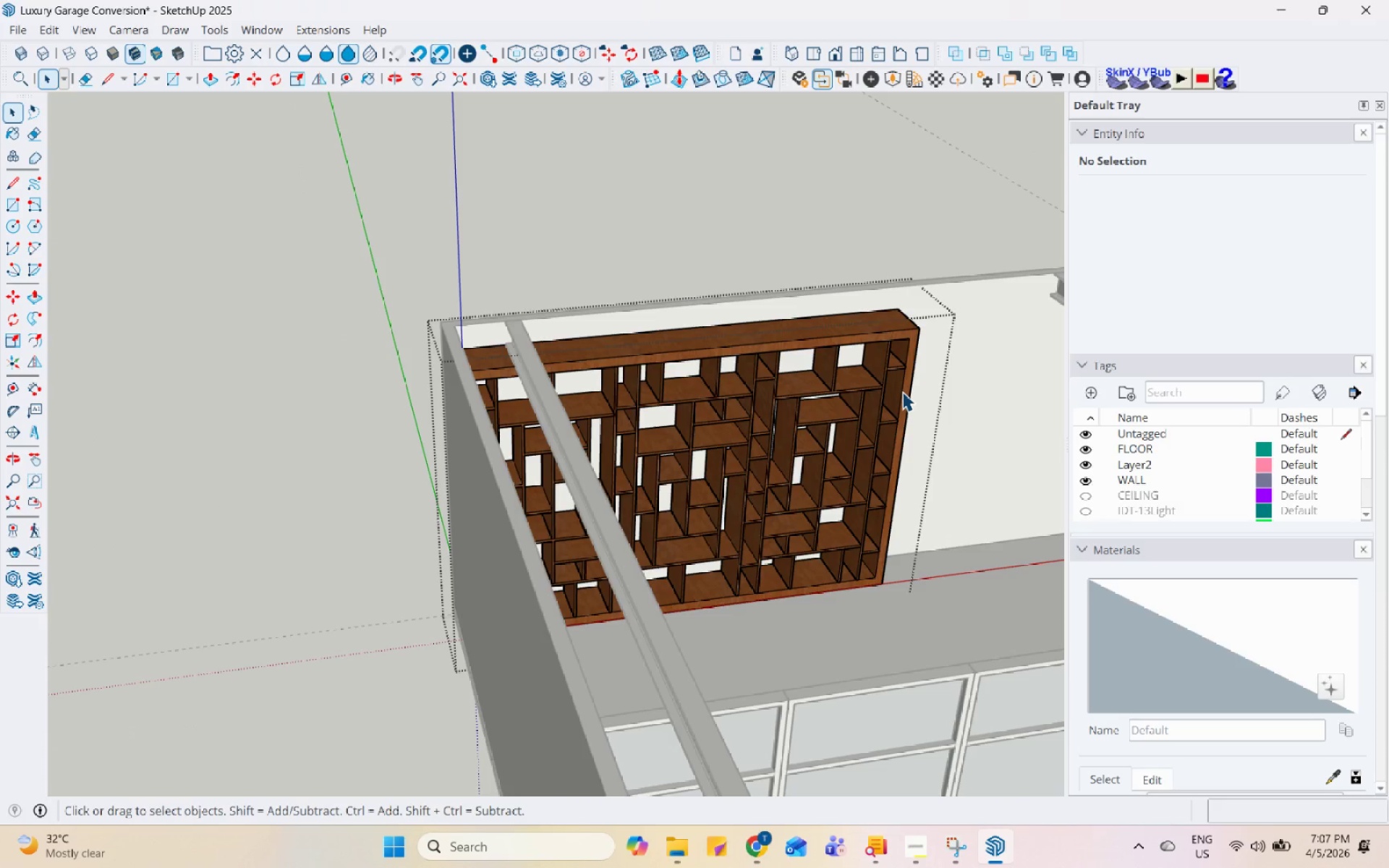 
triple_click([902, 391])
 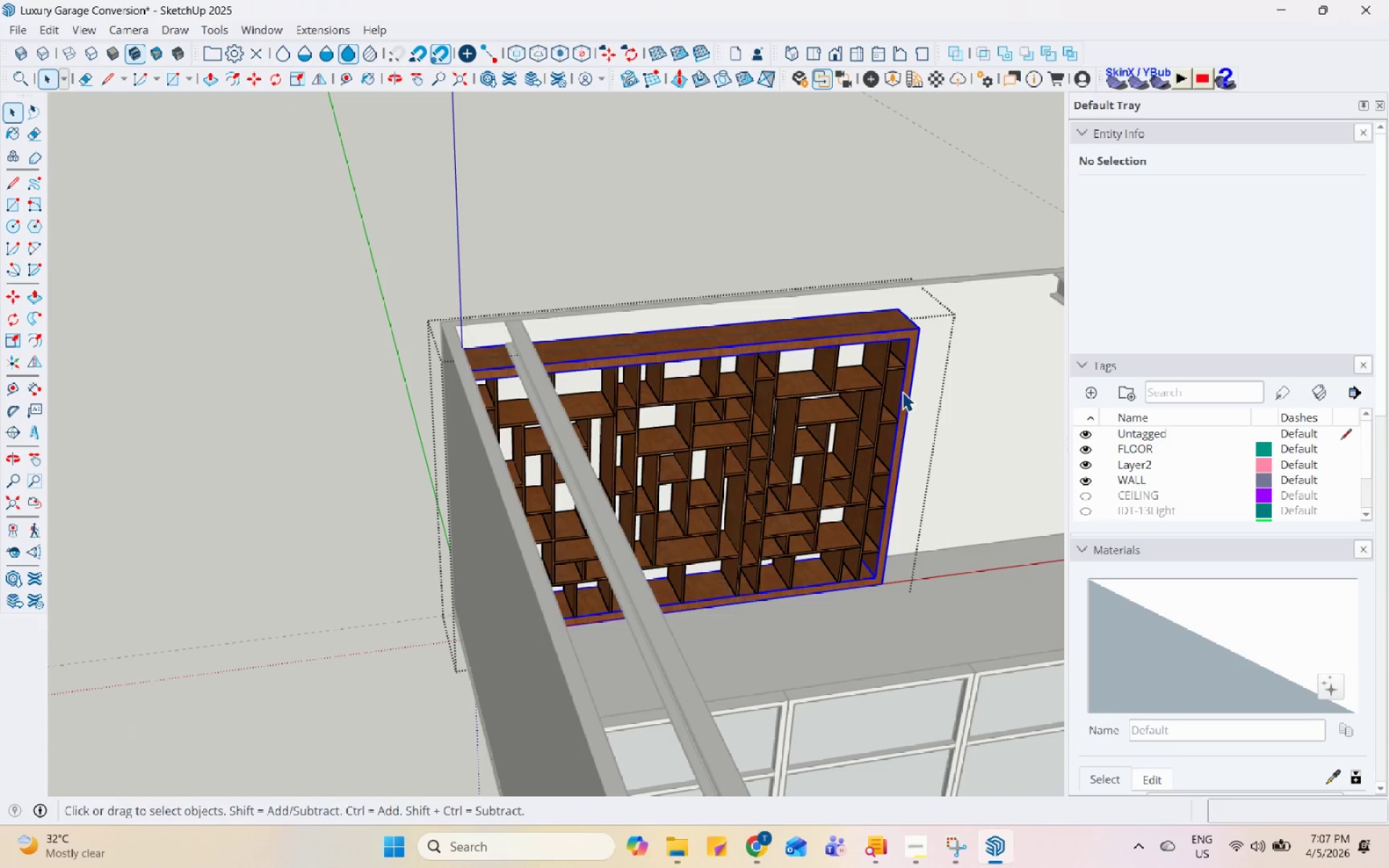 
triple_click([902, 391])
 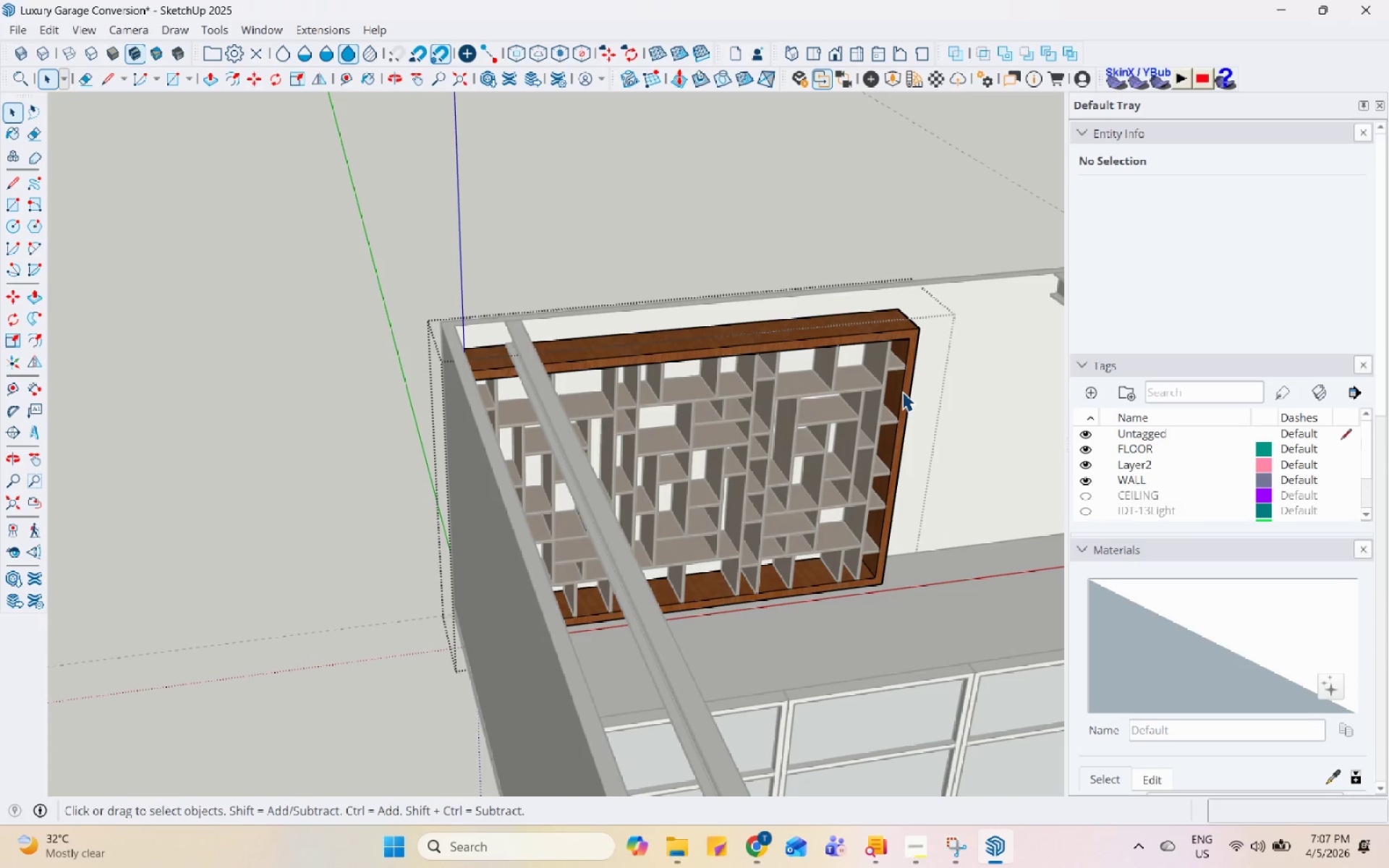 
triple_click([902, 391])
 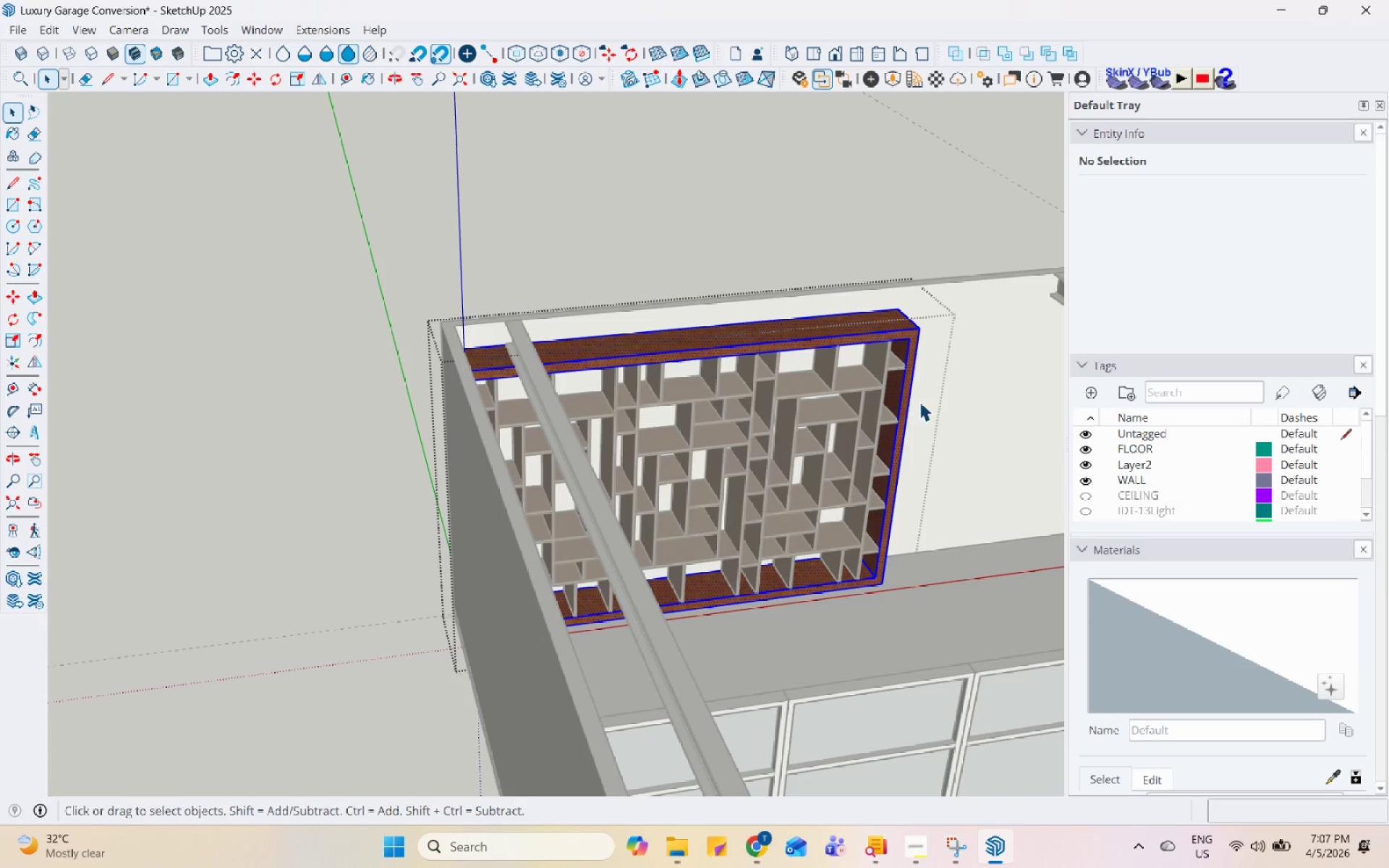 
key(Escape)
 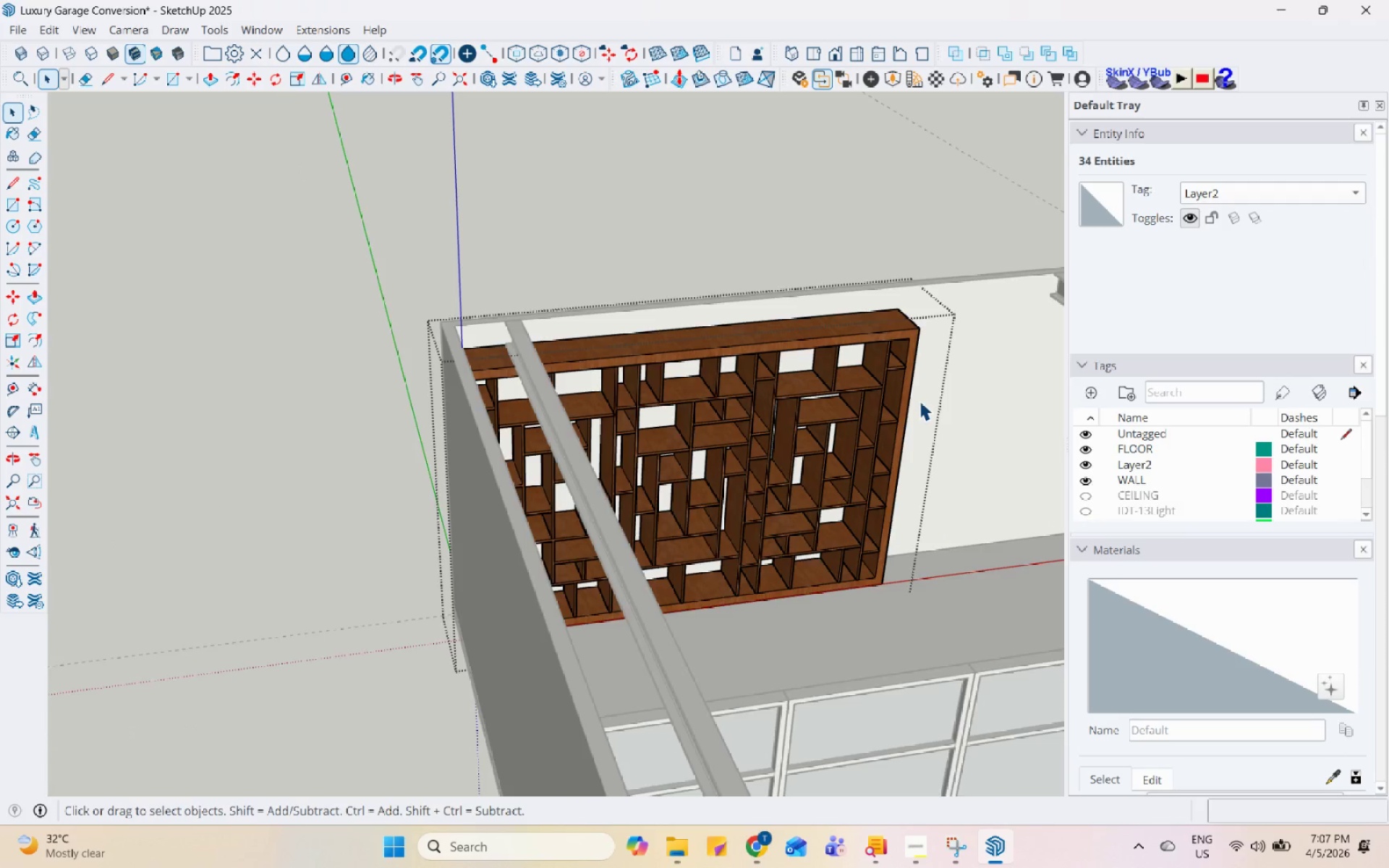 
scroll: coordinate [919, 401], scroll_direction: up, amount: 1.0
 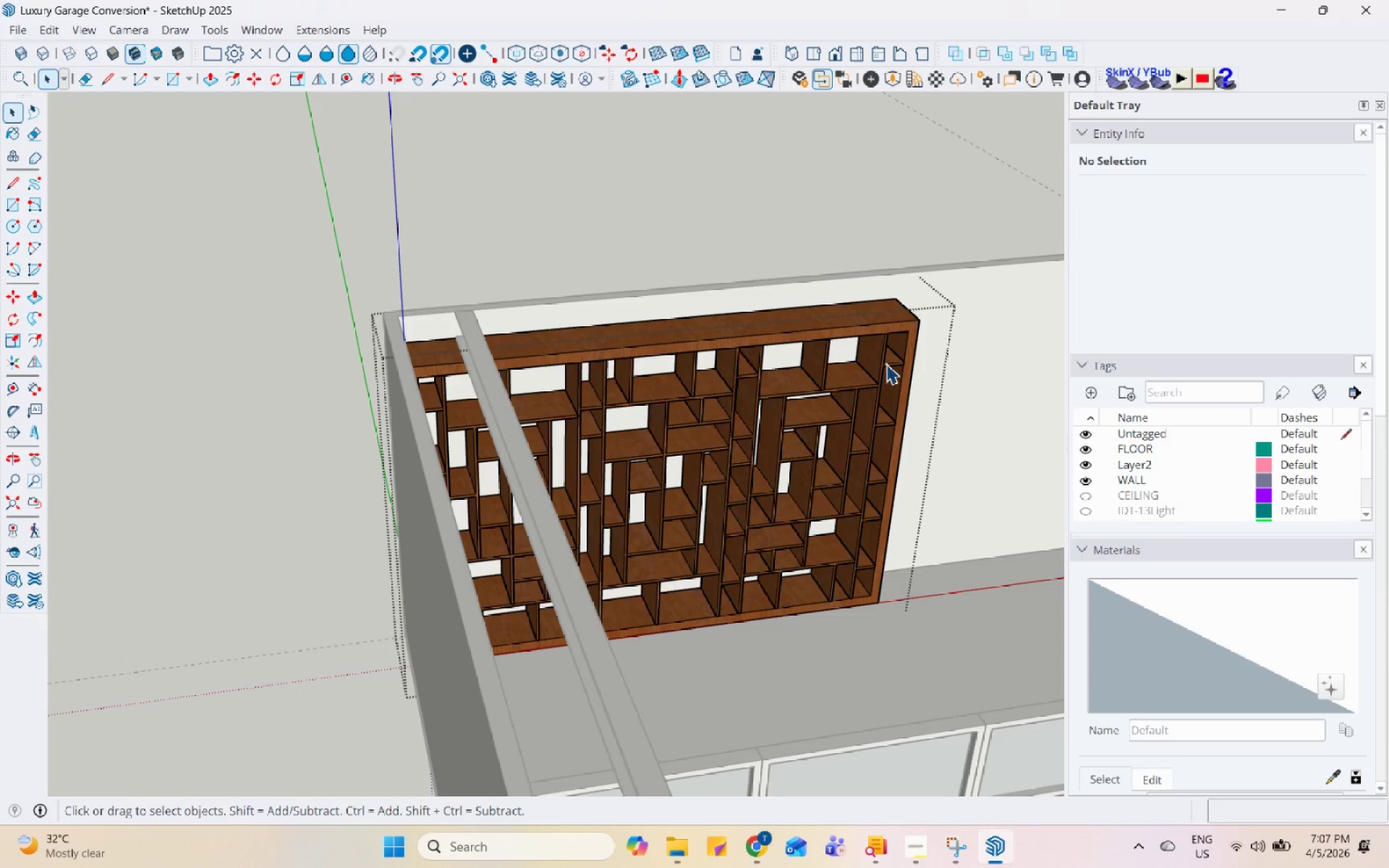 
double_click([886, 364])
 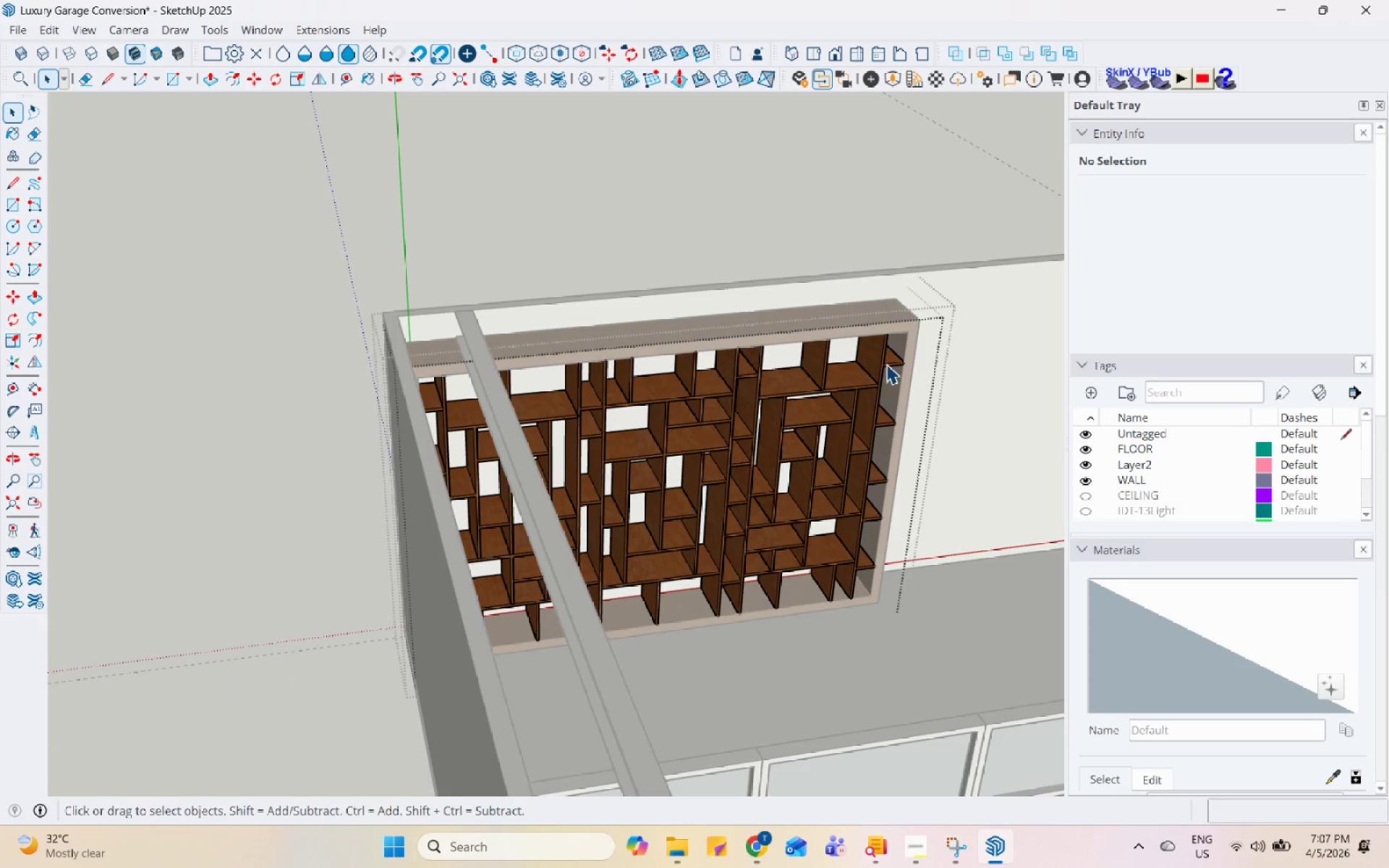 
triple_click([886, 364])
 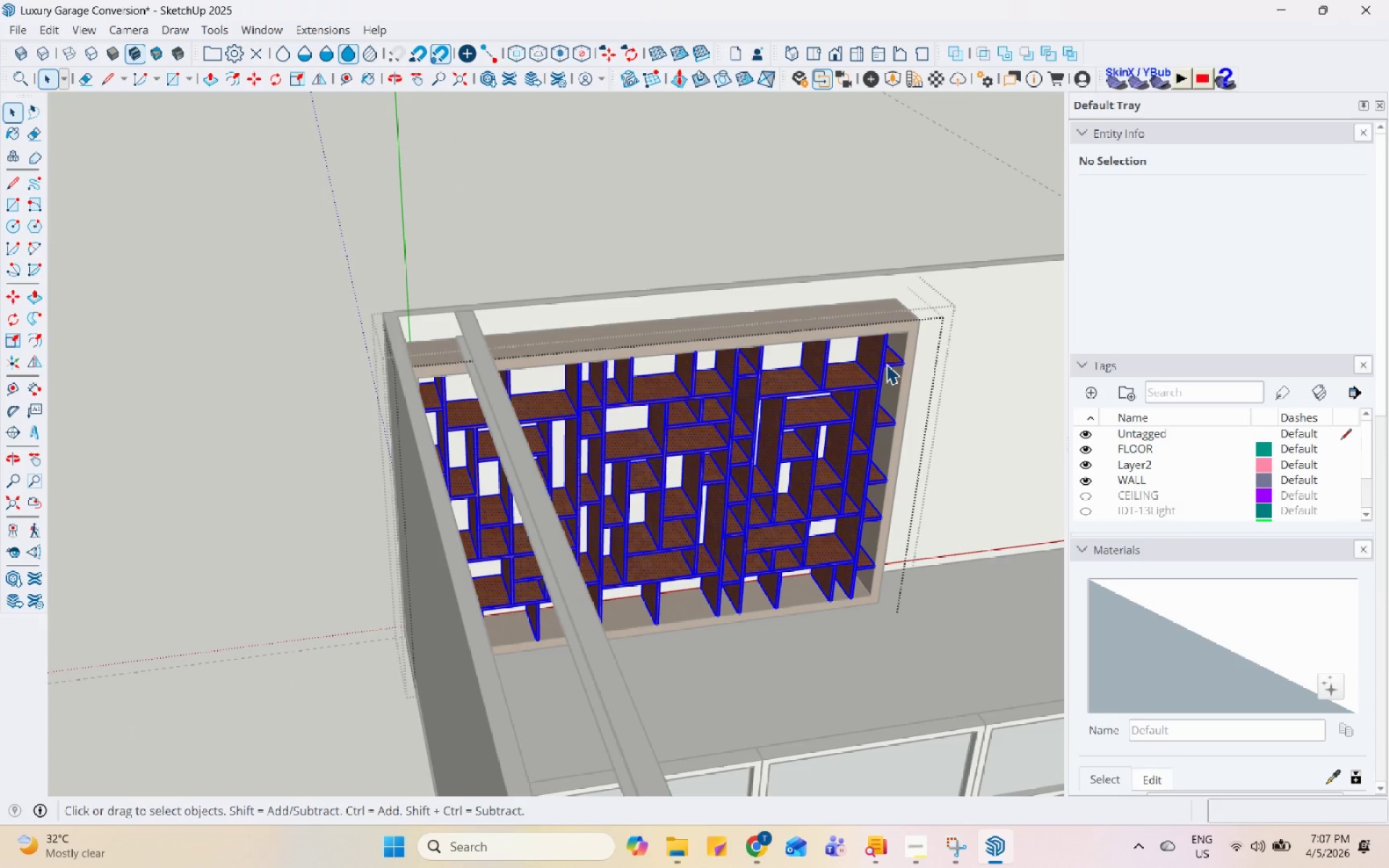 
triple_click([886, 364])
 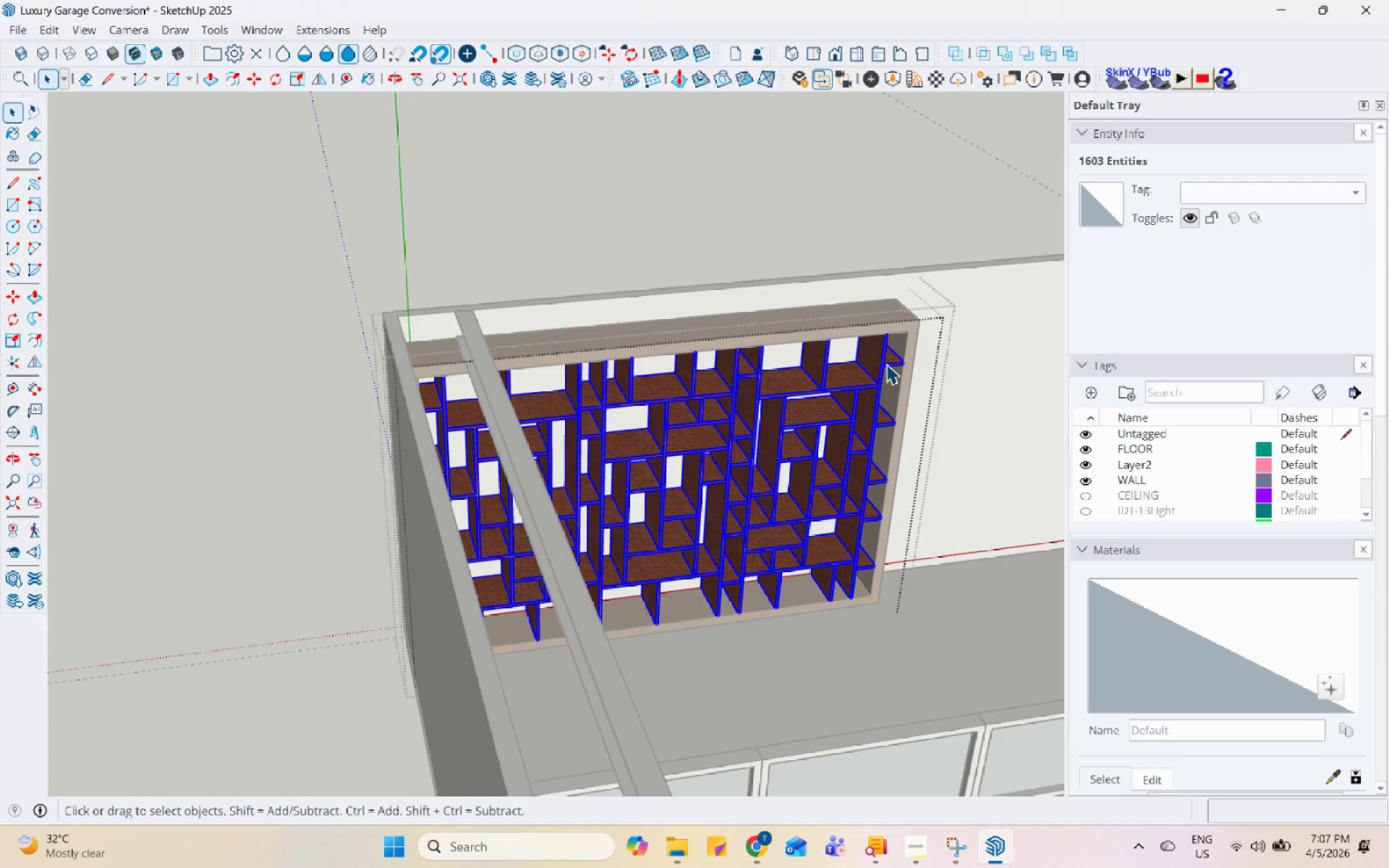 
triple_click([887, 364])
 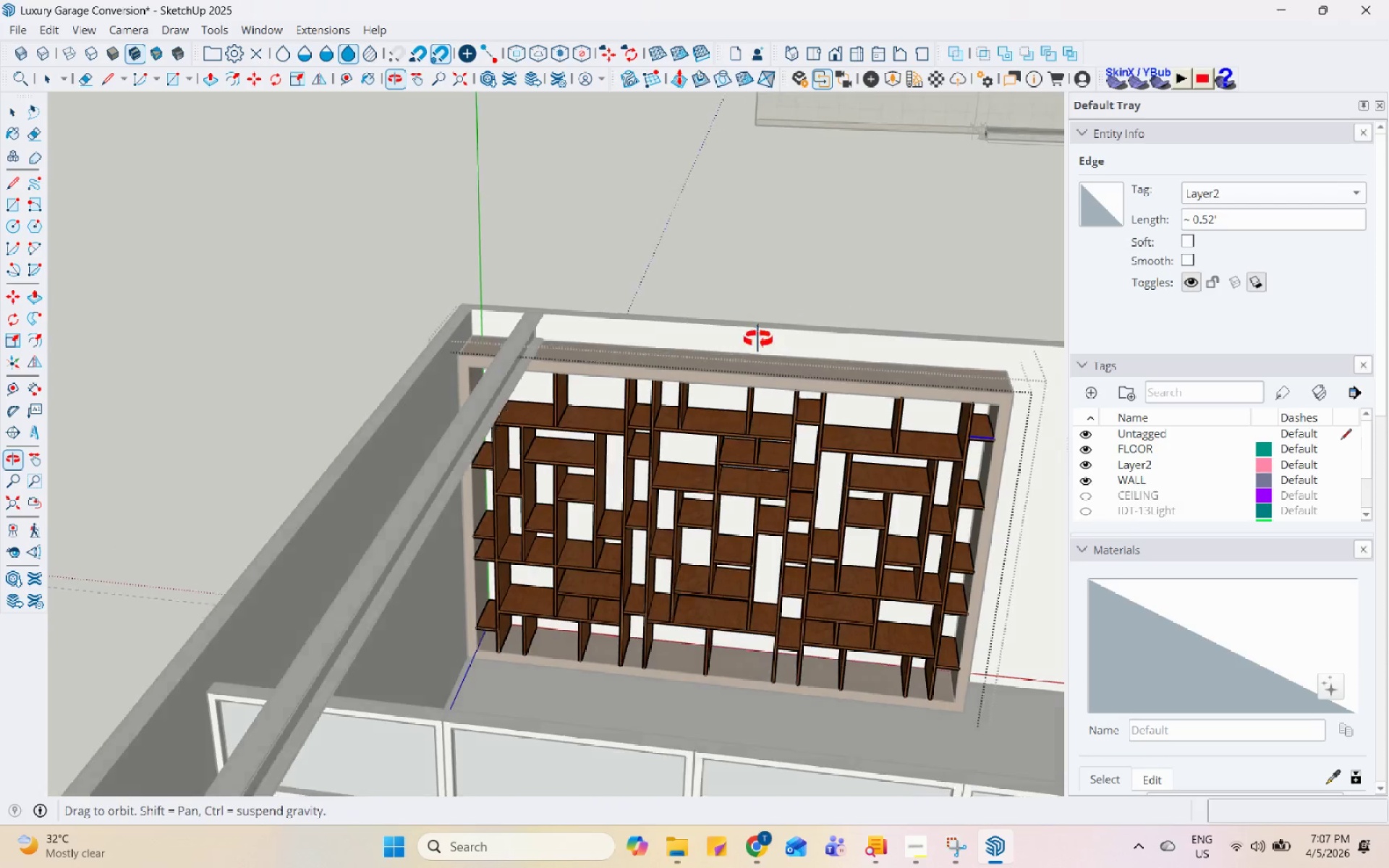 
scroll: coordinate [495, 339], scroll_direction: down, amount: 3.0
 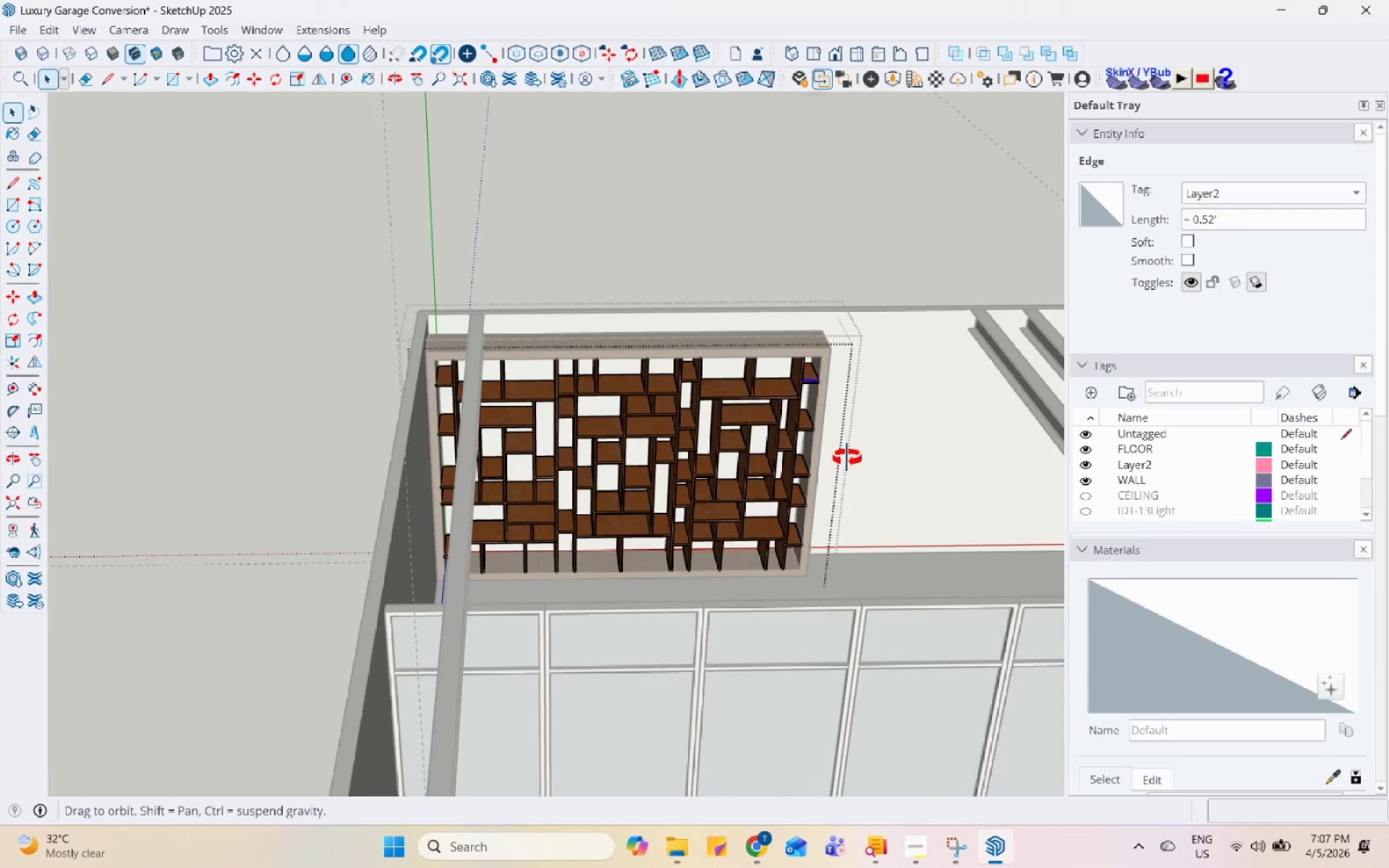 
key(Escape)
 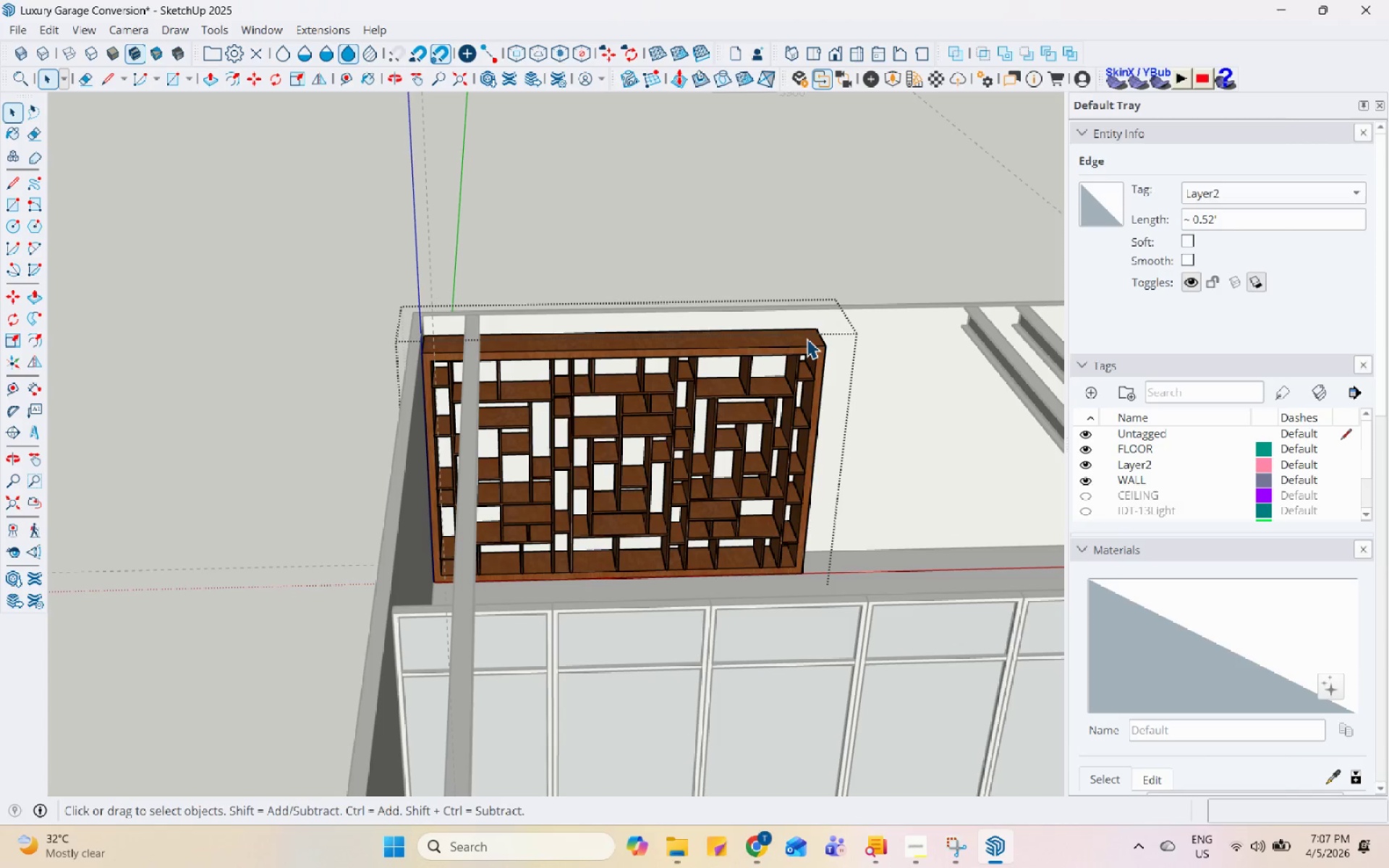 
double_click([807, 339])
 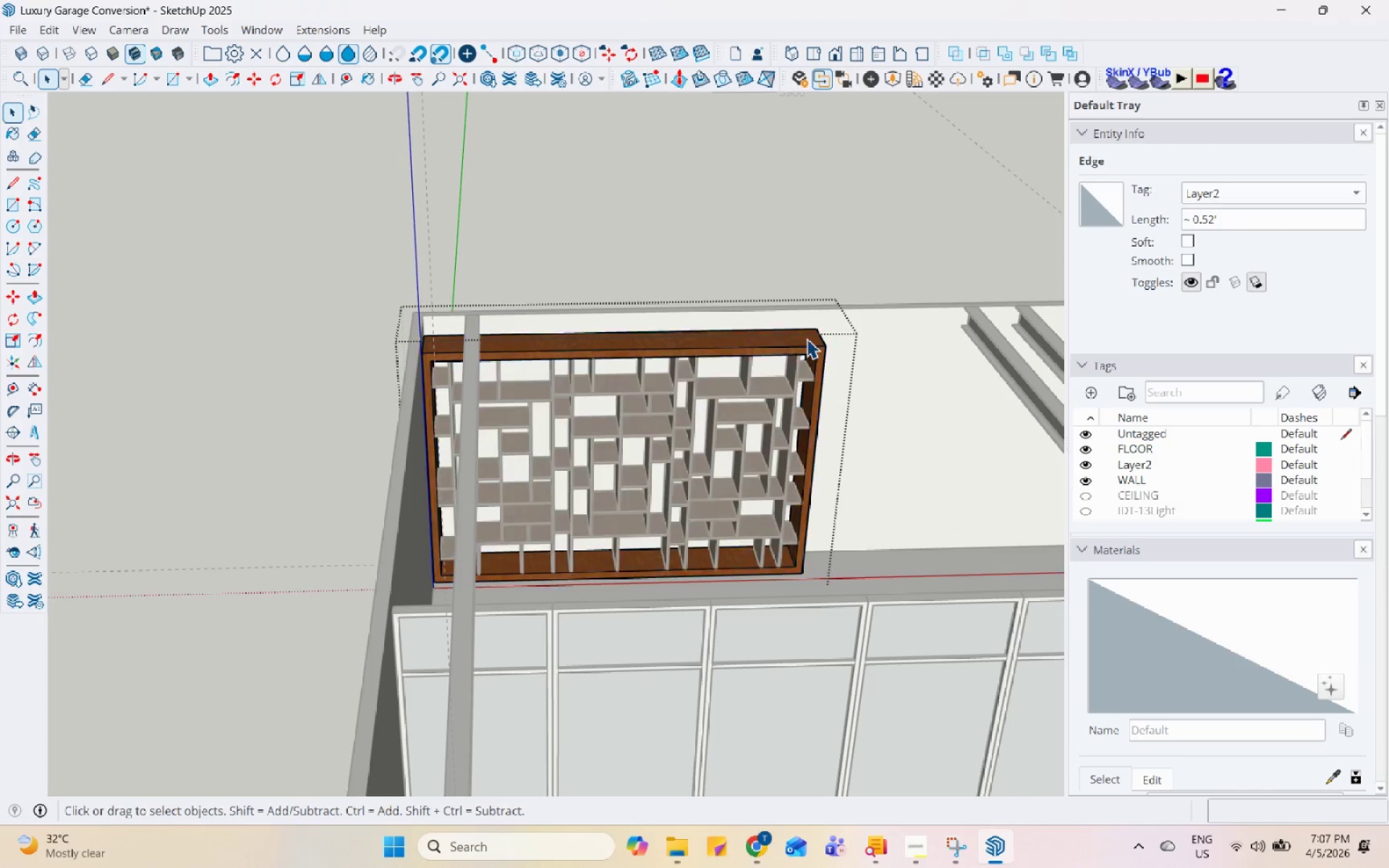 
triple_click([807, 339])
 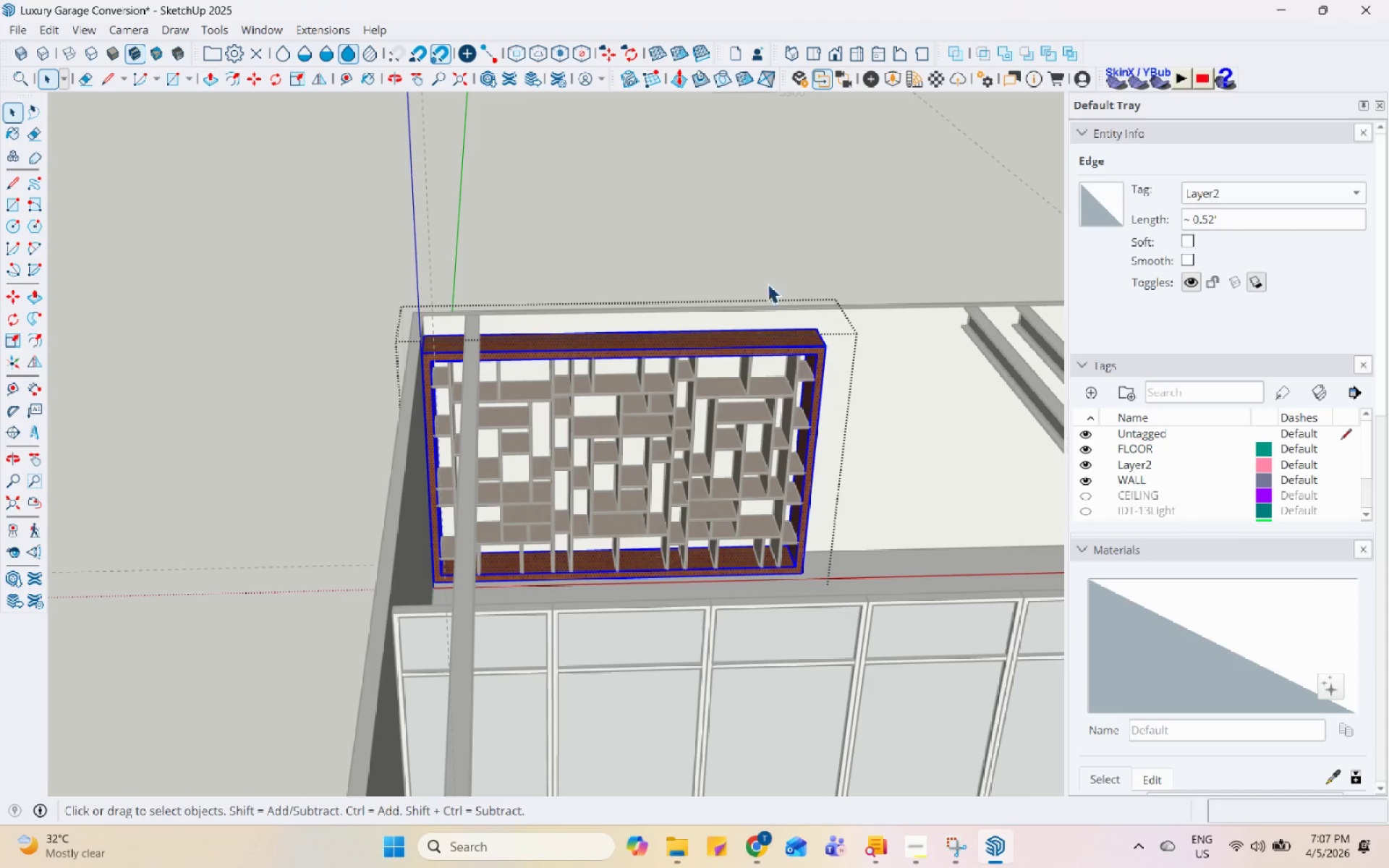 
left_click_drag(start_coordinate=[759, 271], to_coordinate=[854, 597])
 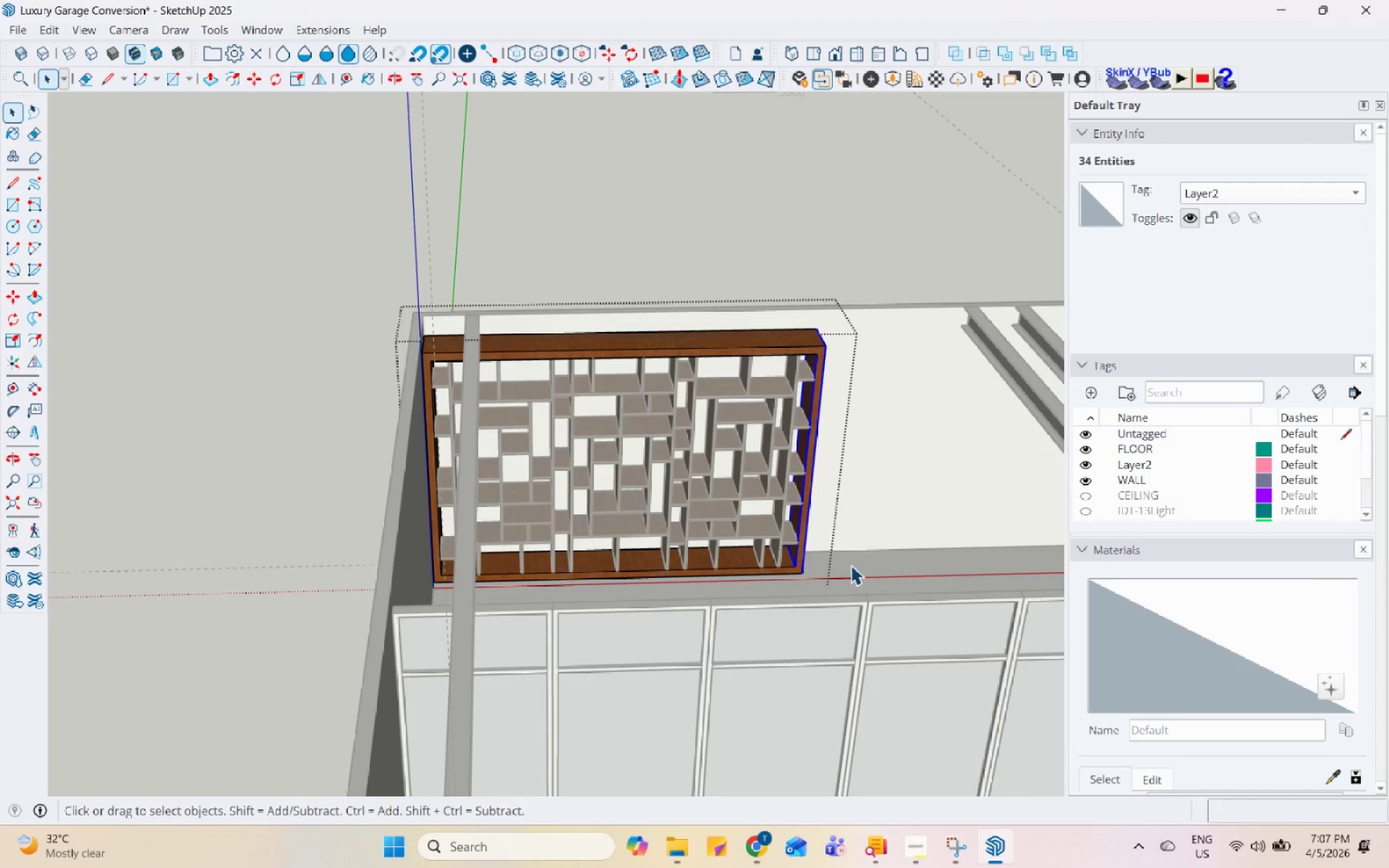 
scroll: coordinate [679, 349], scroll_direction: up, amount: 6.0
 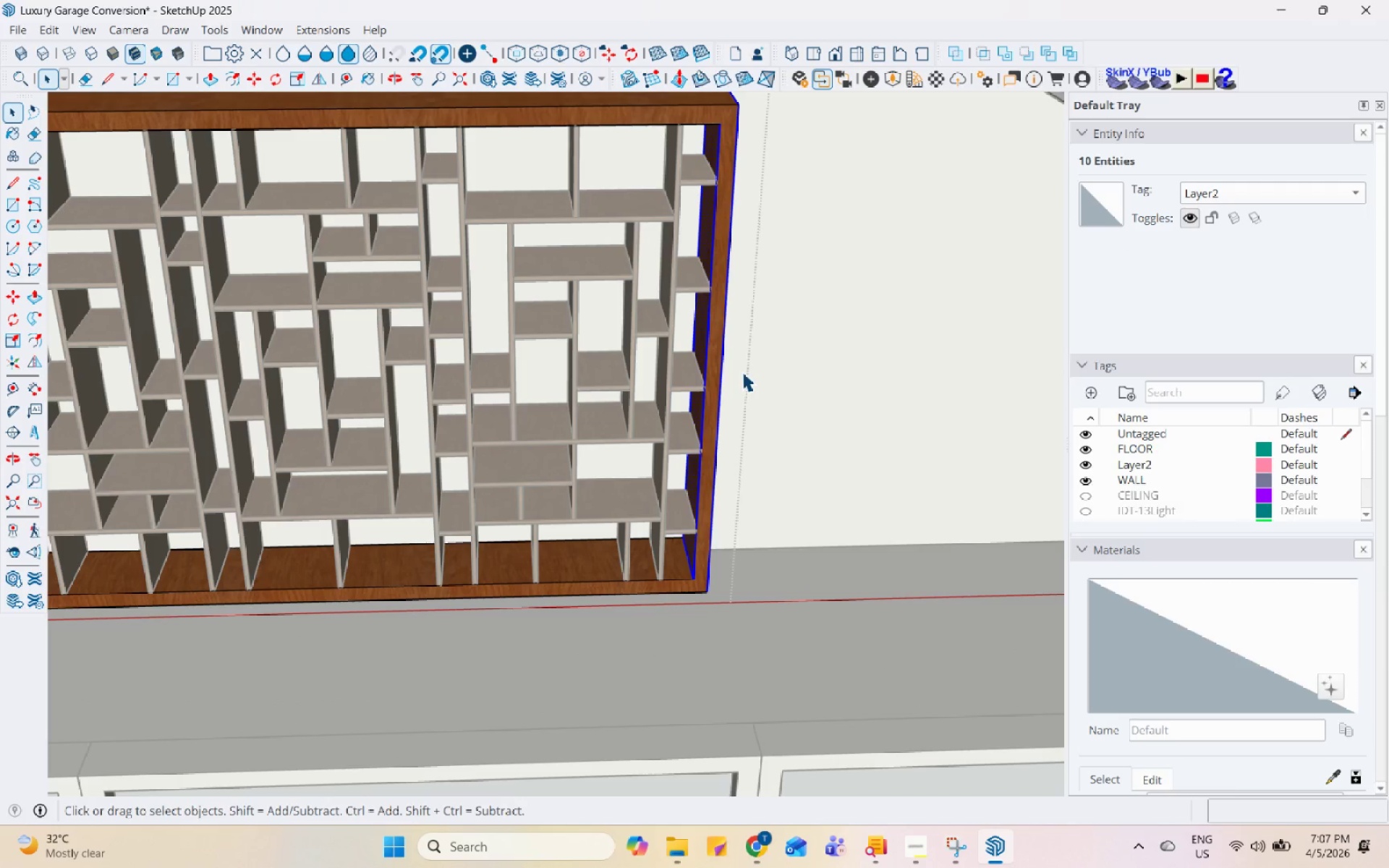 
key(M)
 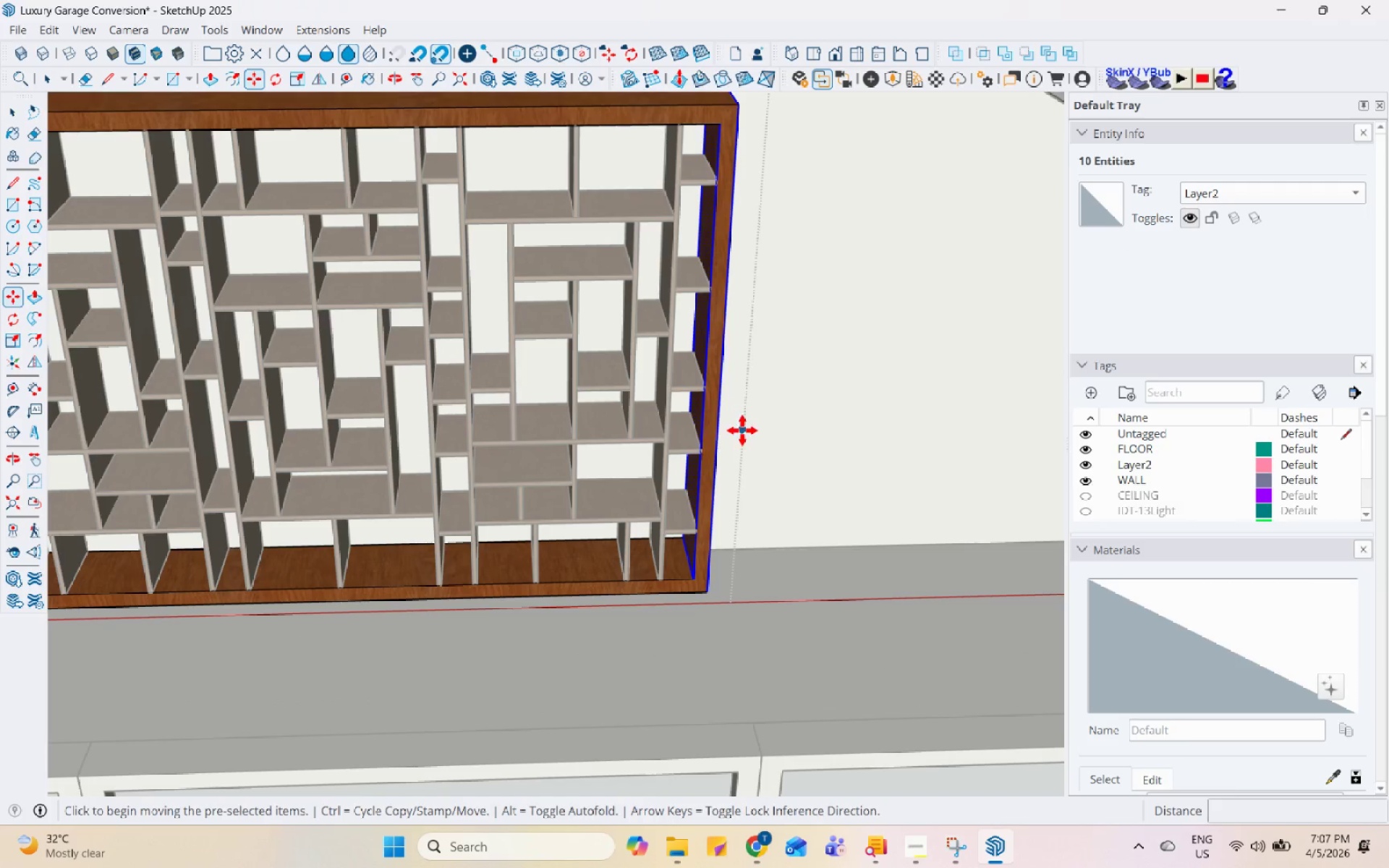 
scroll: coordinate [742, 461], scroll_direction: down, amount: 3.0
 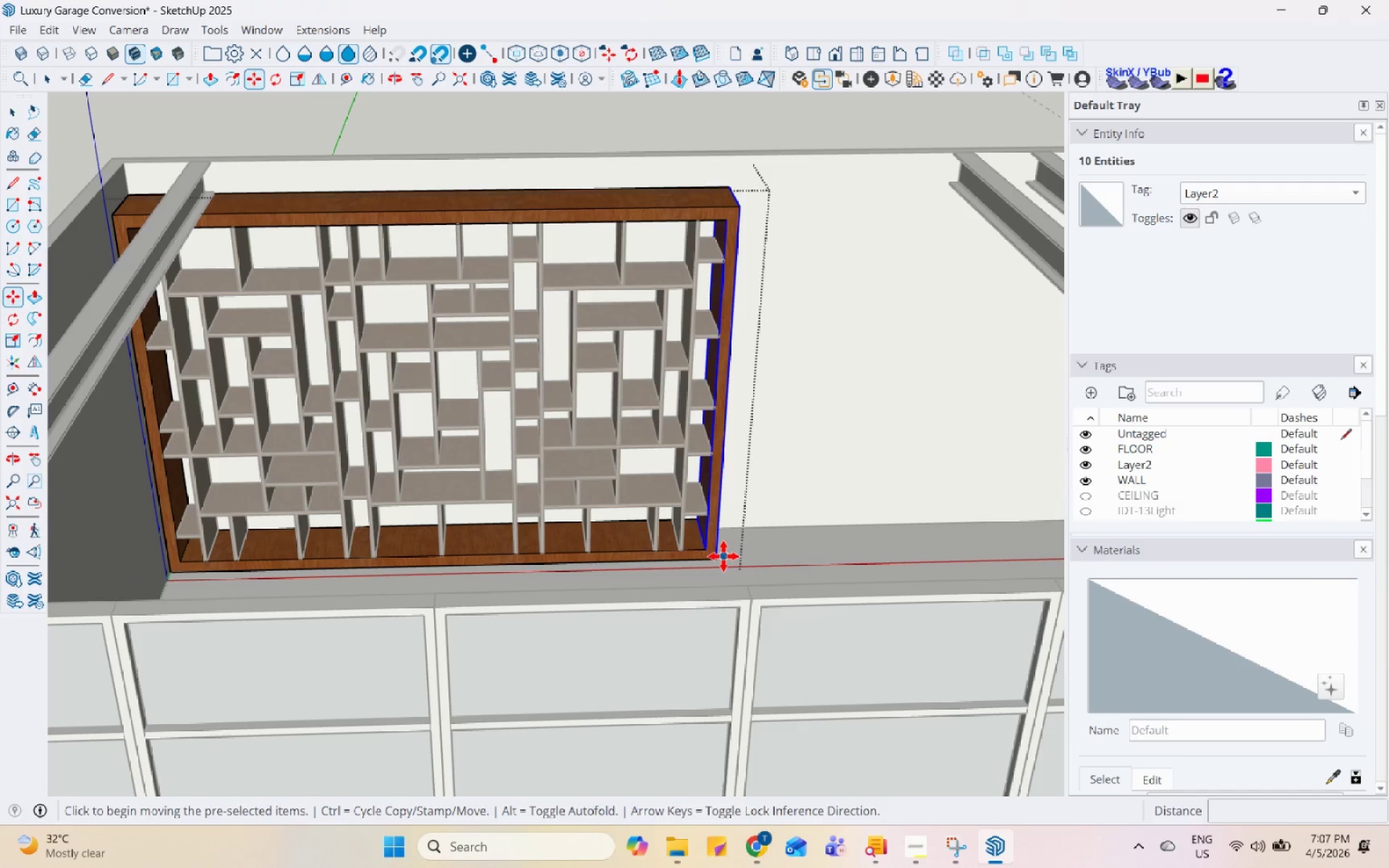 
left_click([719, 558])
 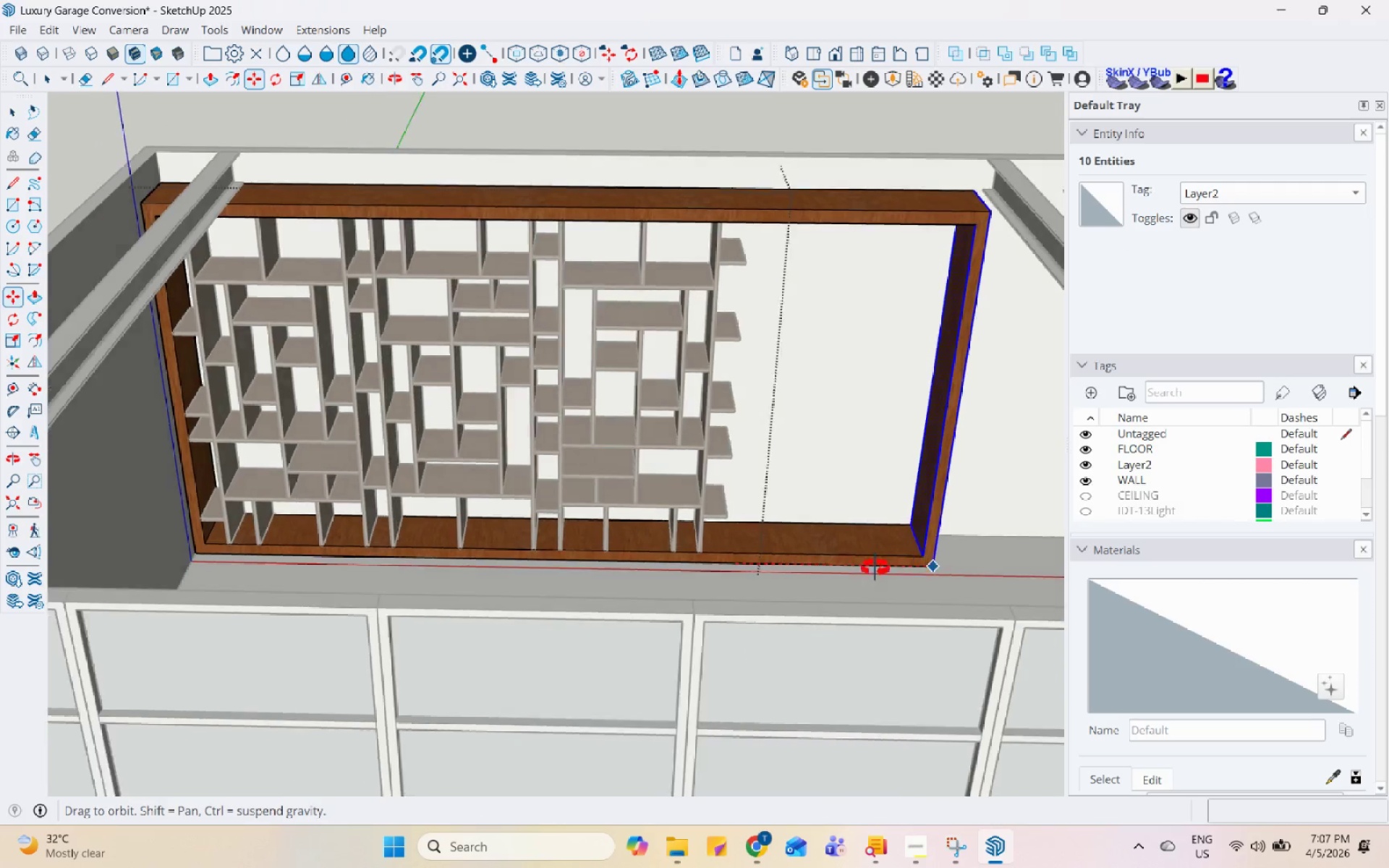 
scroll: coordinate [783, 581], scroll_direction: down, amount: 12.0
 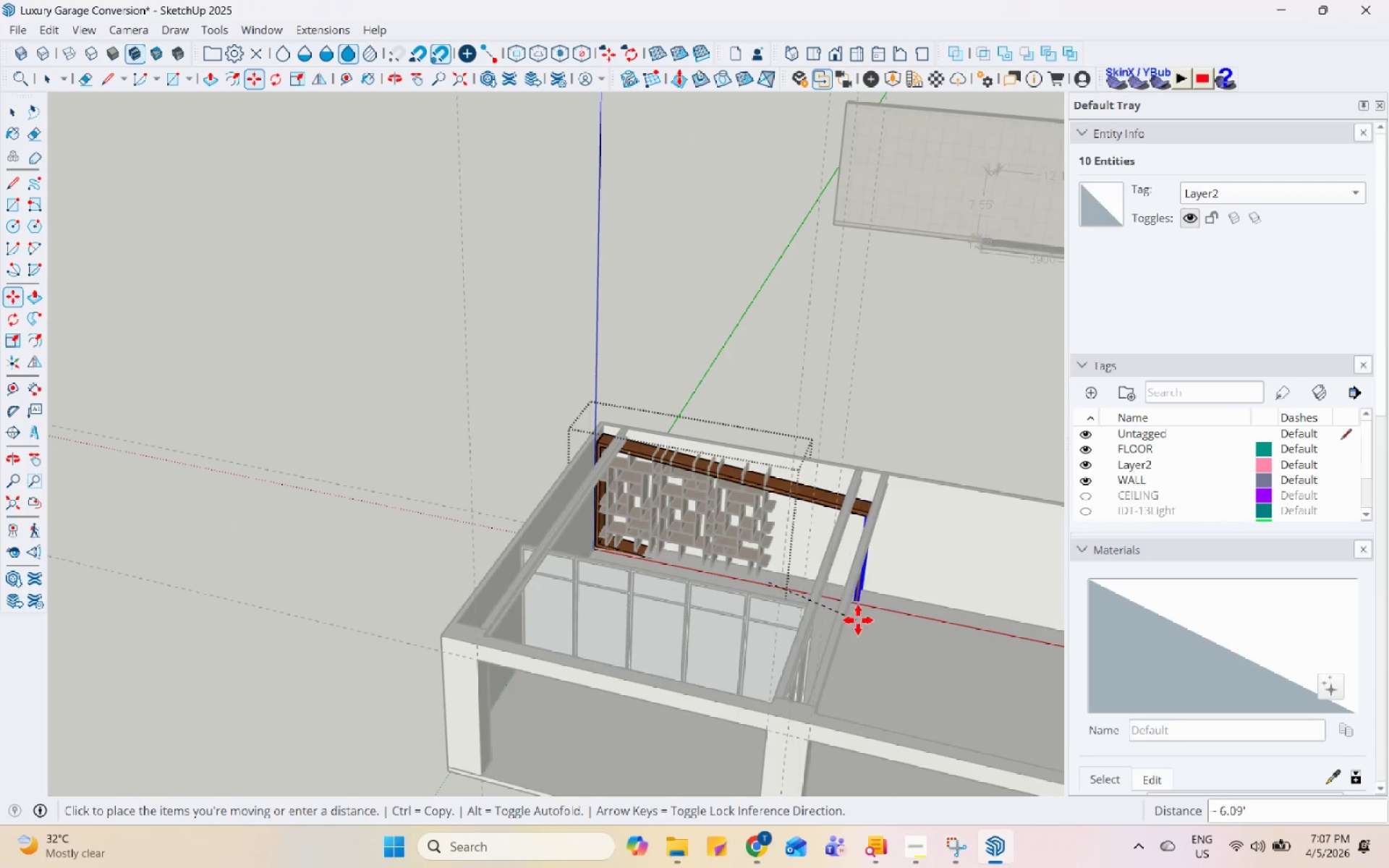 
scroll: coordinate [883, 608], scroll_direction: up, amount: 9.0
 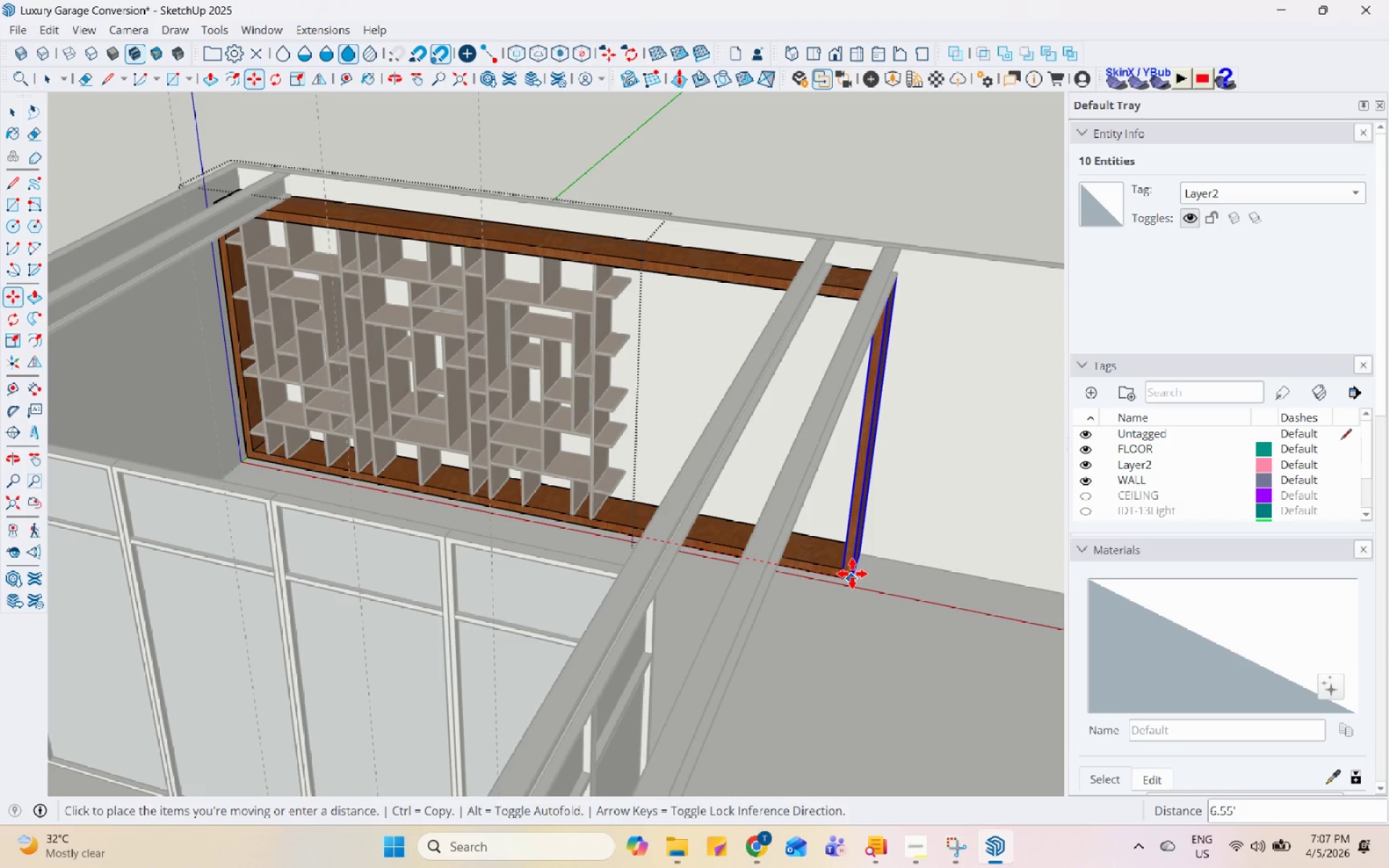 
left_click([852, 574])
 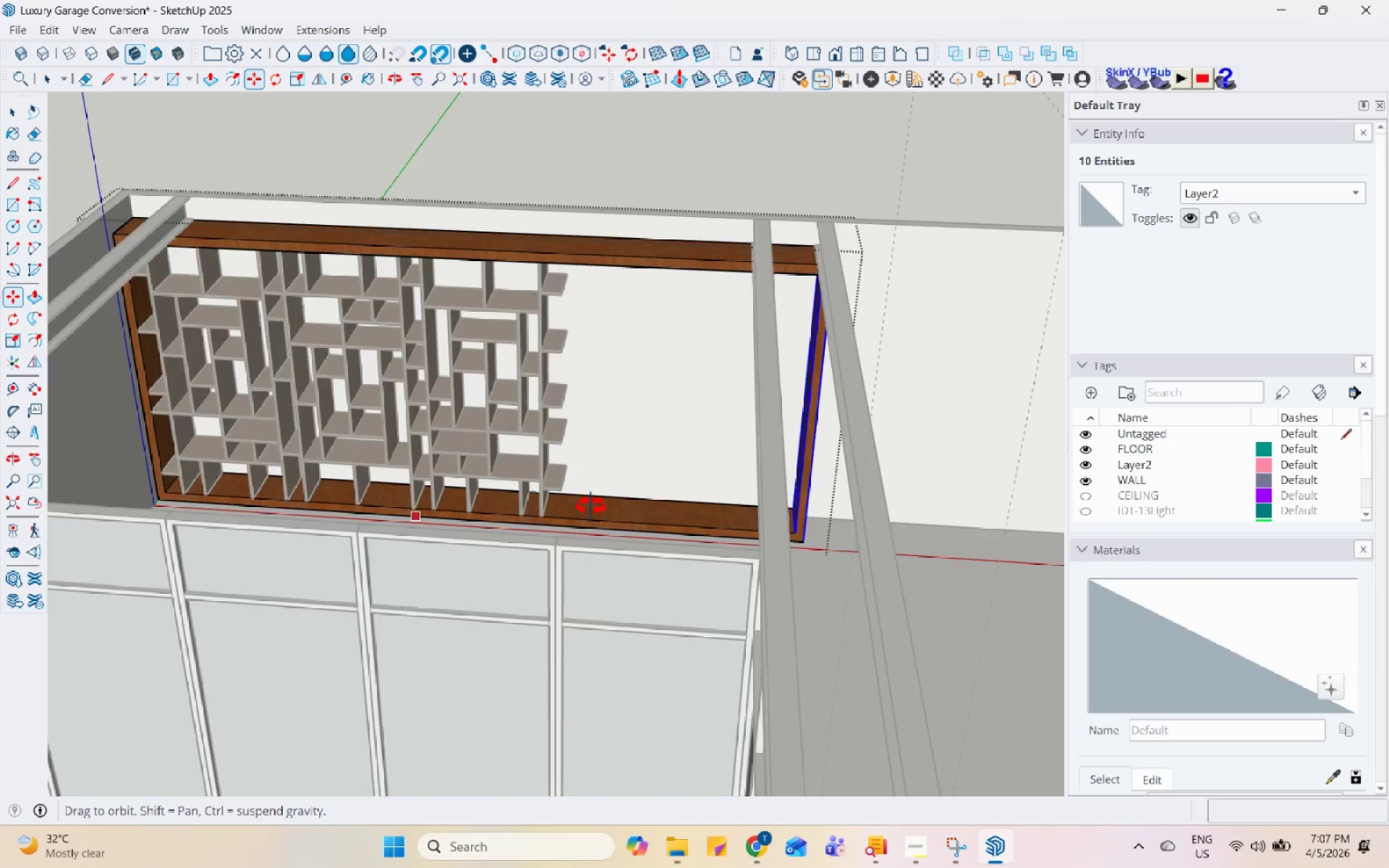 
key(Space)
 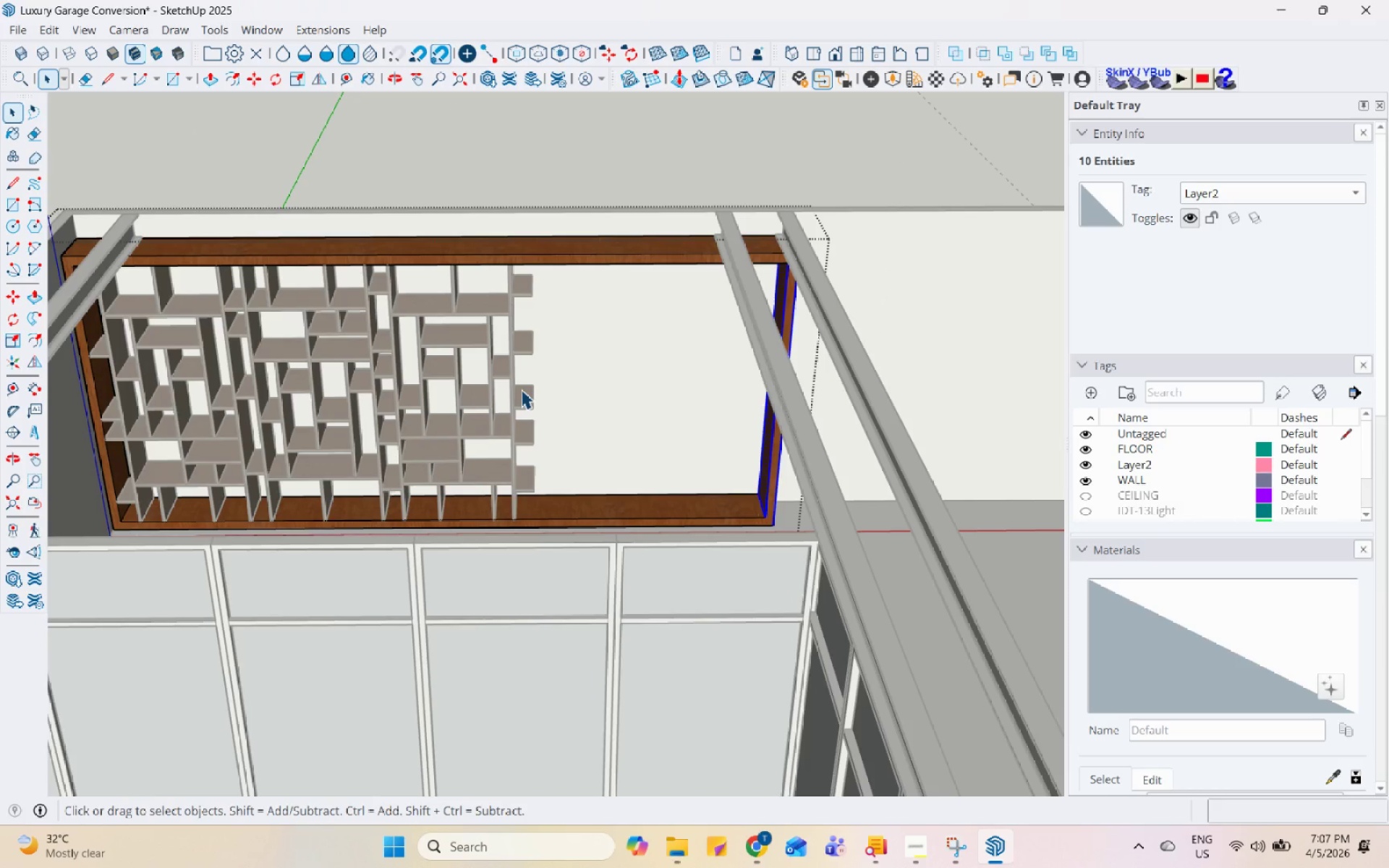 
key(Escape)
 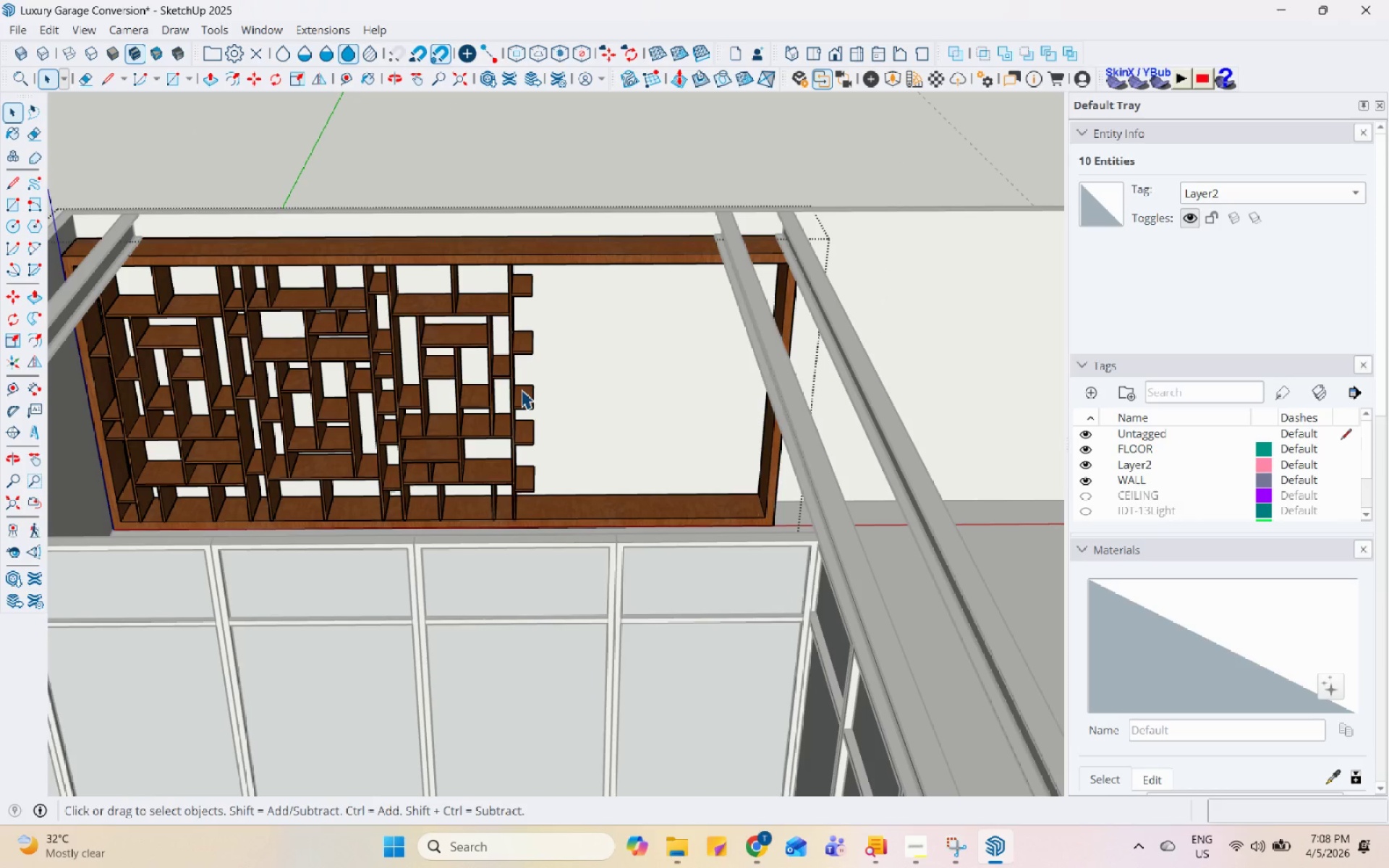 
key(Escape)
 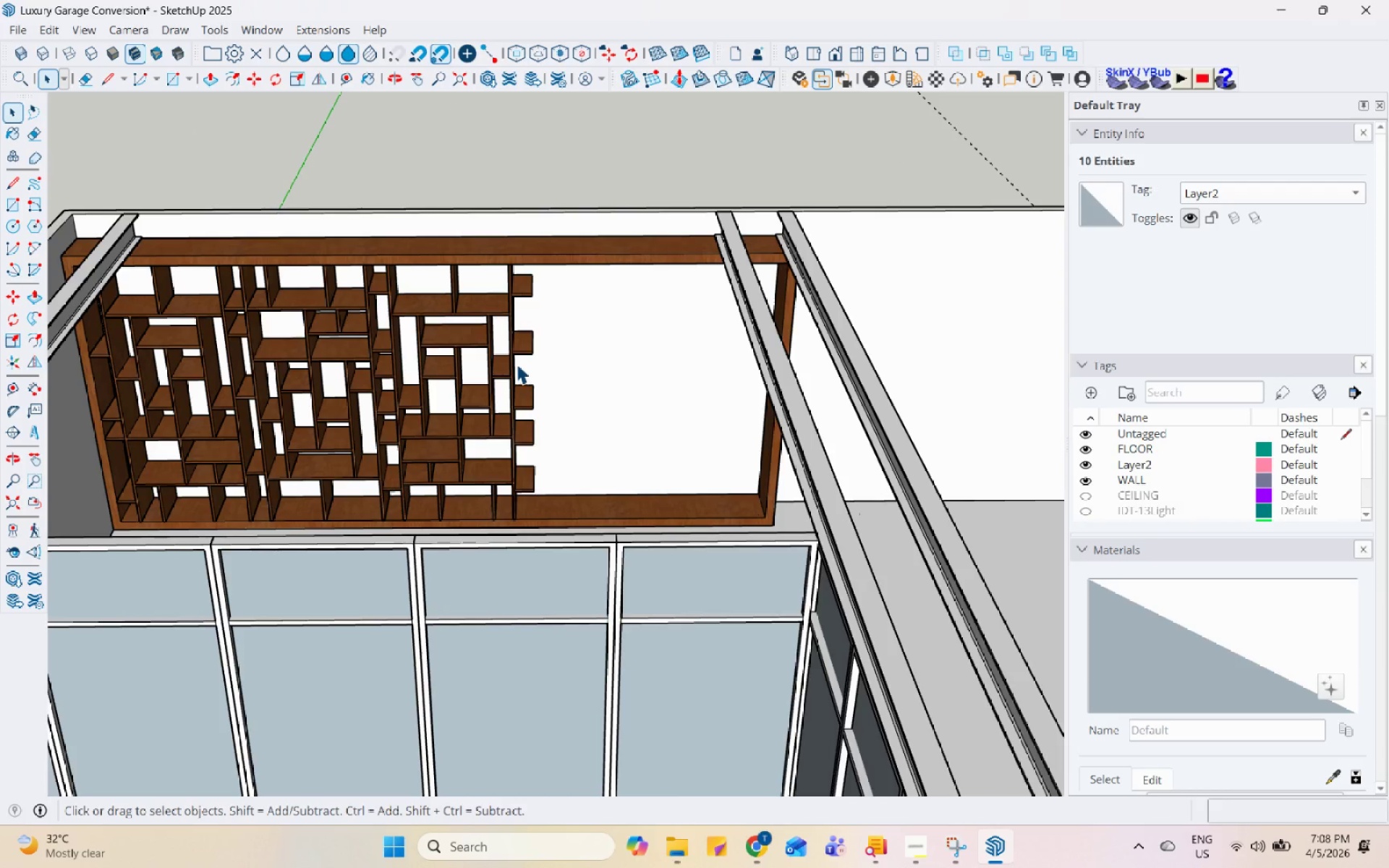 
left_click([519, 350])
 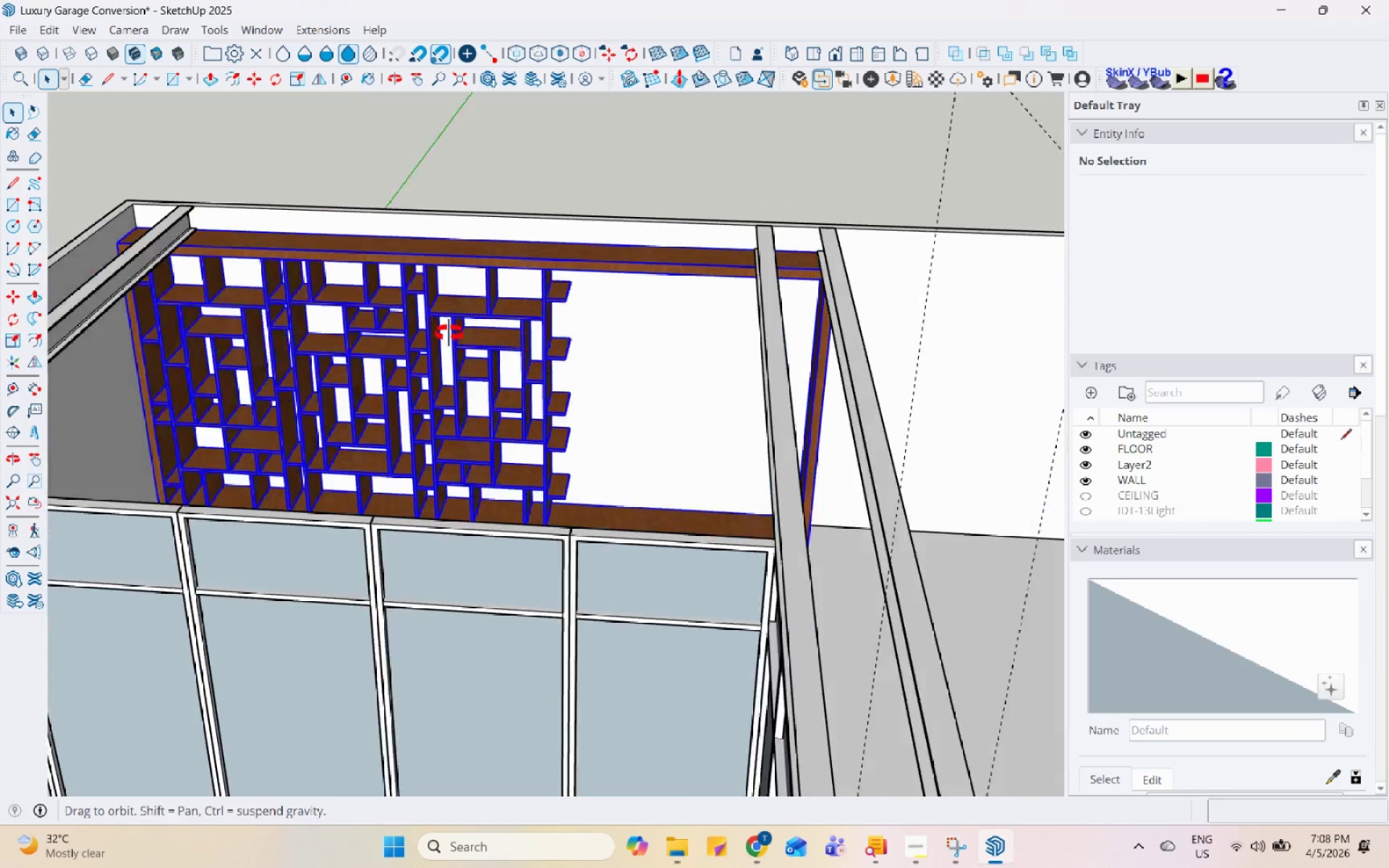 
scroll: coordinate [533, 339], scroll_direction: up, amount: 9.0
 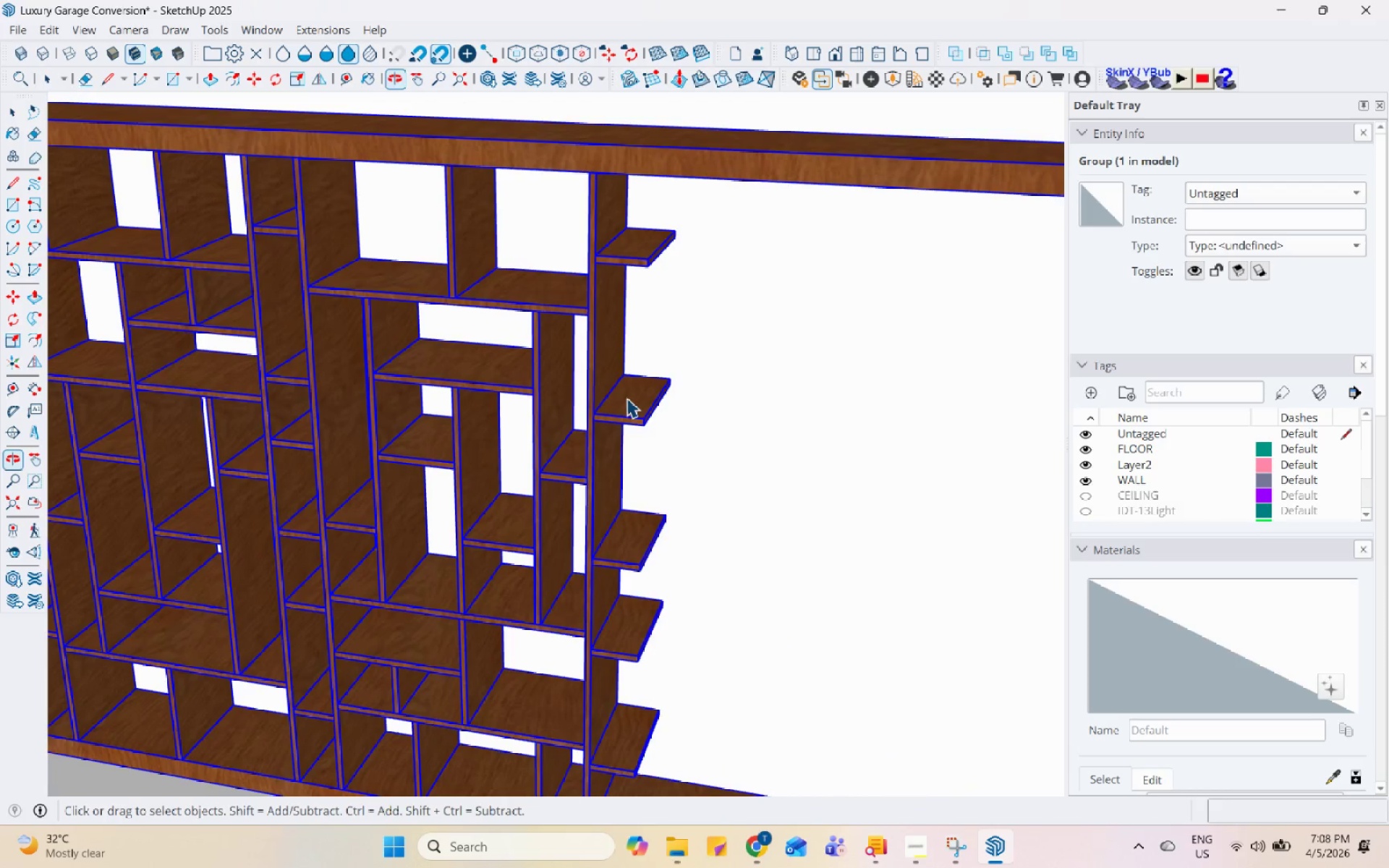 
double_click([628, 401])
 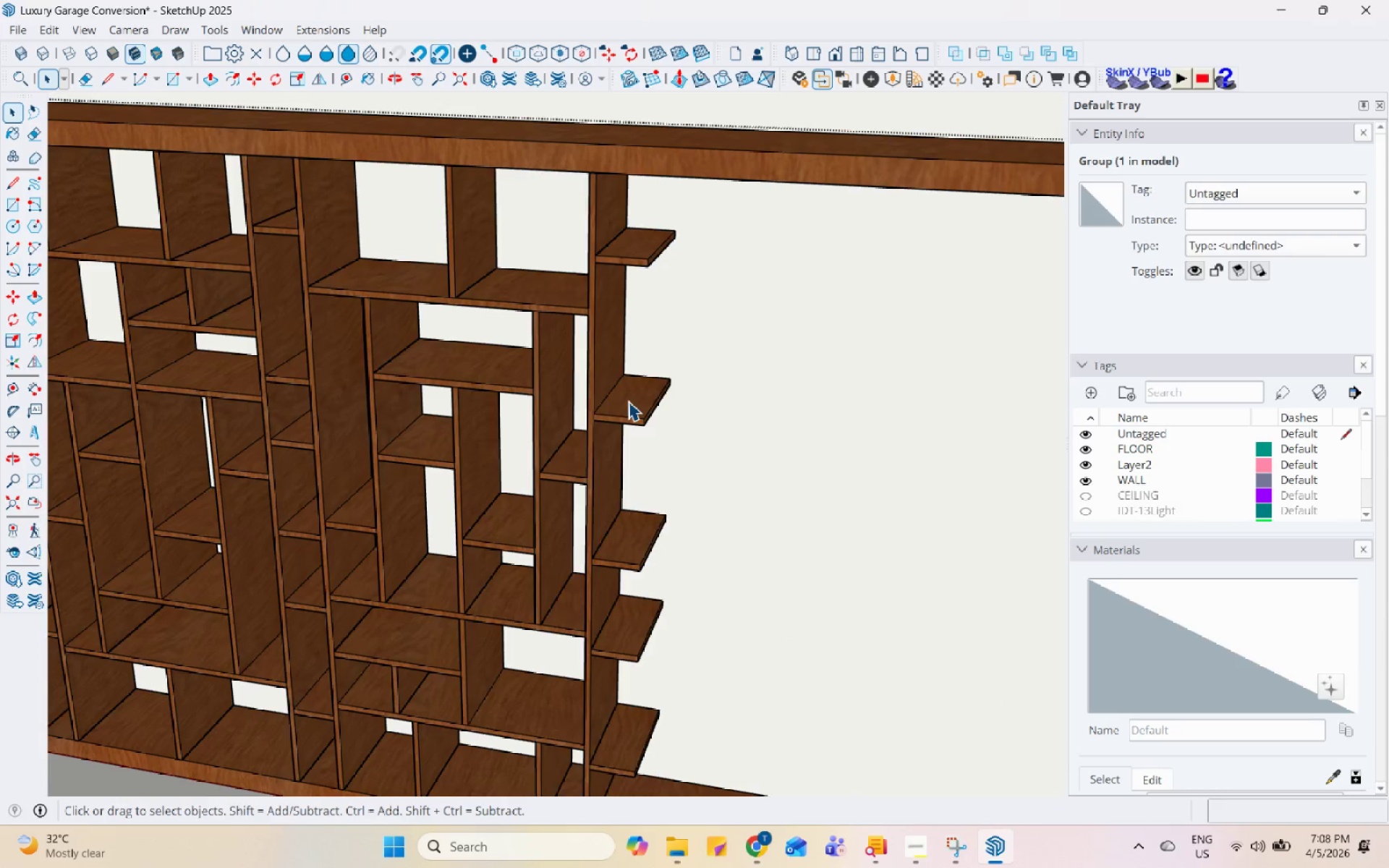 
triple_click([628, 401])
 